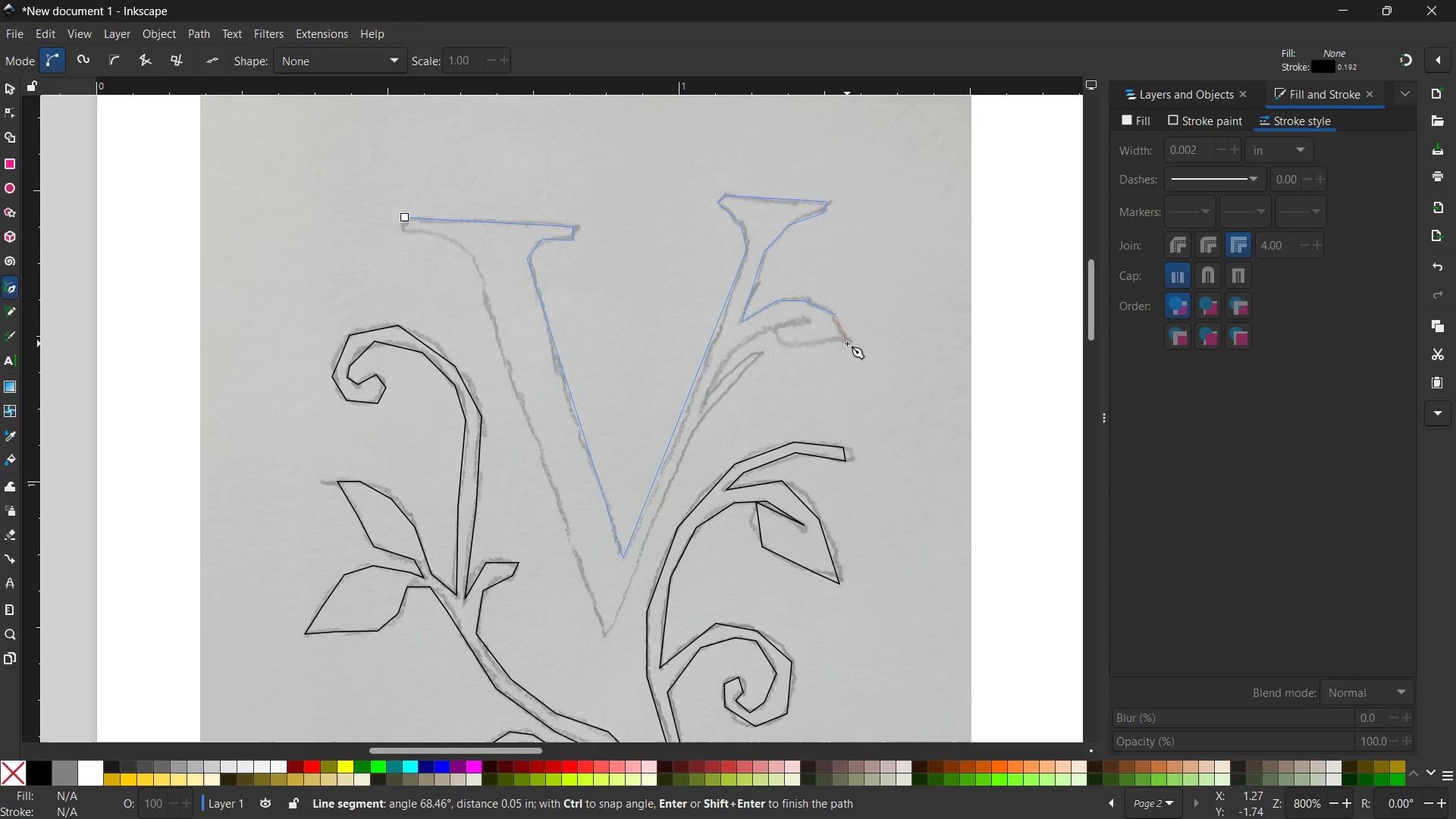 
left_click([850, 344])
 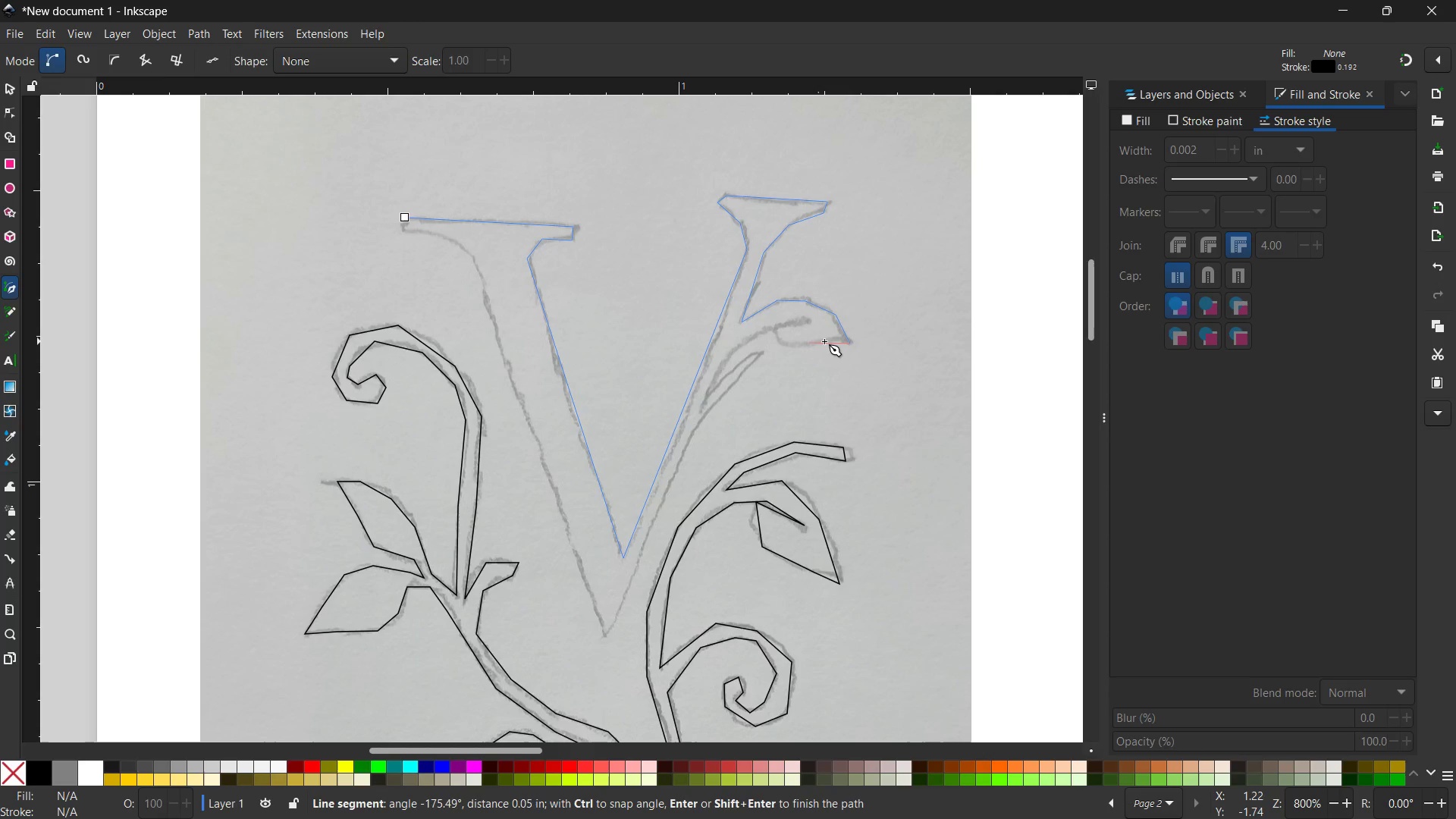 
left_click([824, 340])
 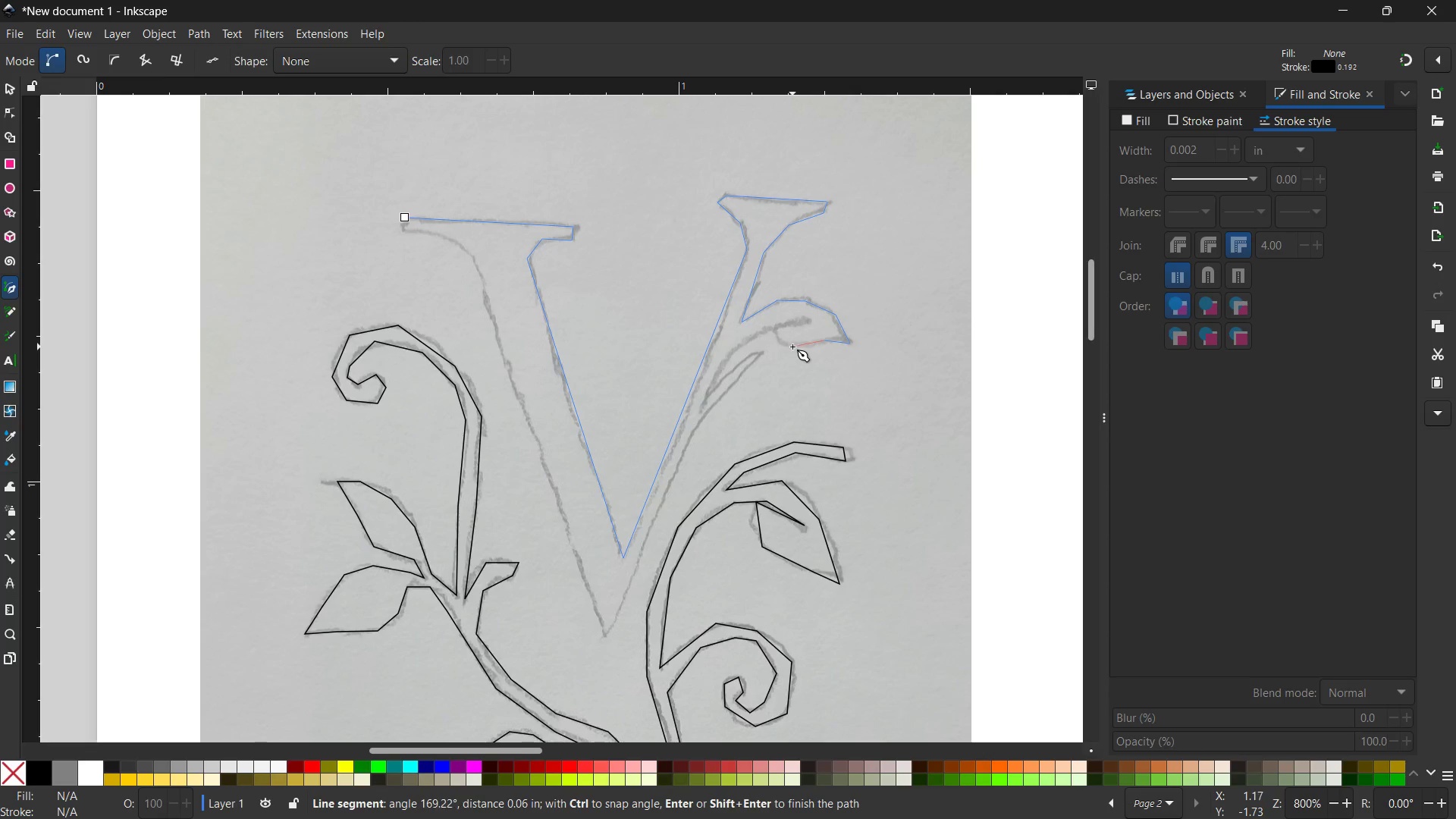 
double_click([792, 347])
 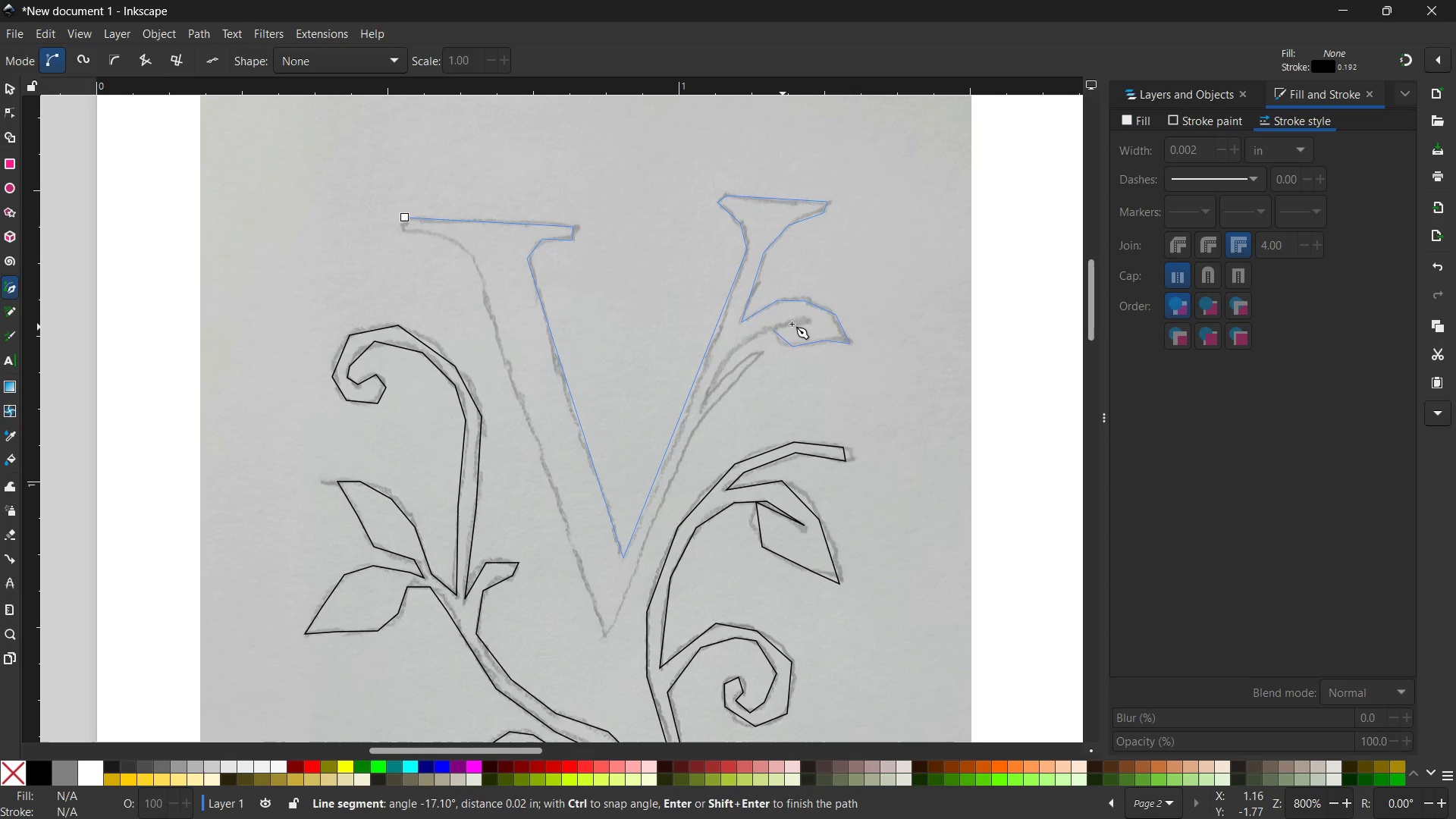 
left_click([803, 322])
 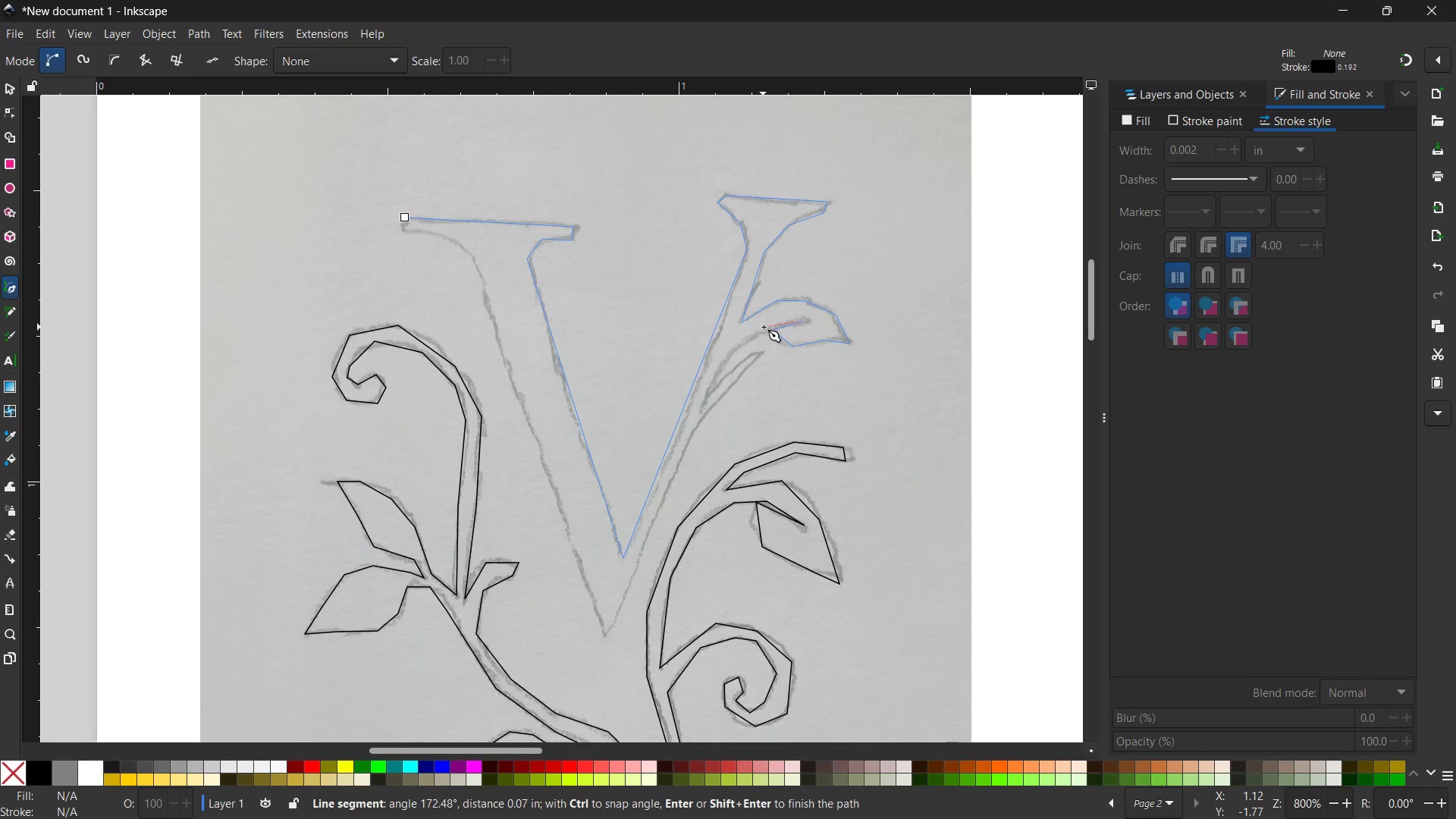 
left_click([767, 327])
 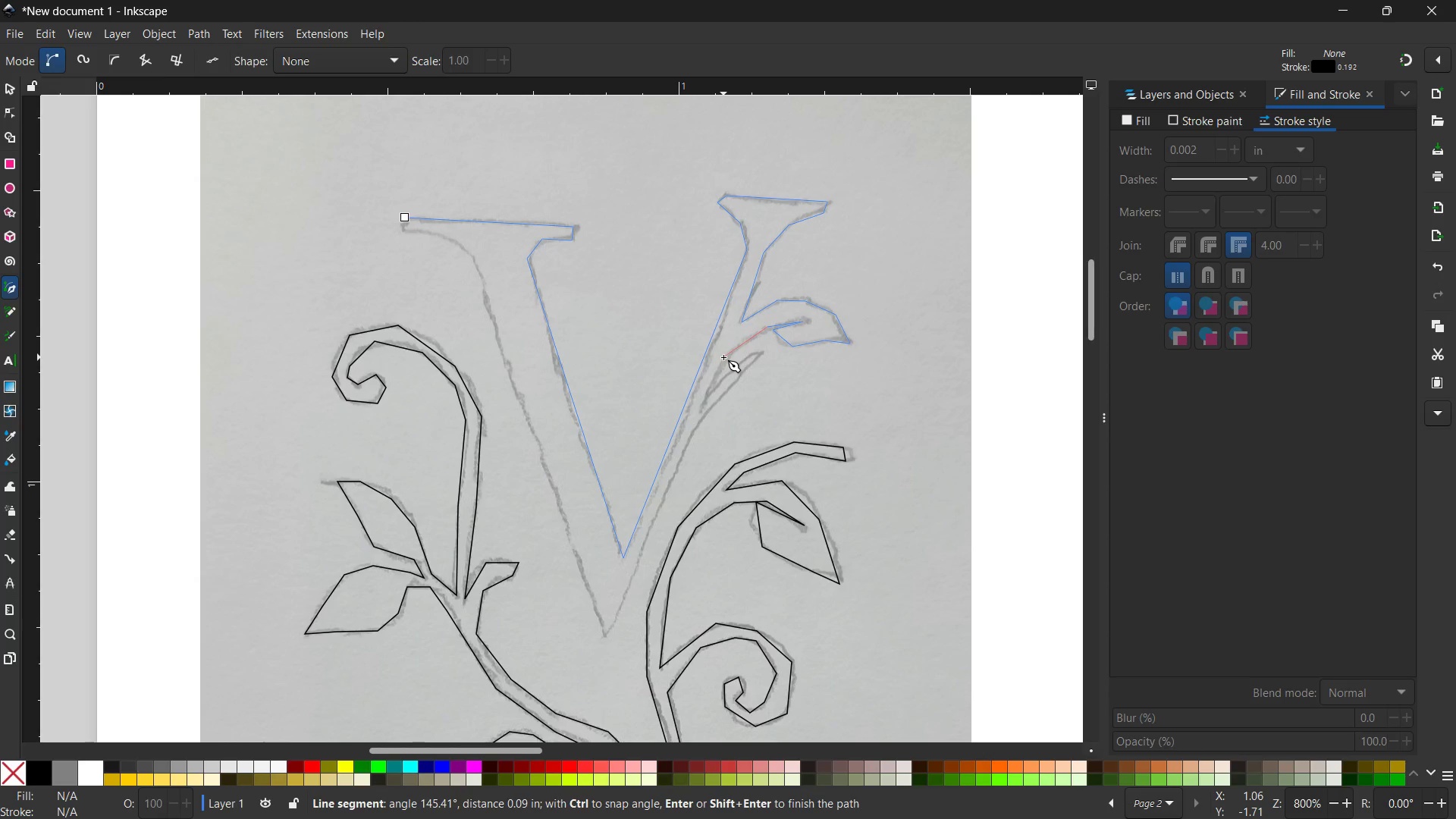 
left_click([723, 357])
 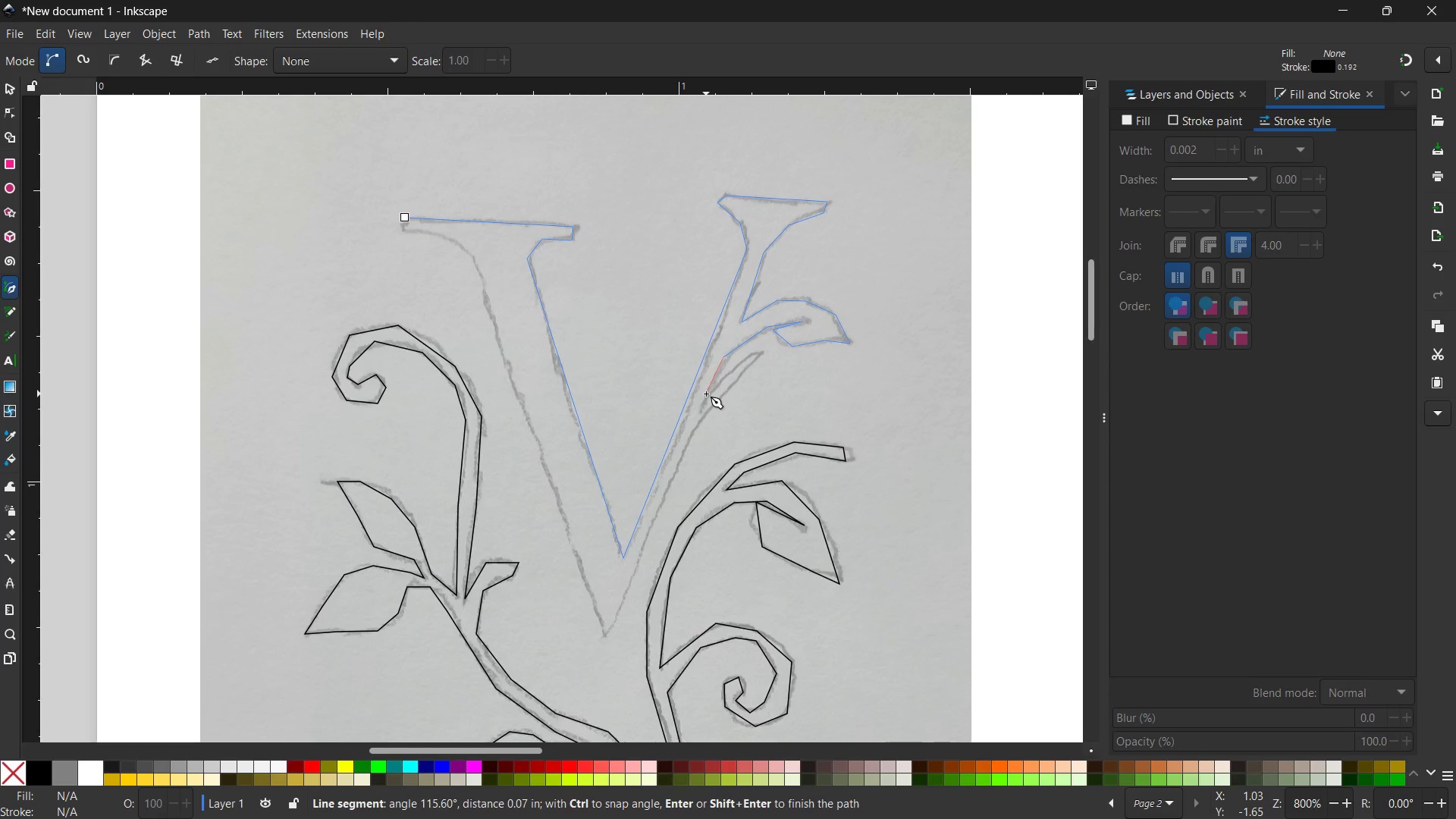 
left_click([704, 400])
 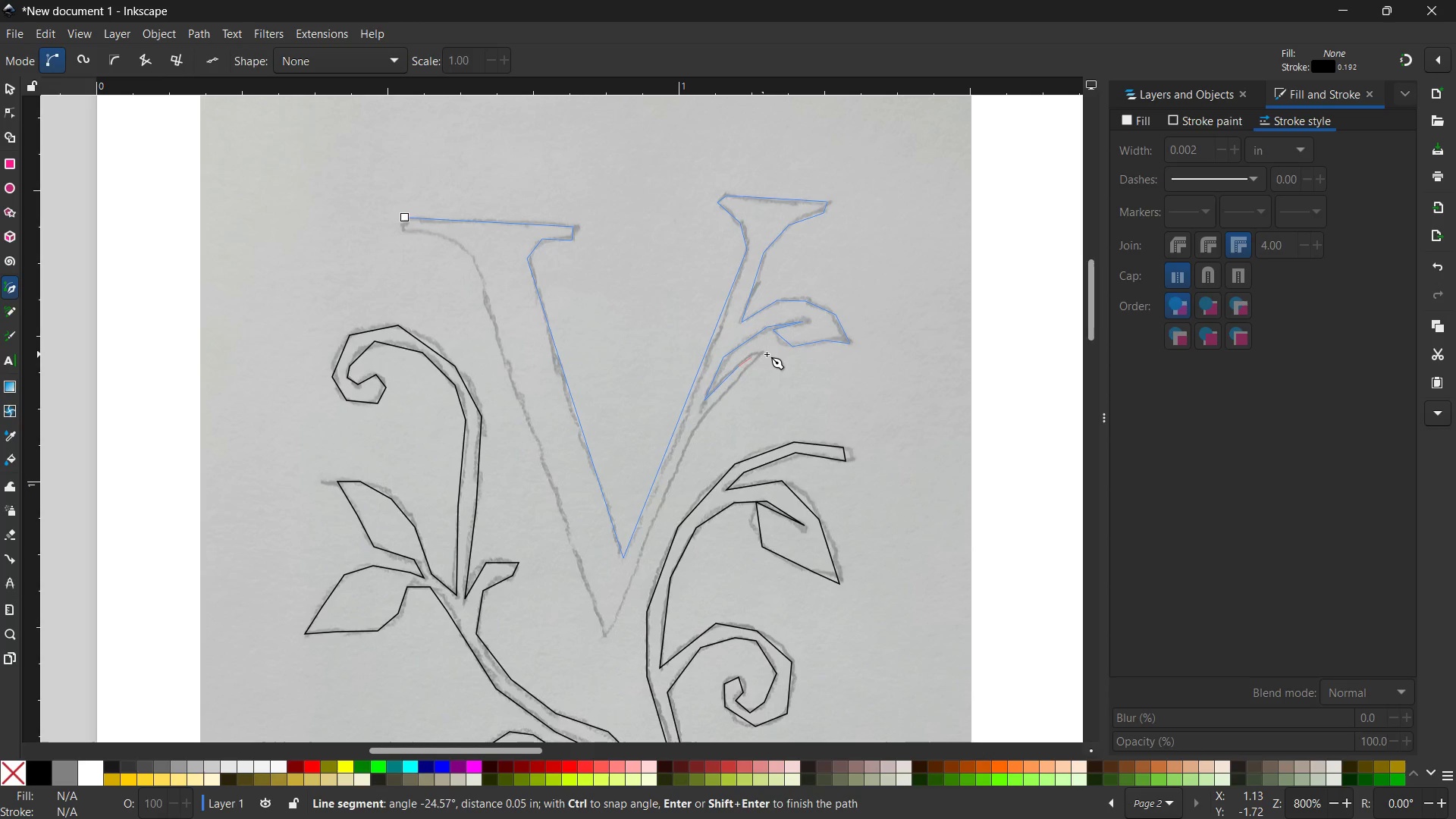 
left_click([761, 353])
 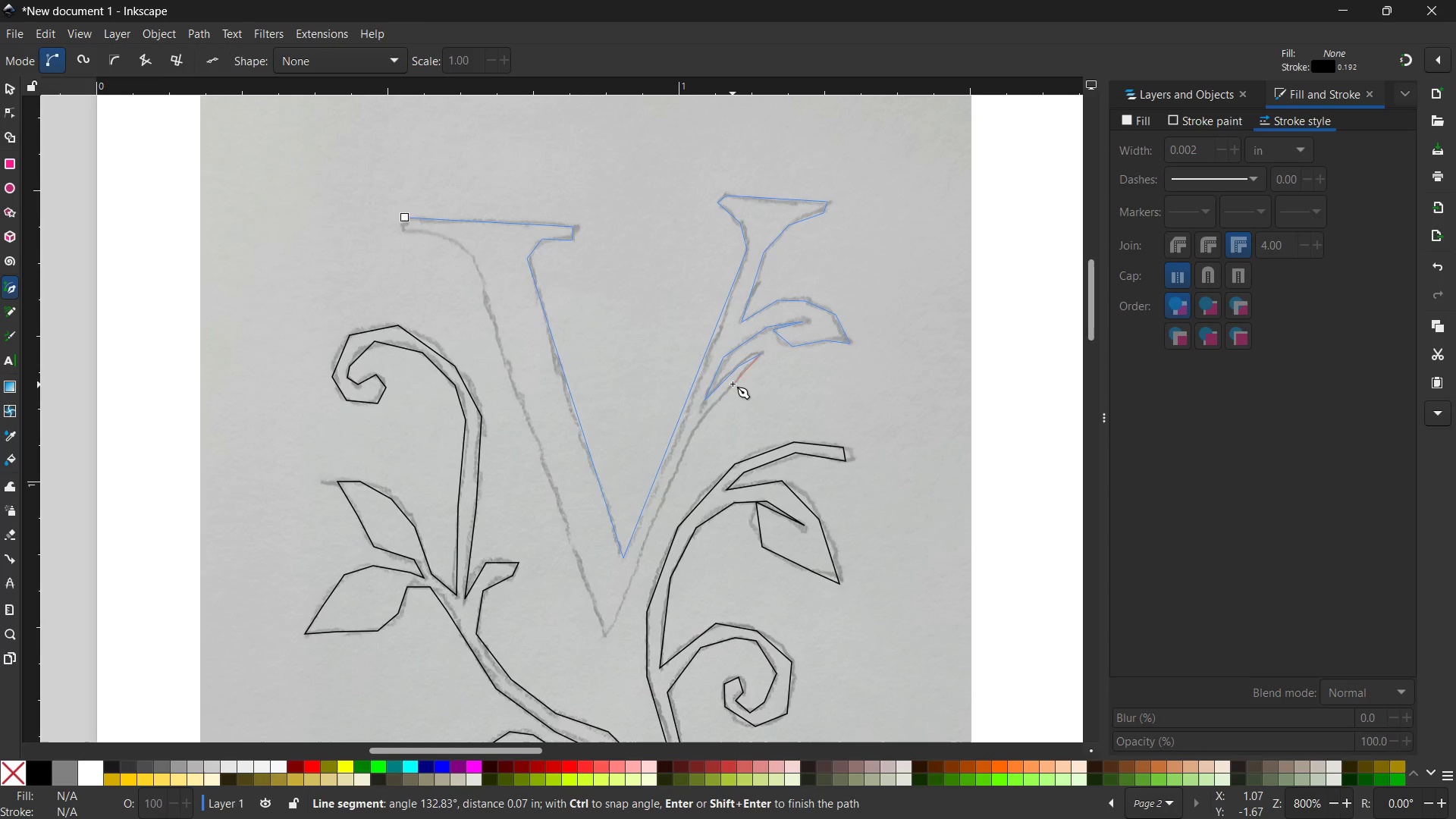 
left_click([733, 384])
 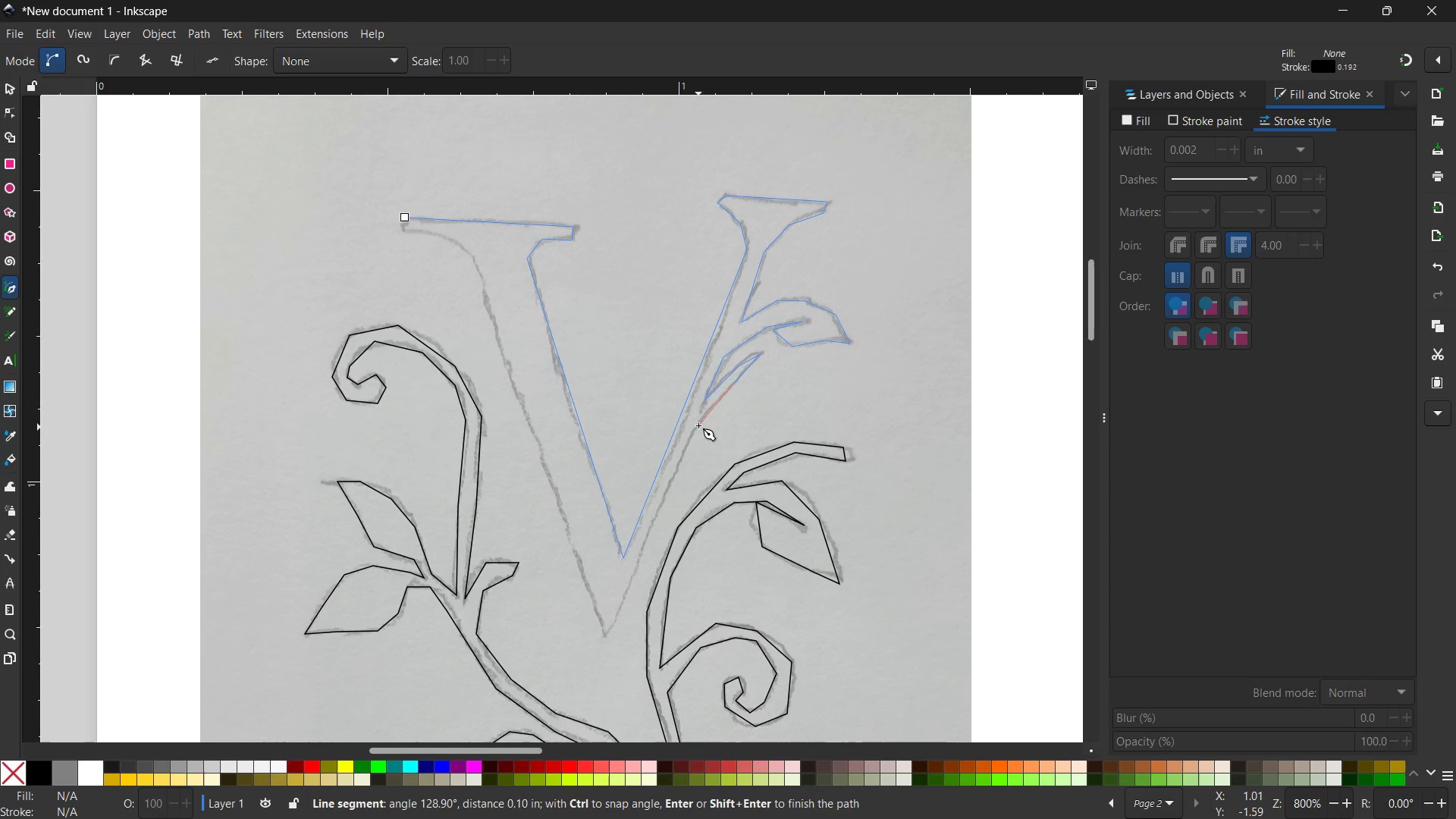 
left_click([698, 424])
 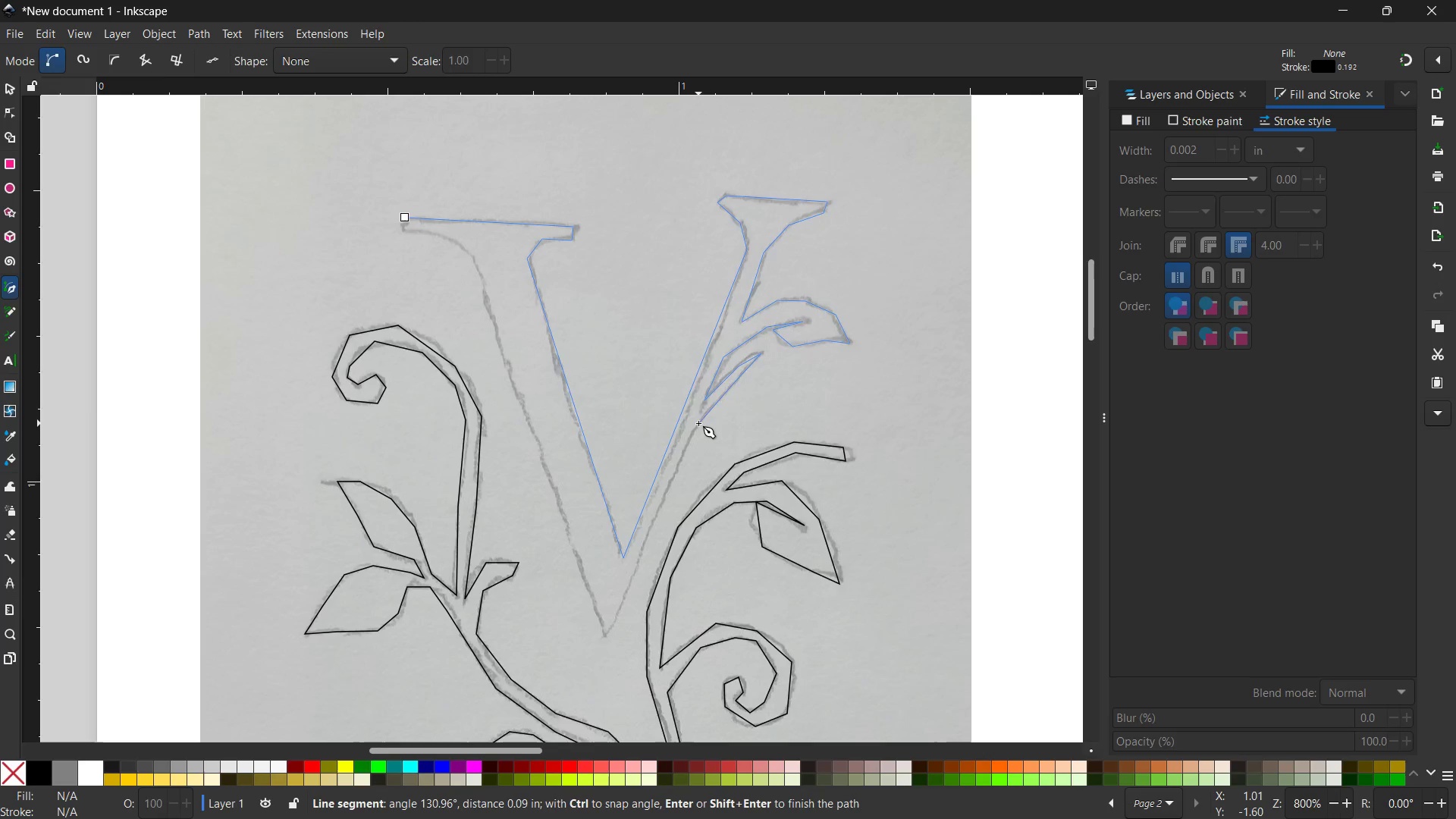 
scroll: coordinate [698, 423], scroll_direction: down, amount: 2.0
 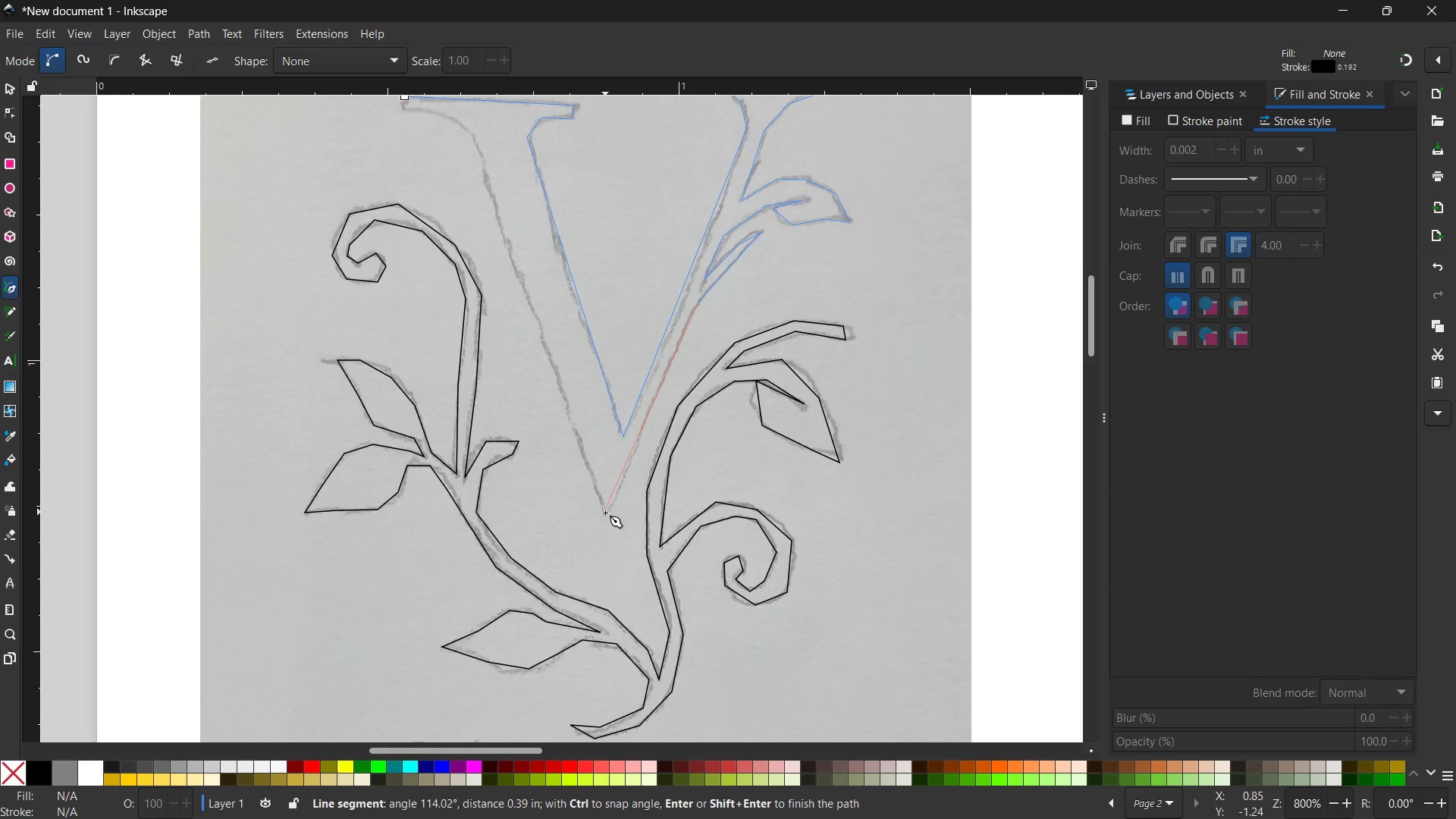 
left_click([607, 513])
 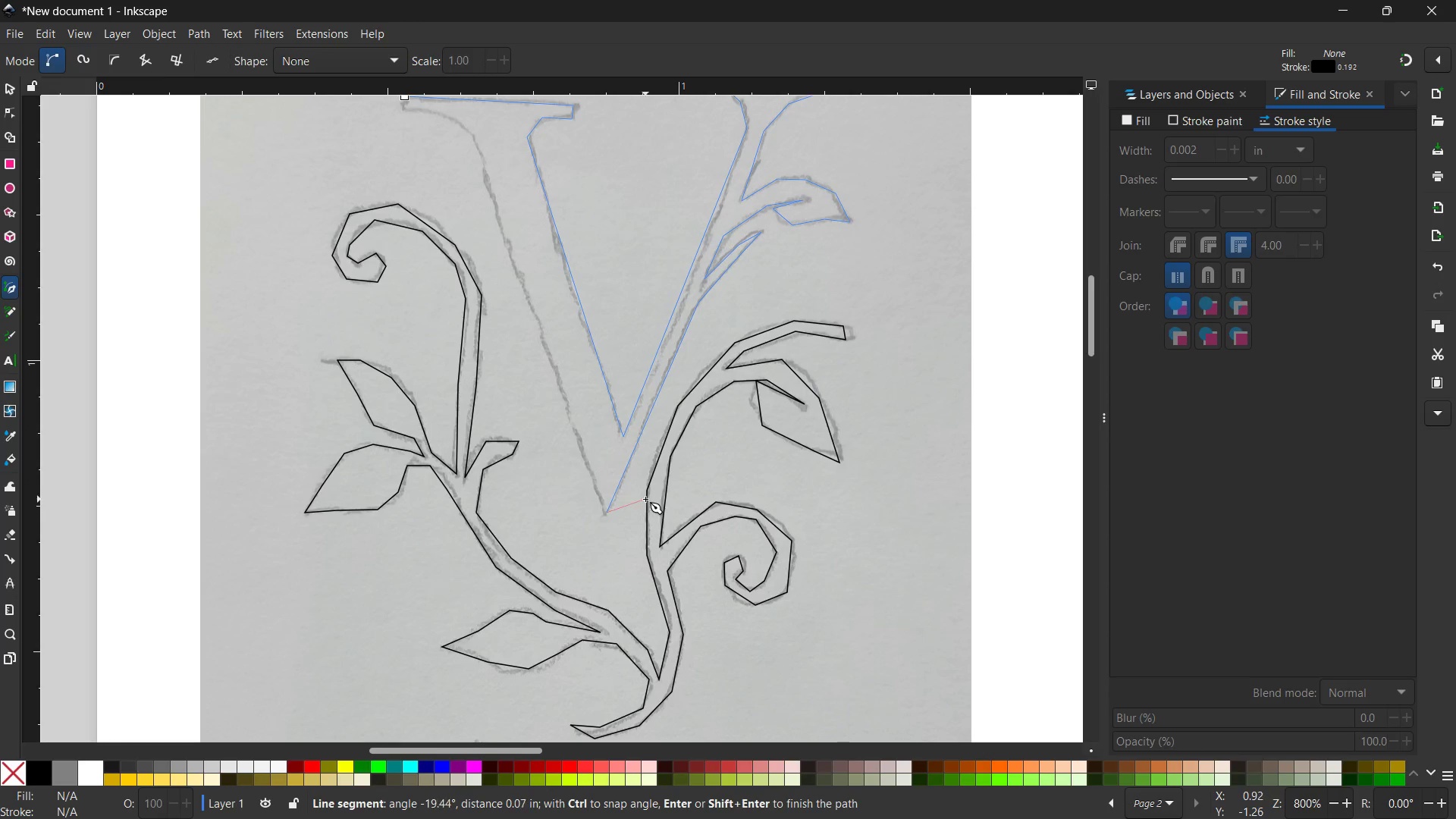 
scroll: coordinate [636, 497], scroll_direction: up, amount: 2.0
 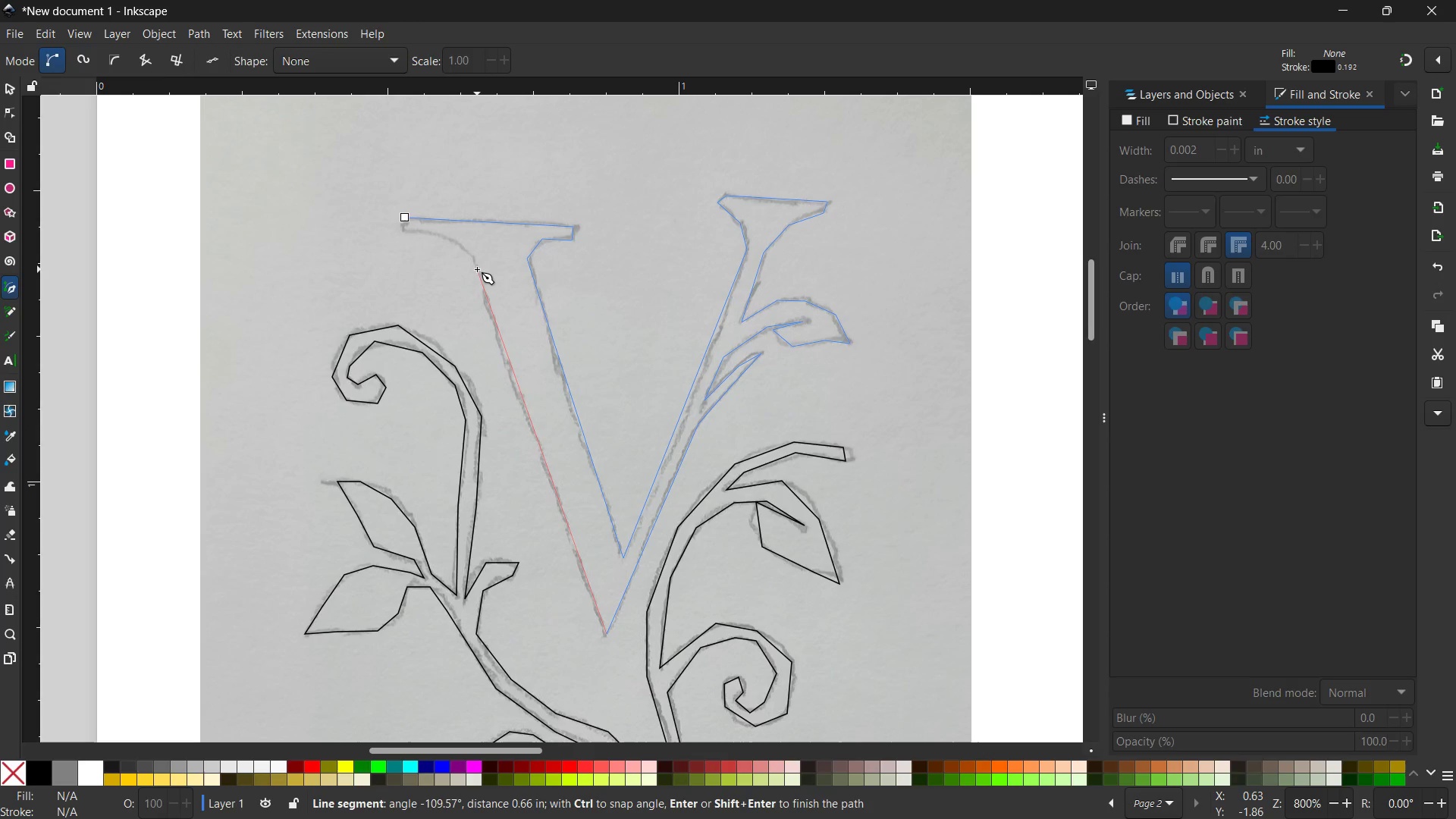 
left_click([477, 269])
 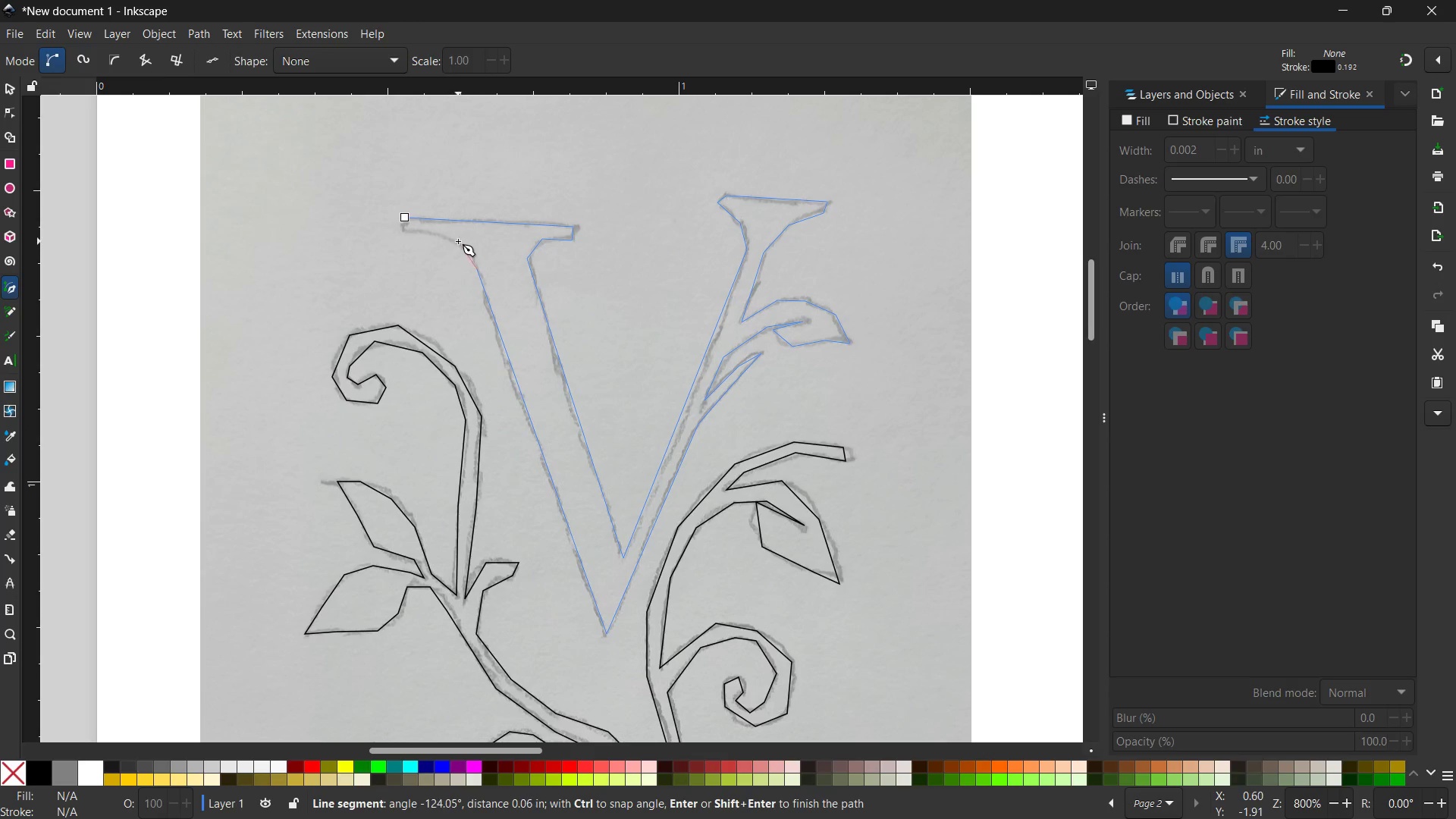 
left_click([458, 241])
 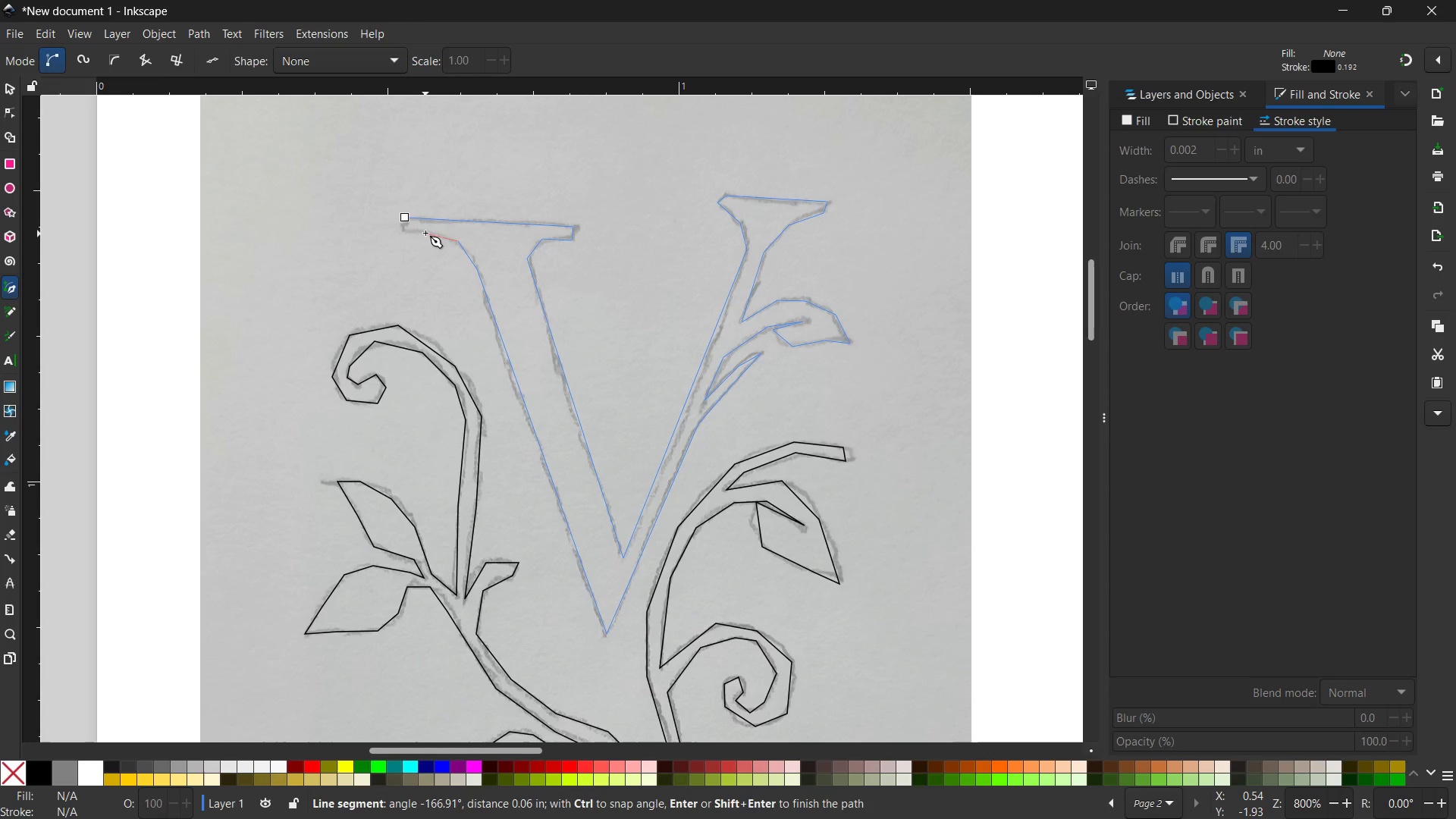 
left_click([425, 231])
 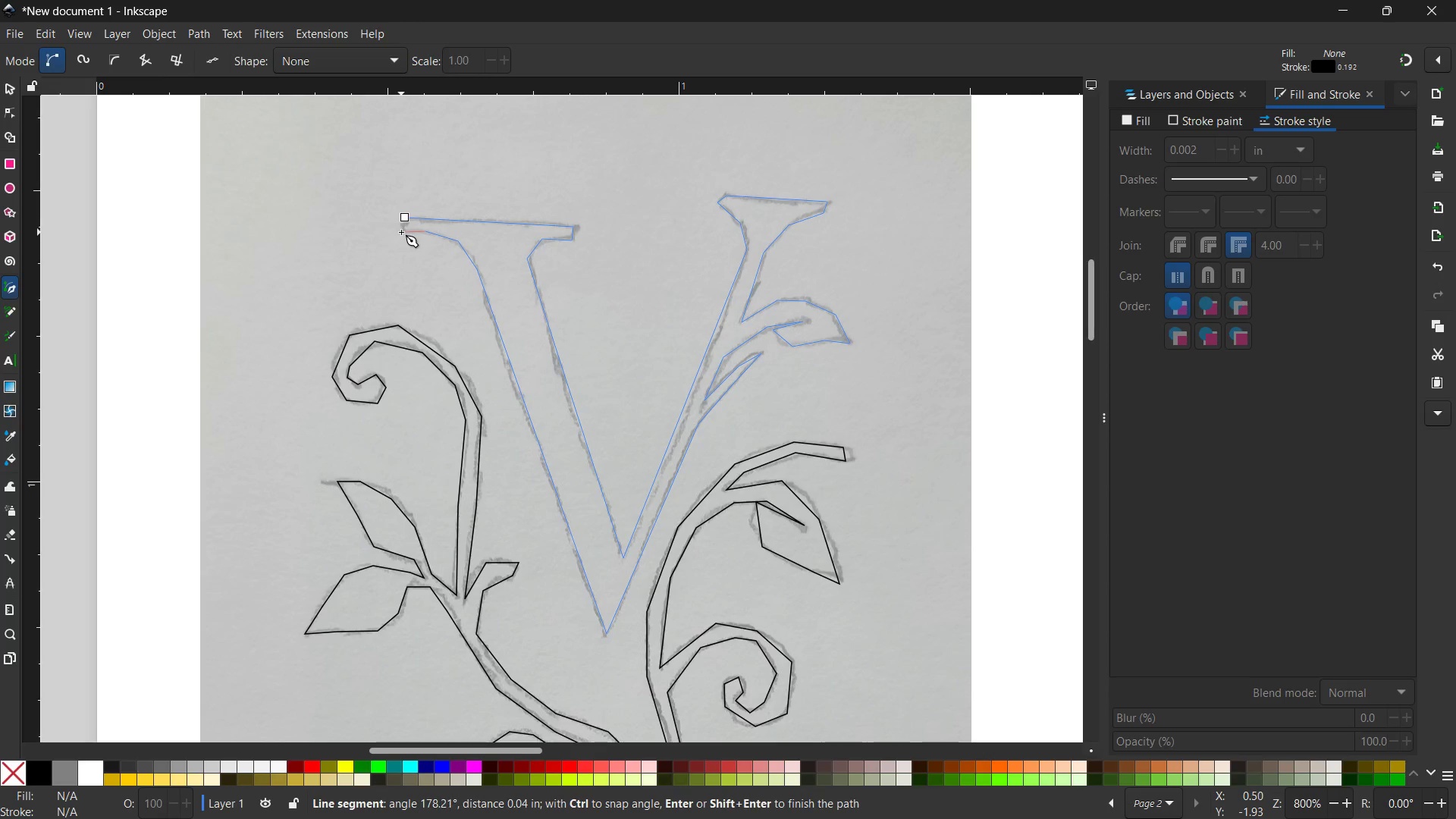 
left_click([400, 231])
 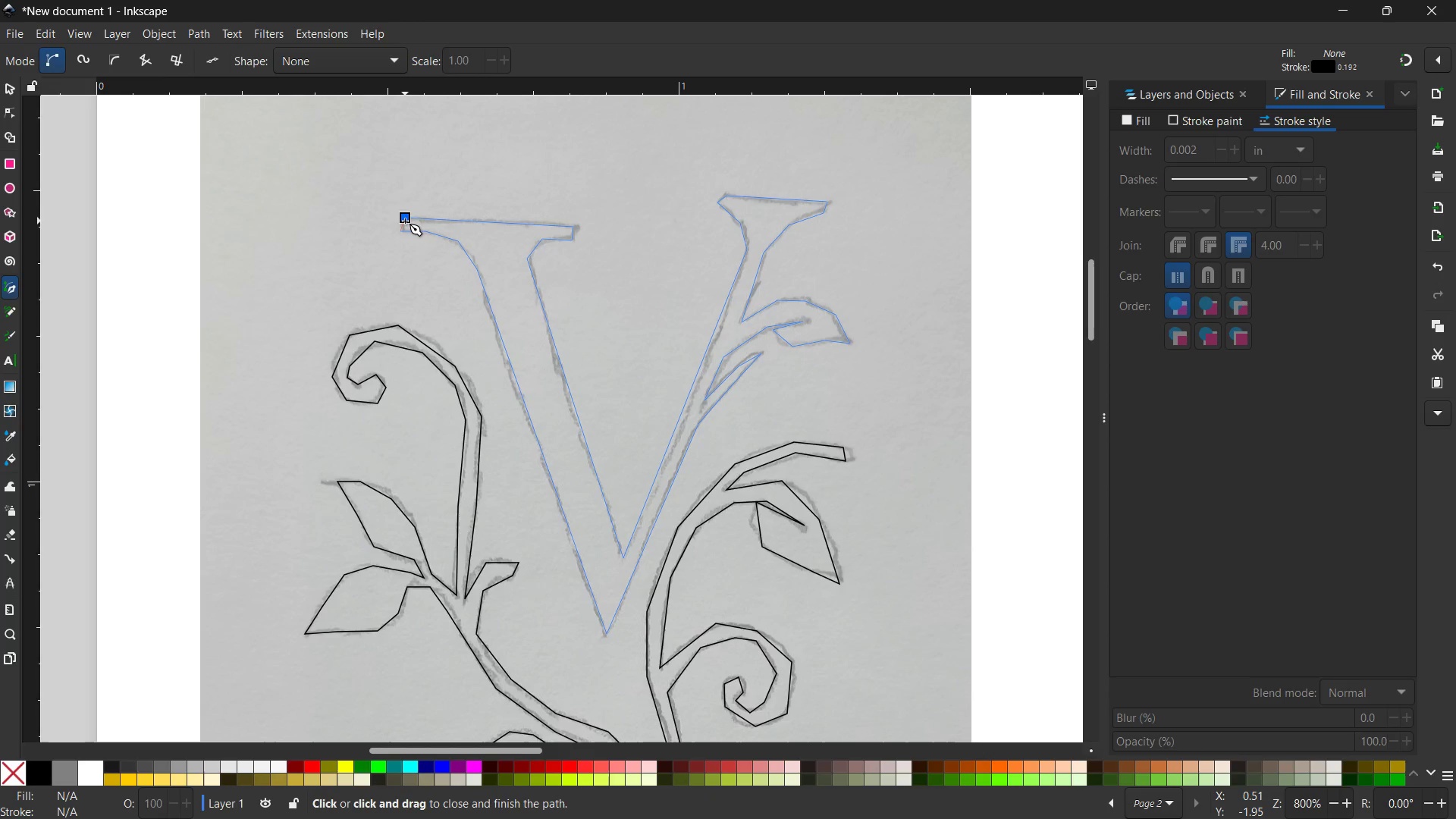 
double_click([405, 221])
 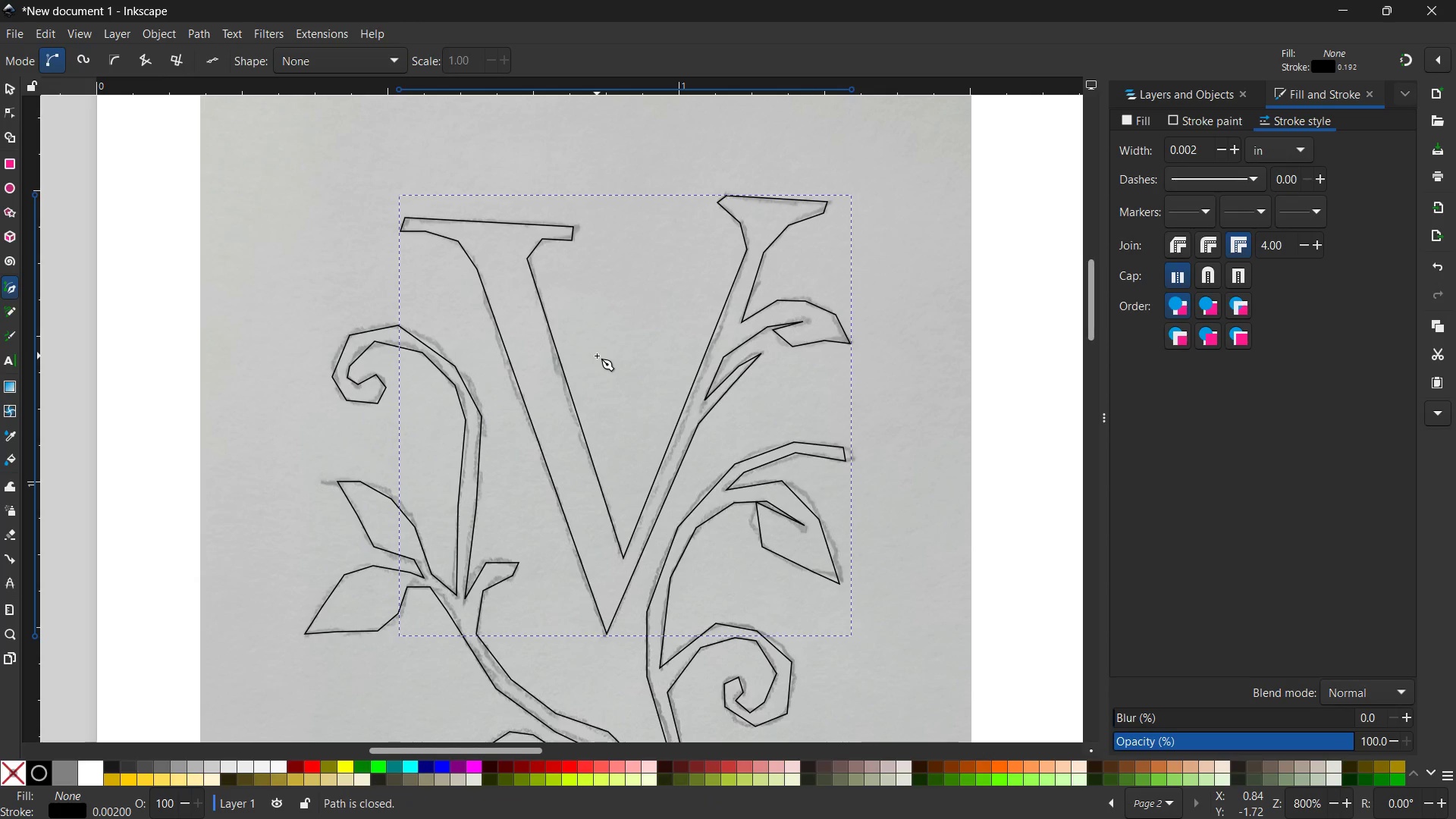 
scroll: coordinate [596, 362], scroll_direction: down, amount: 6.0
 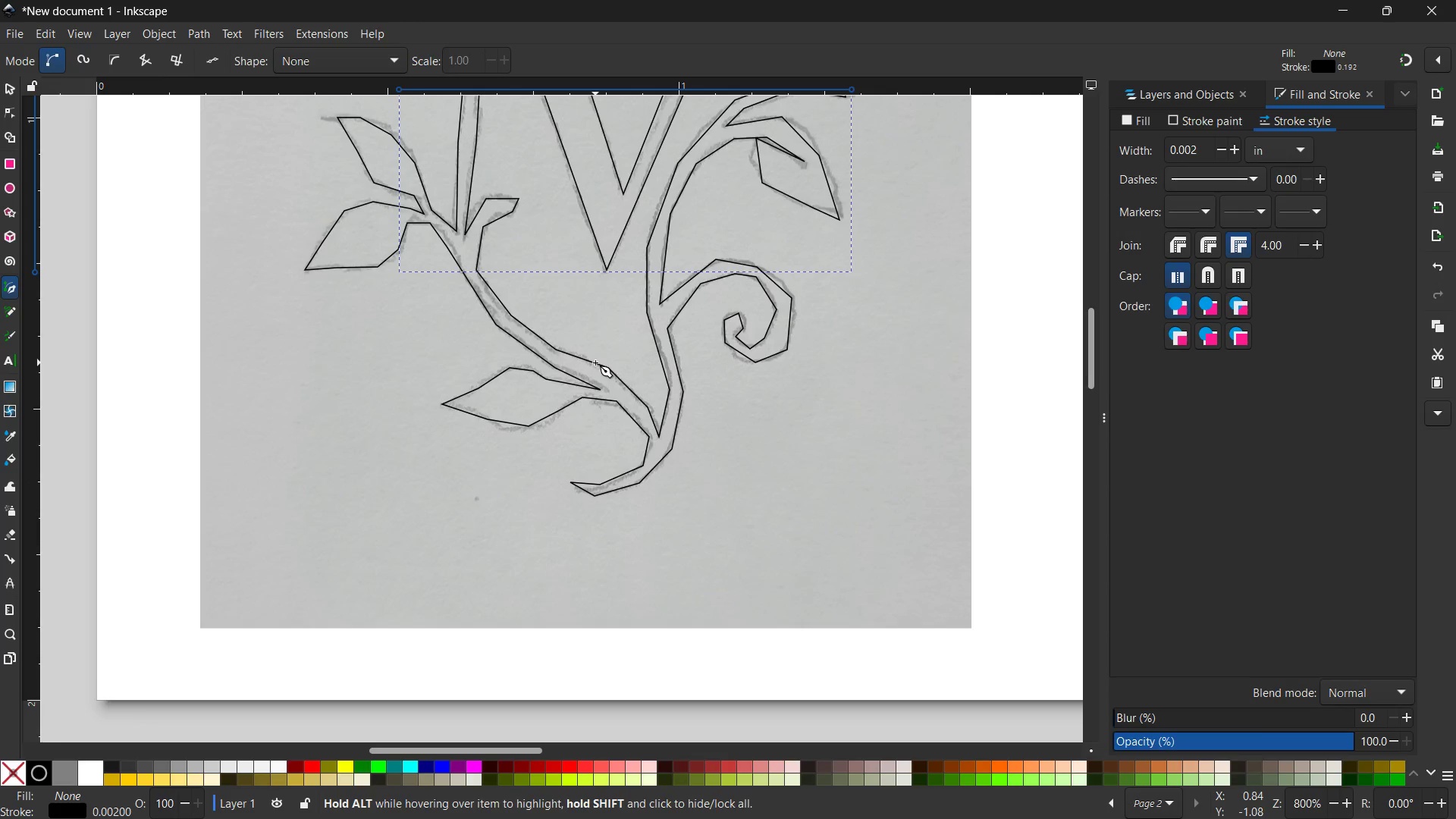 
scroll: coordinate [595, 364], scroll_direction: up, amount: 6.0
 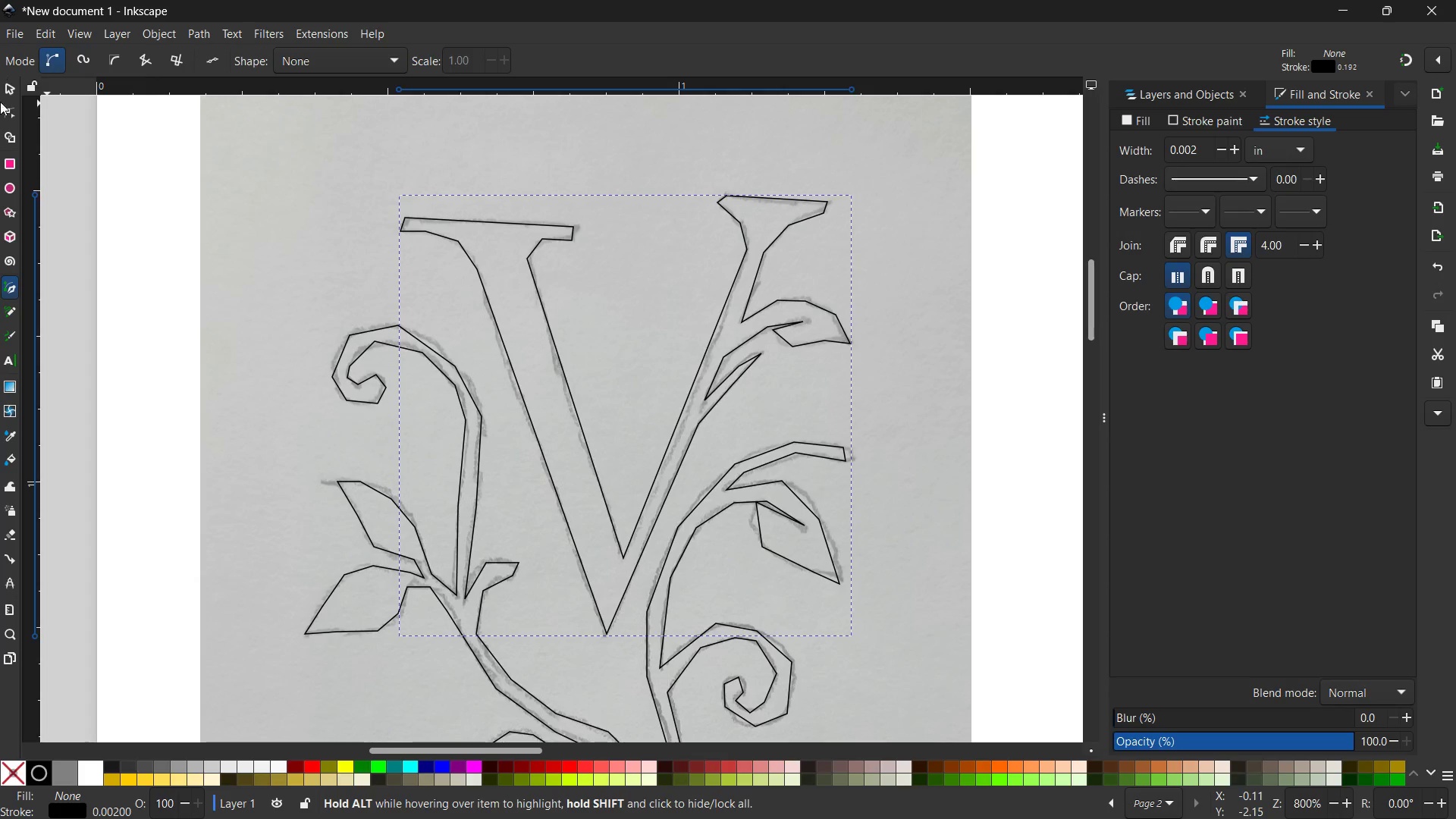 
left_click([4, 108])
 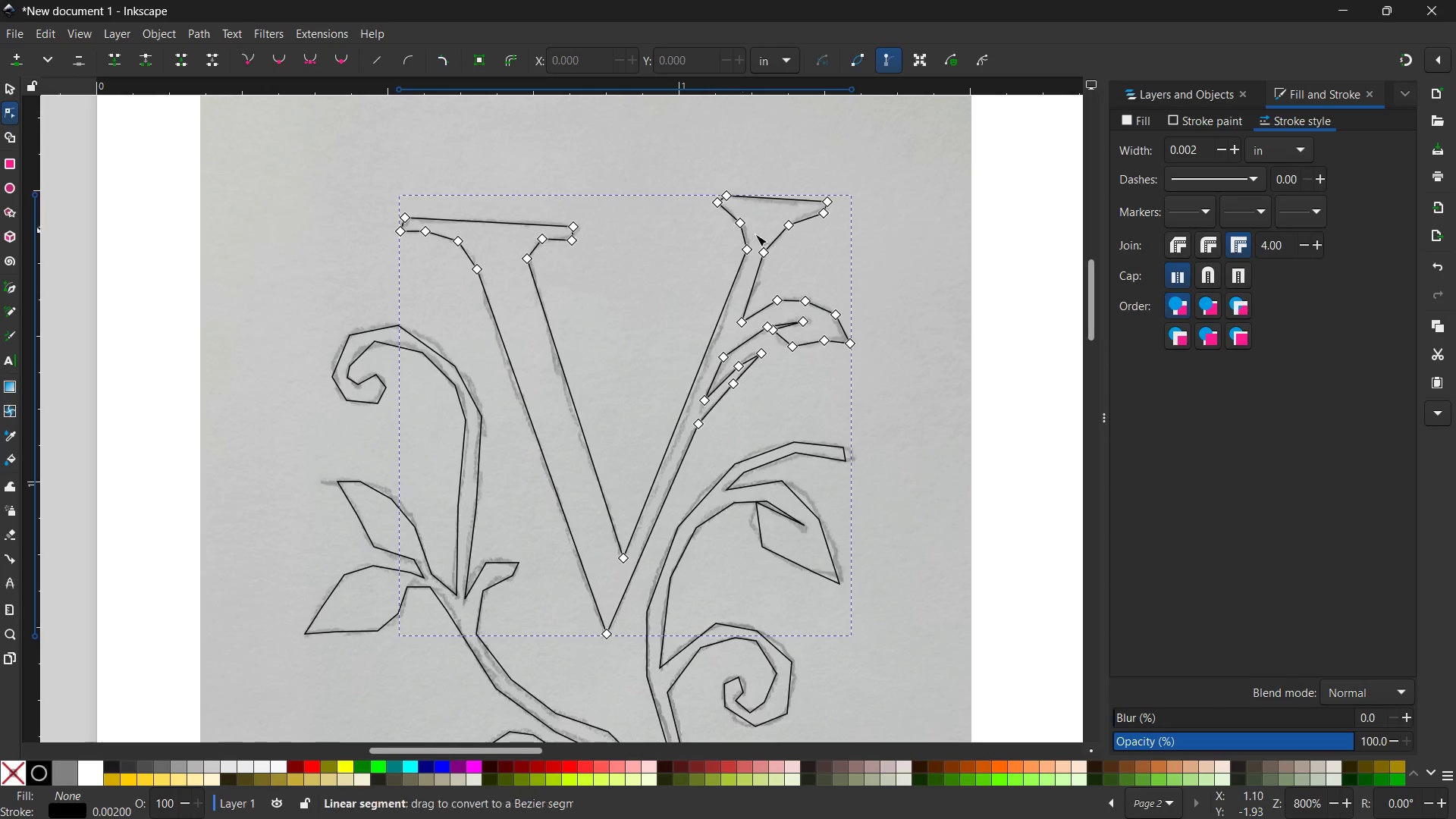 
left_click([788, 228])
 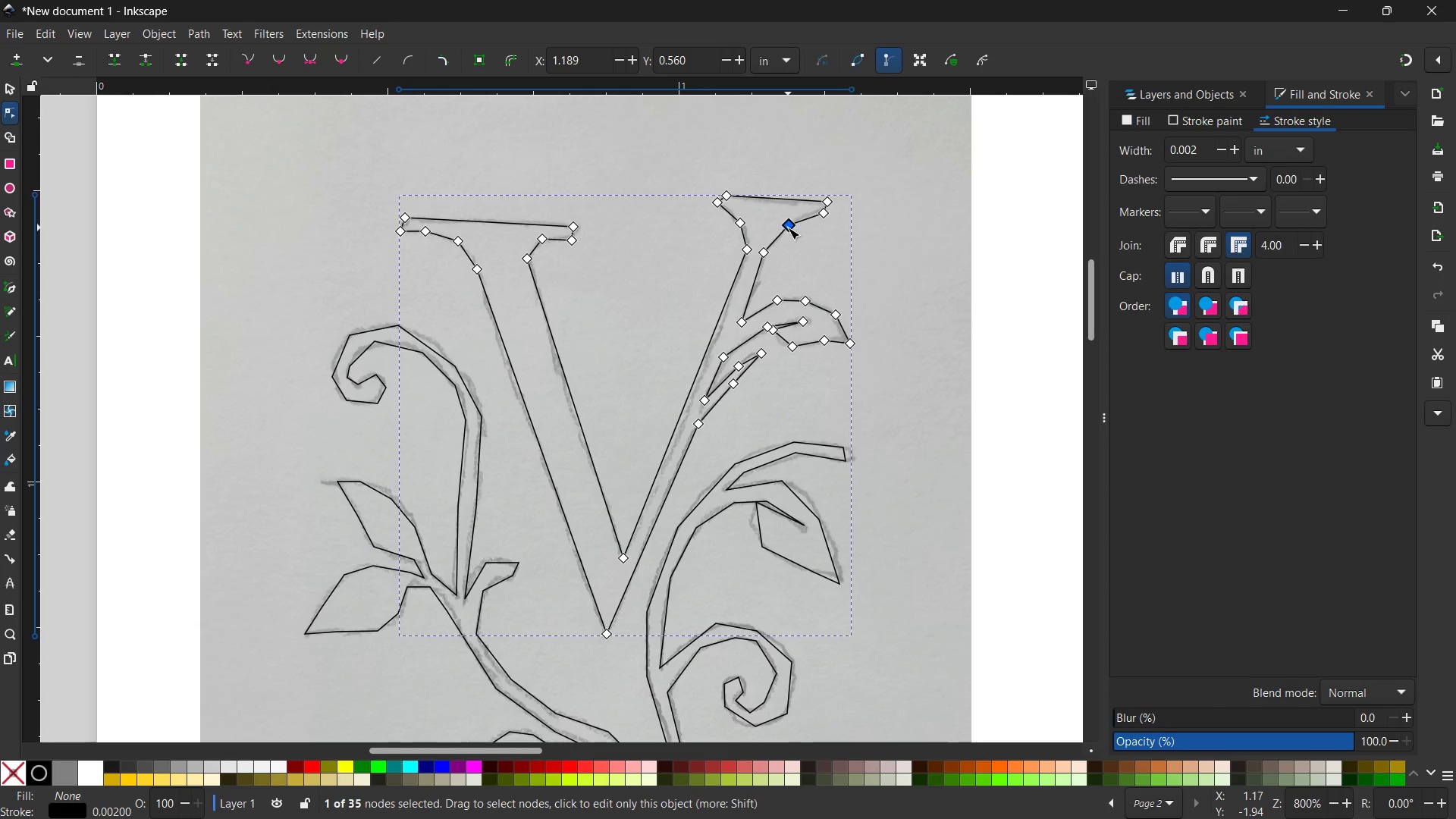 
key(Backspace)
 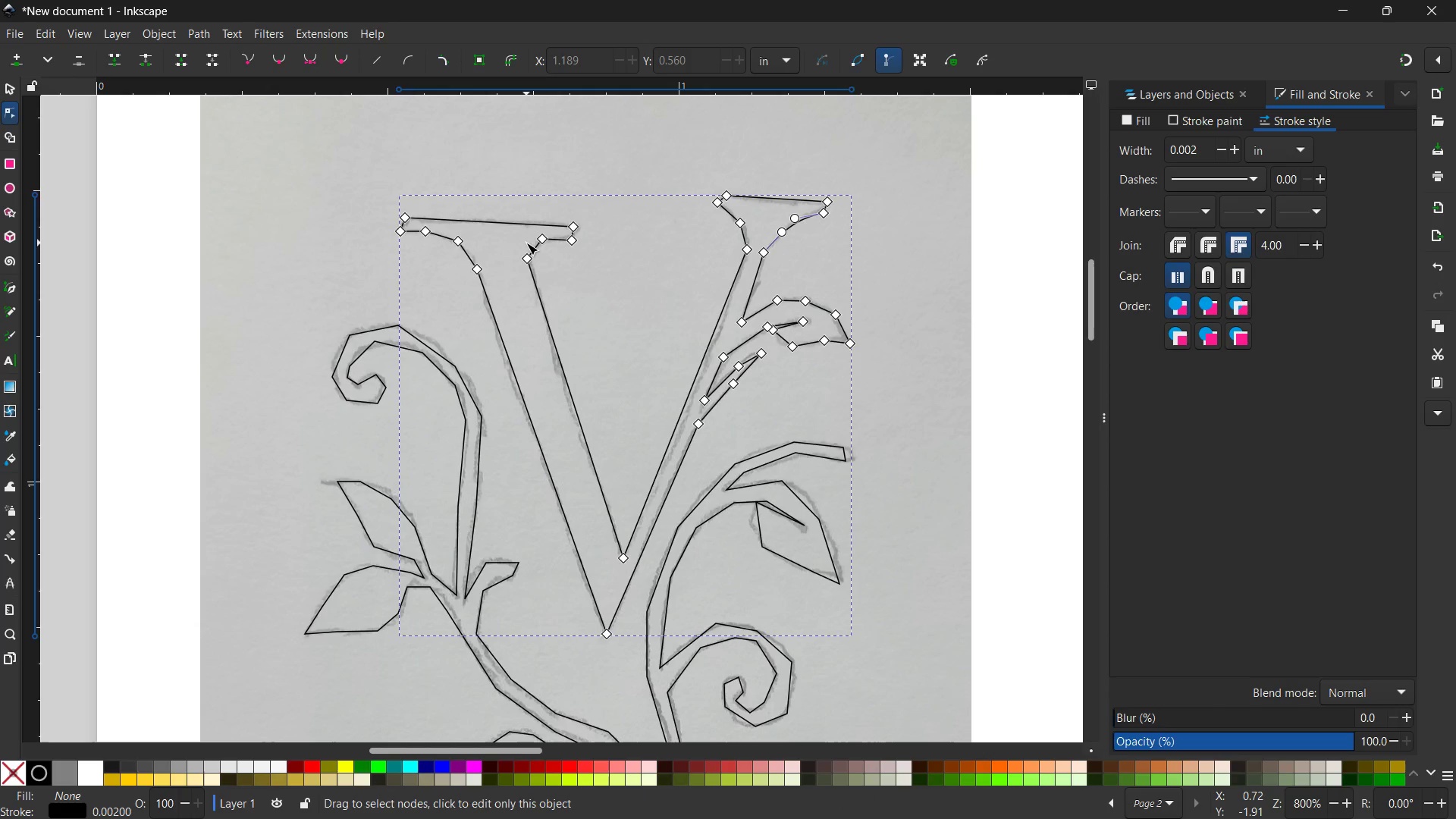 
left_click([538, 241])
 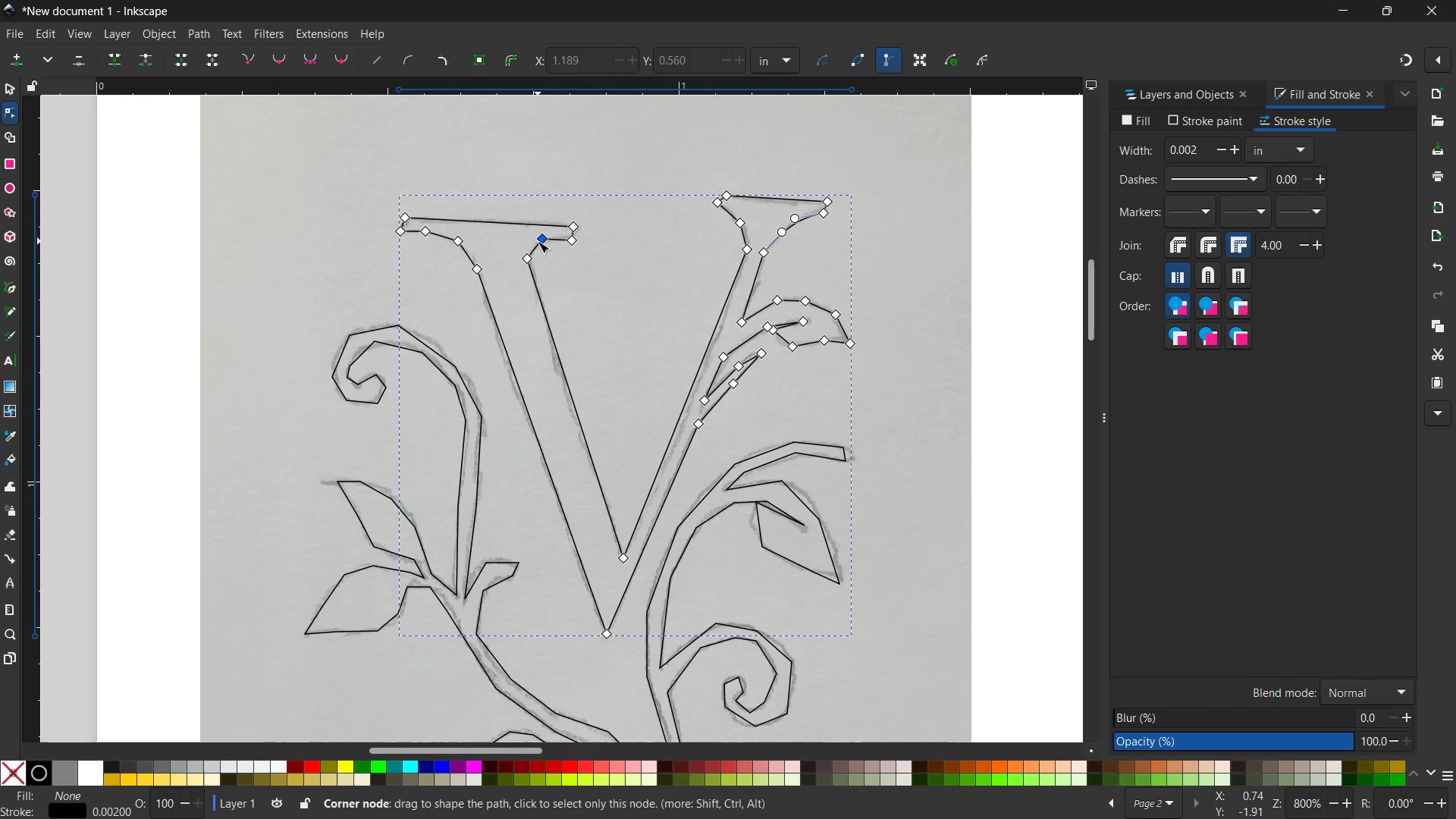 
key(Backspace)
 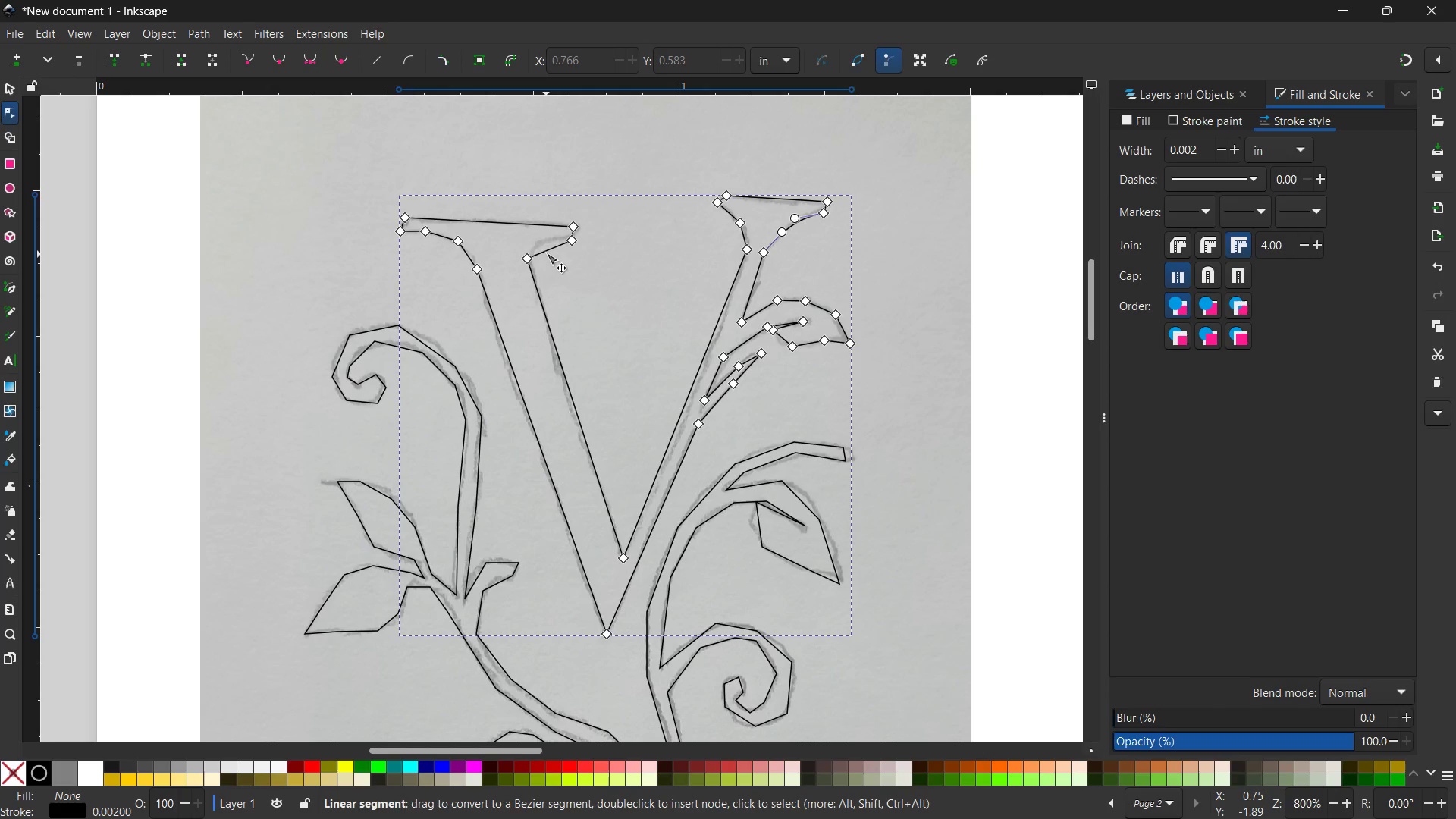 
left_click_drag(start_coordinate=[548, 249], to_coordinate=[545, 241])
 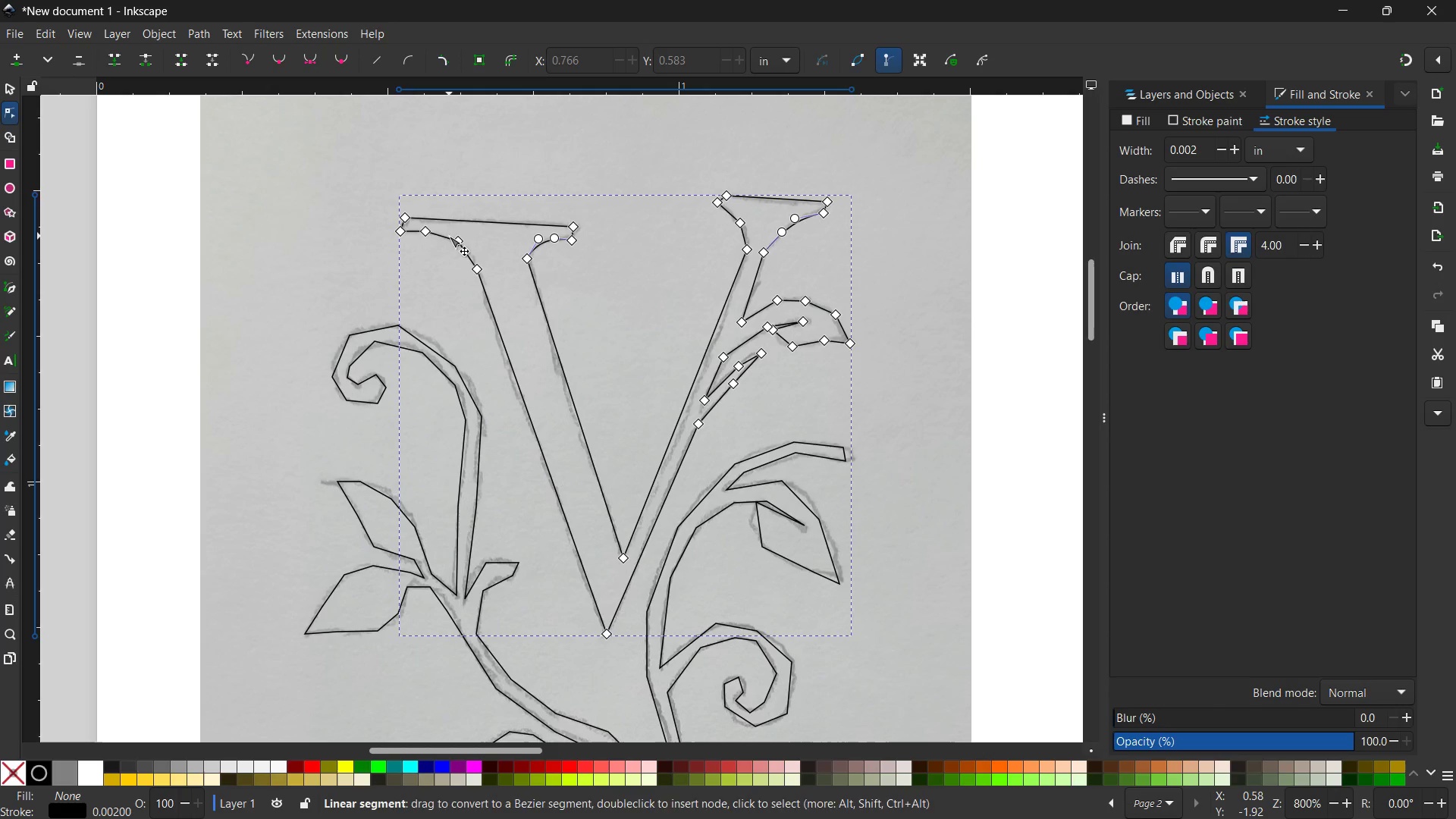 
left_click([454, 237])
 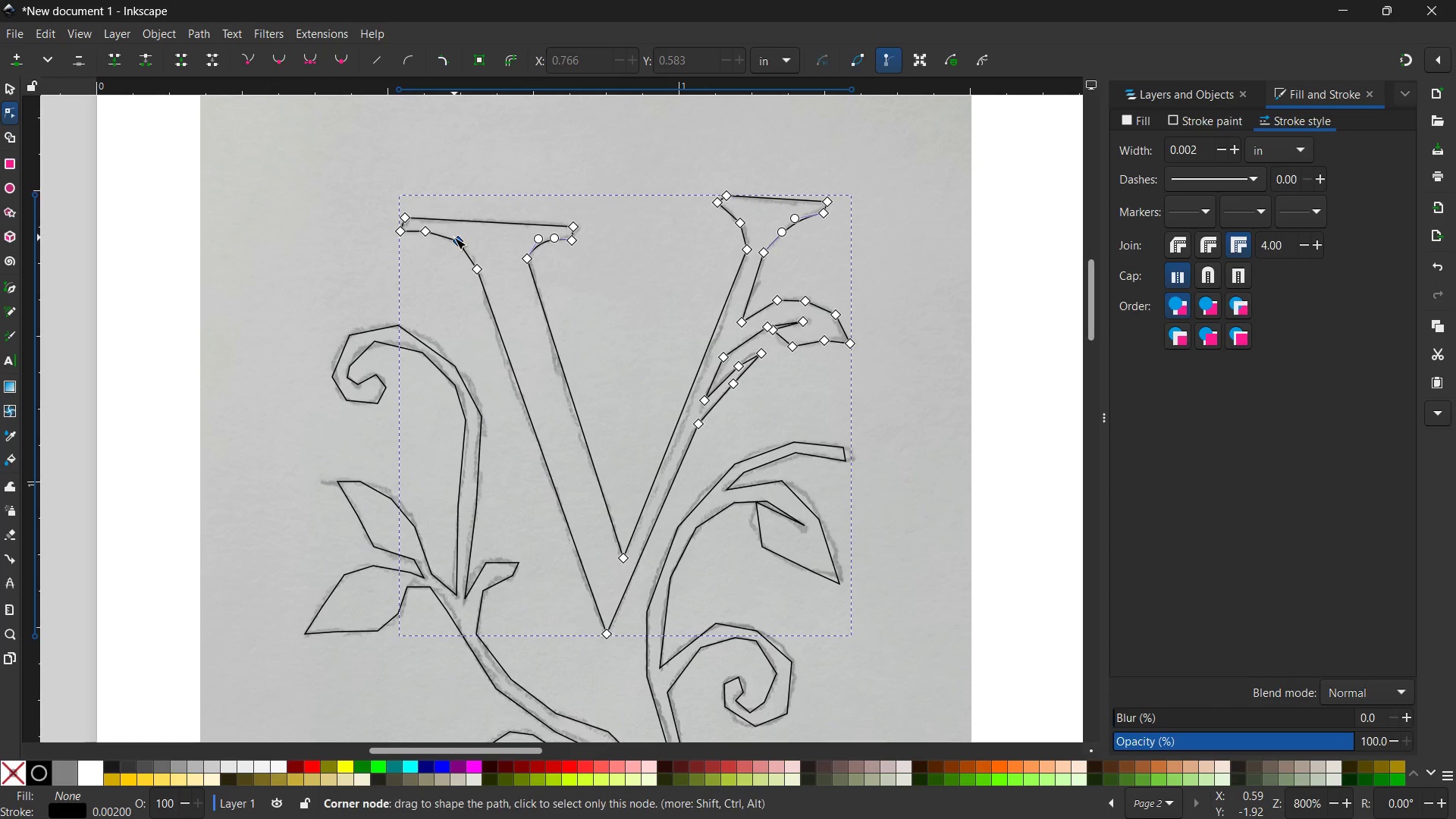 
key(Backspace)
 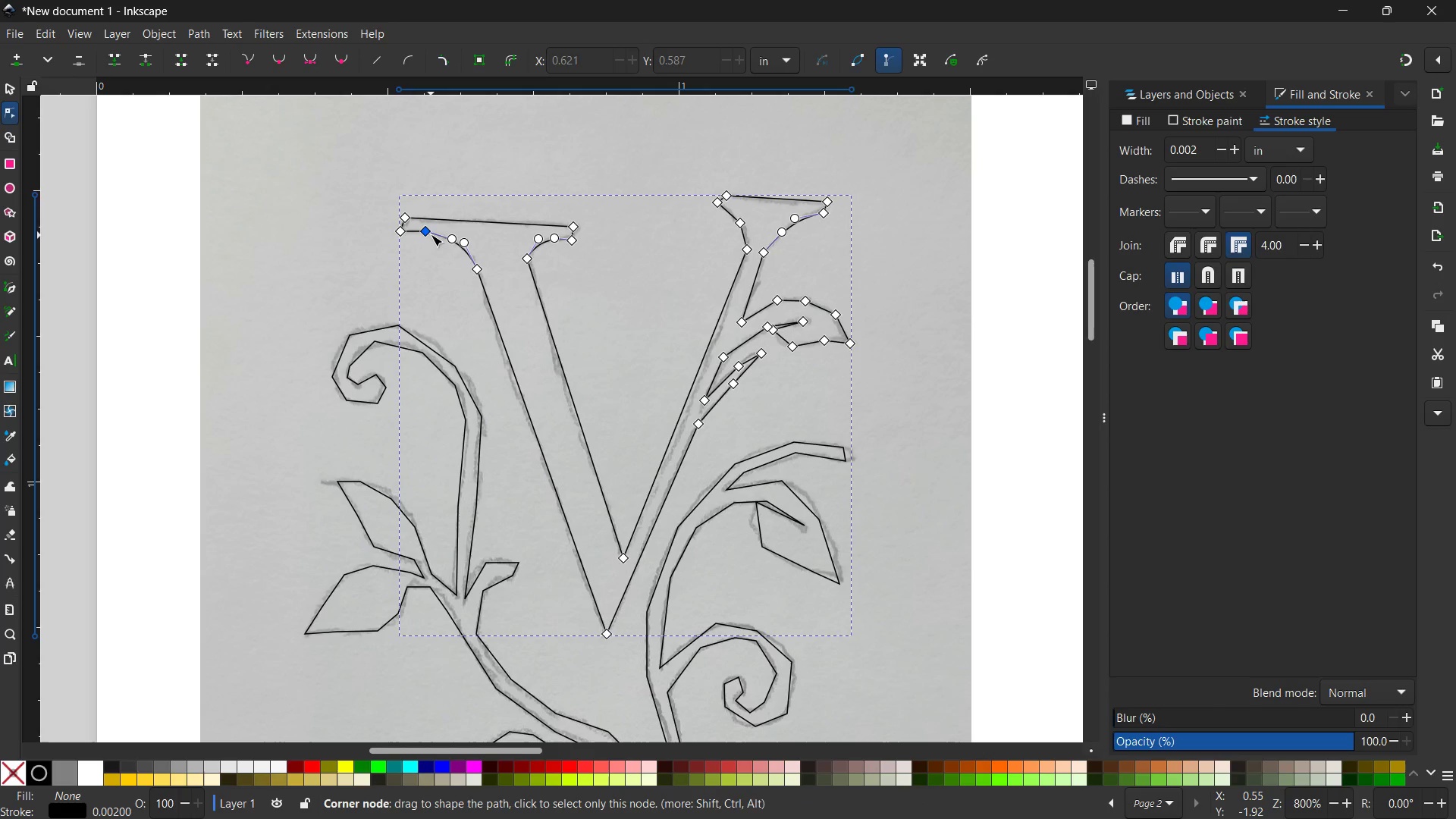 
left_click([431, 231])
 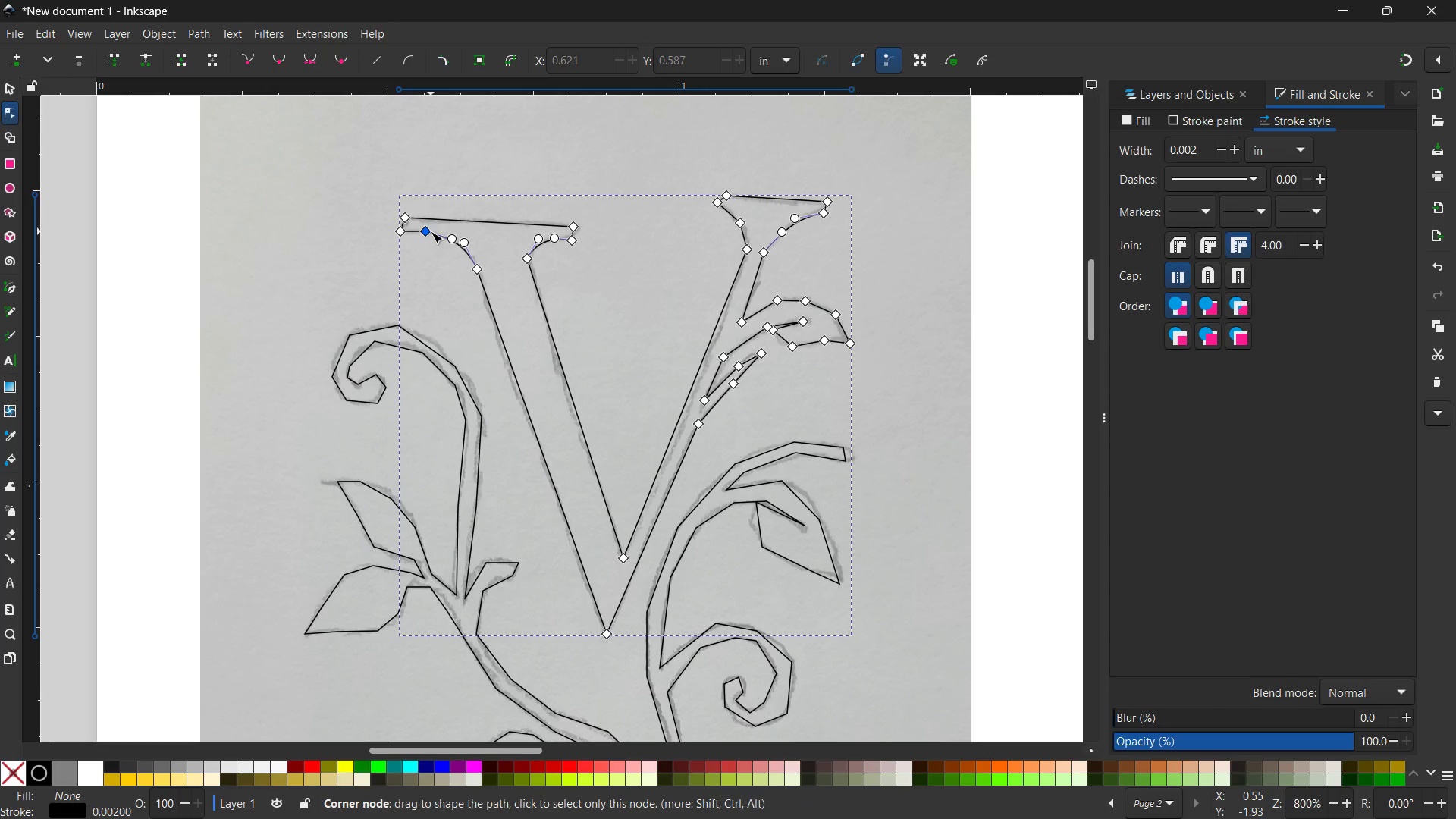 
key(Backspace)
 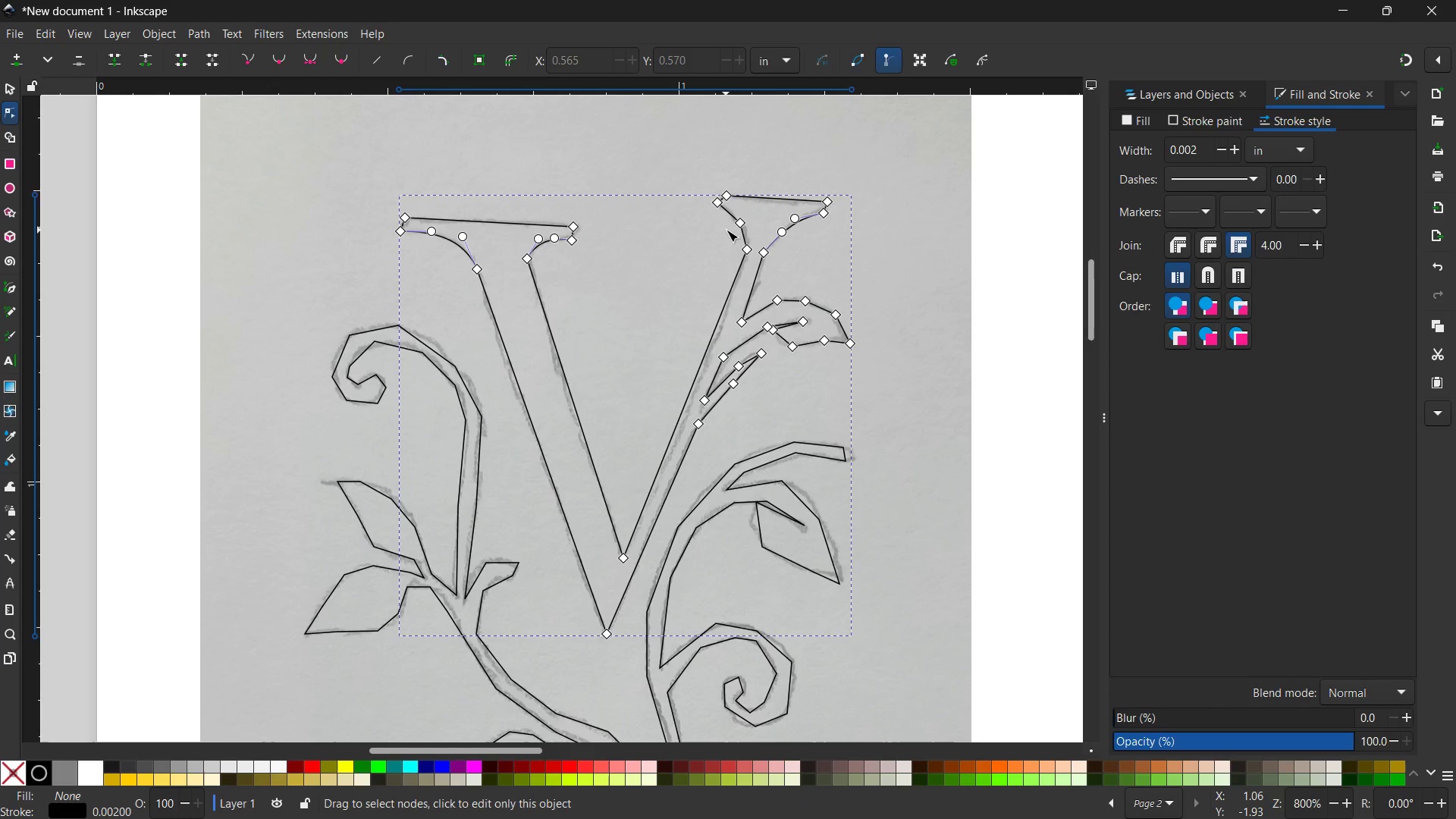 
left_click([742, 223])
 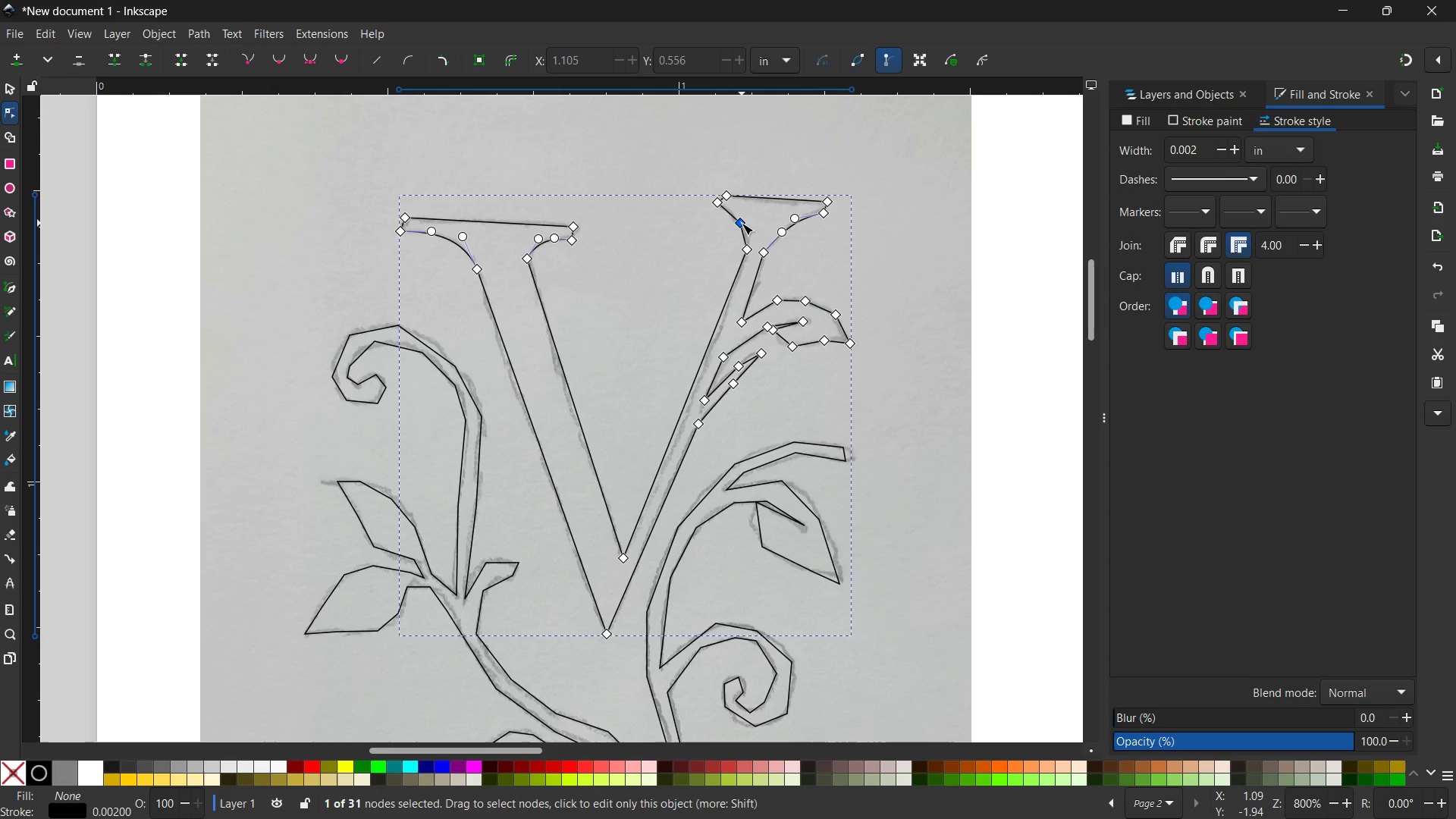 
key(Backspace)
 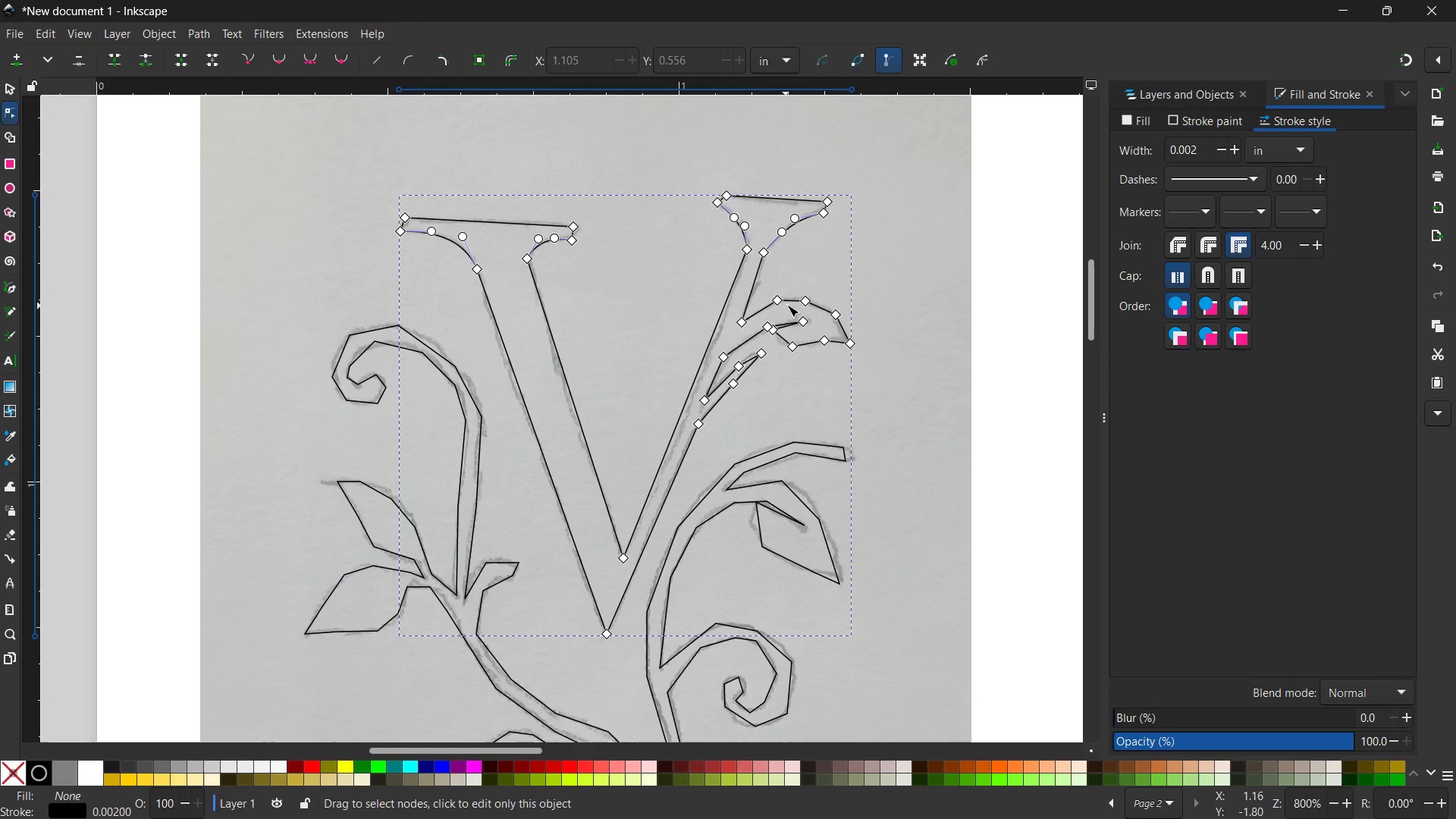 
left_click([803, 303])
 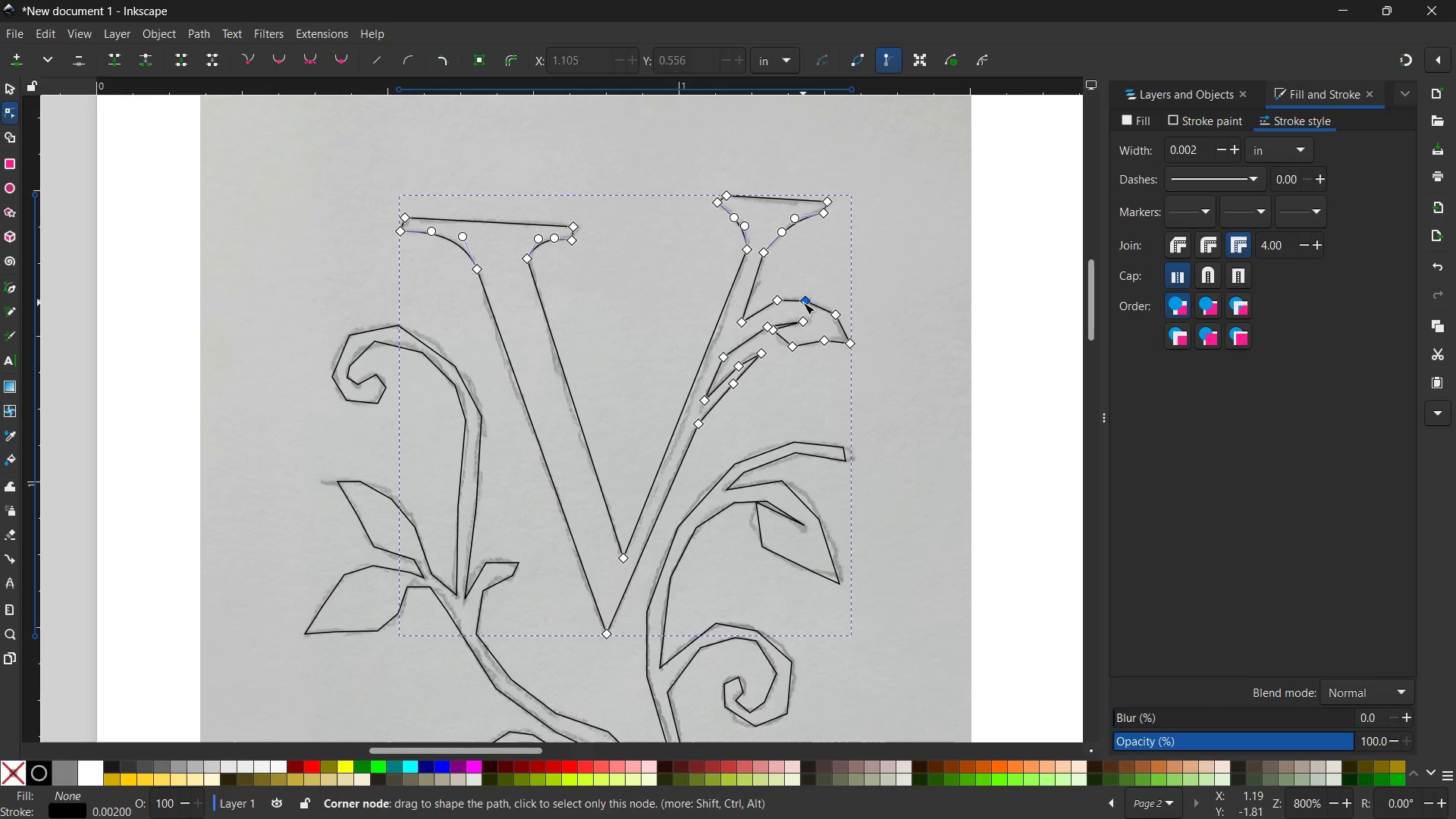 
key(Backspace)
 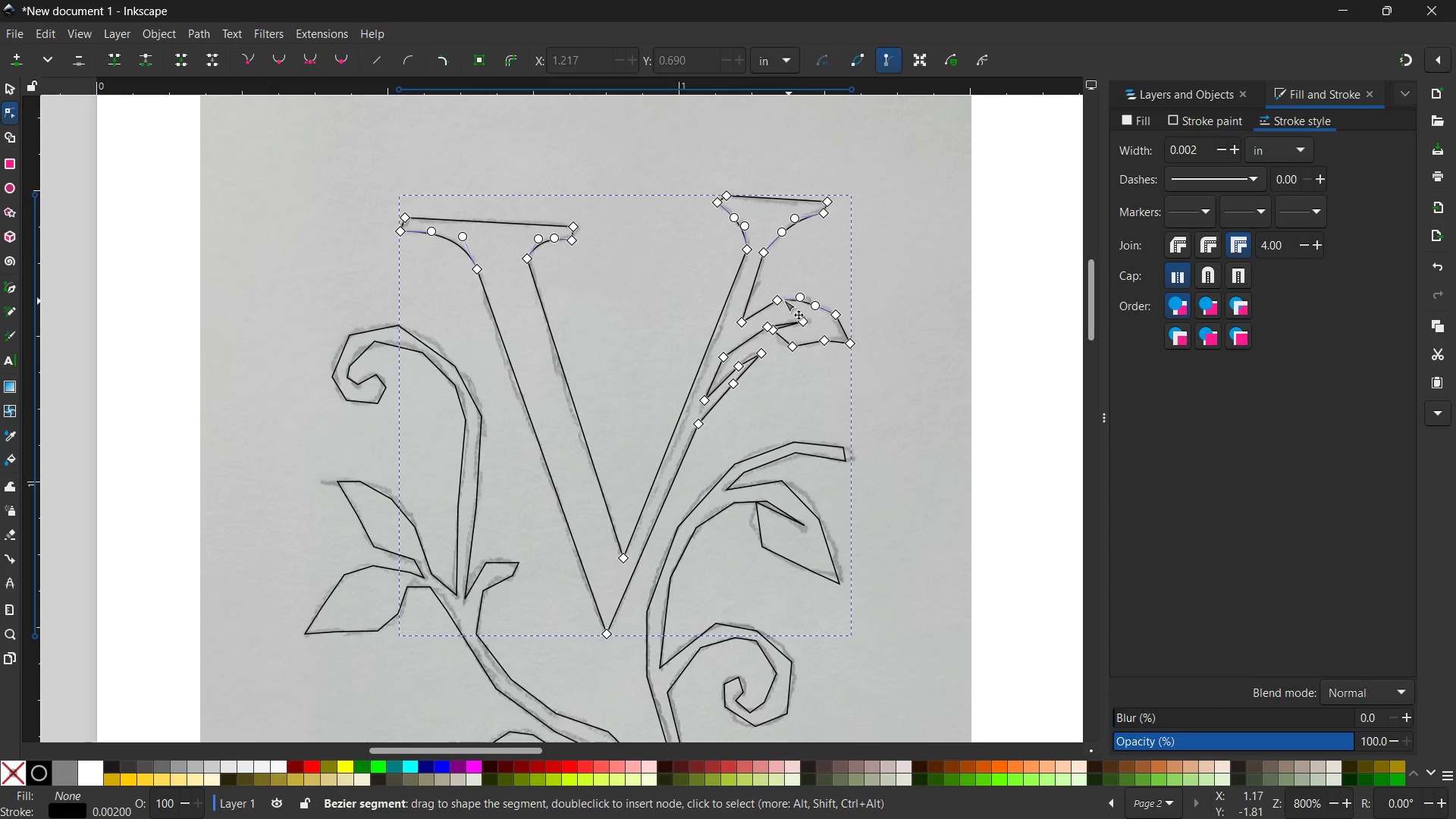 
left_click([781, 299])
 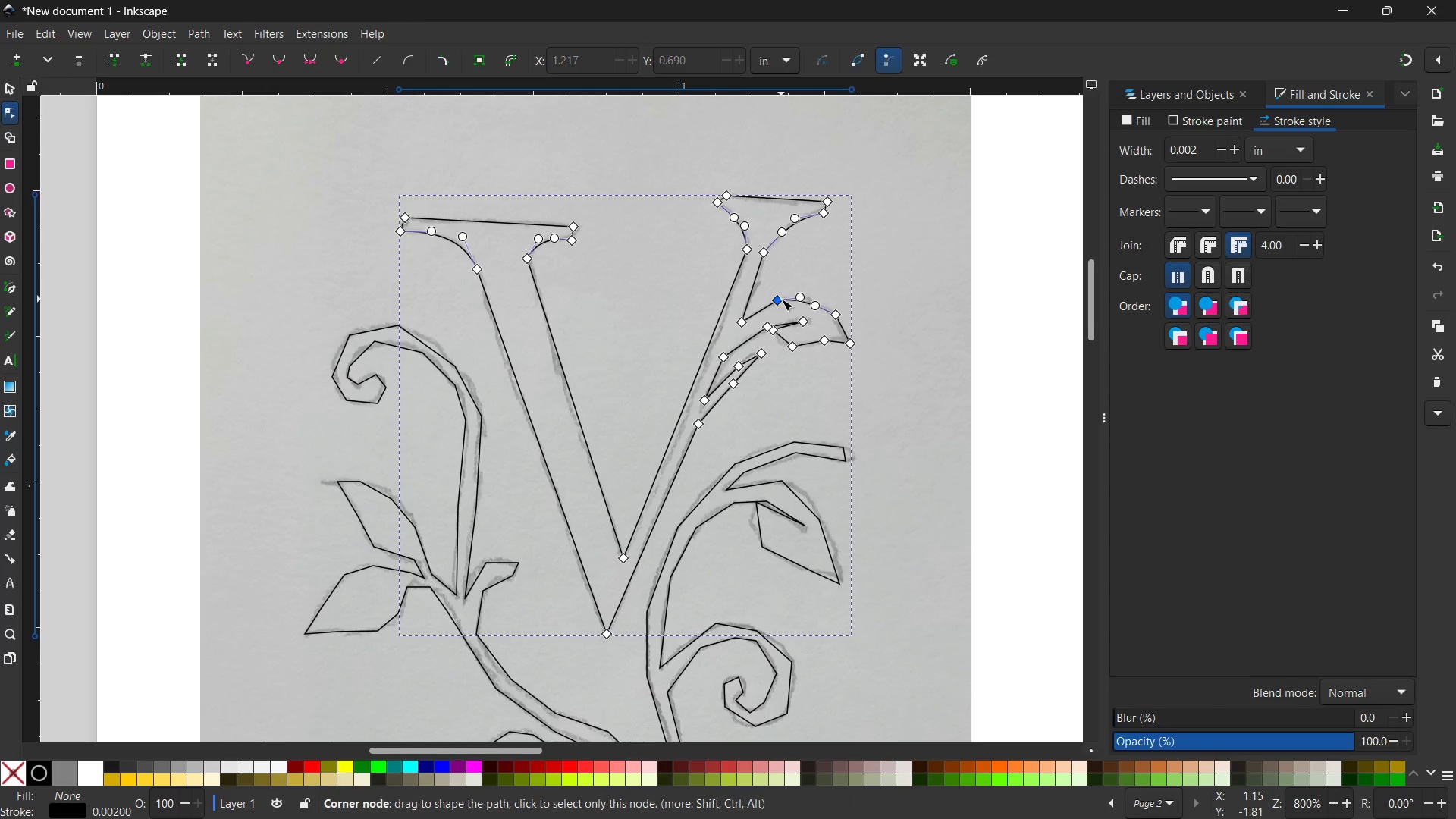 
key(Backspace)
 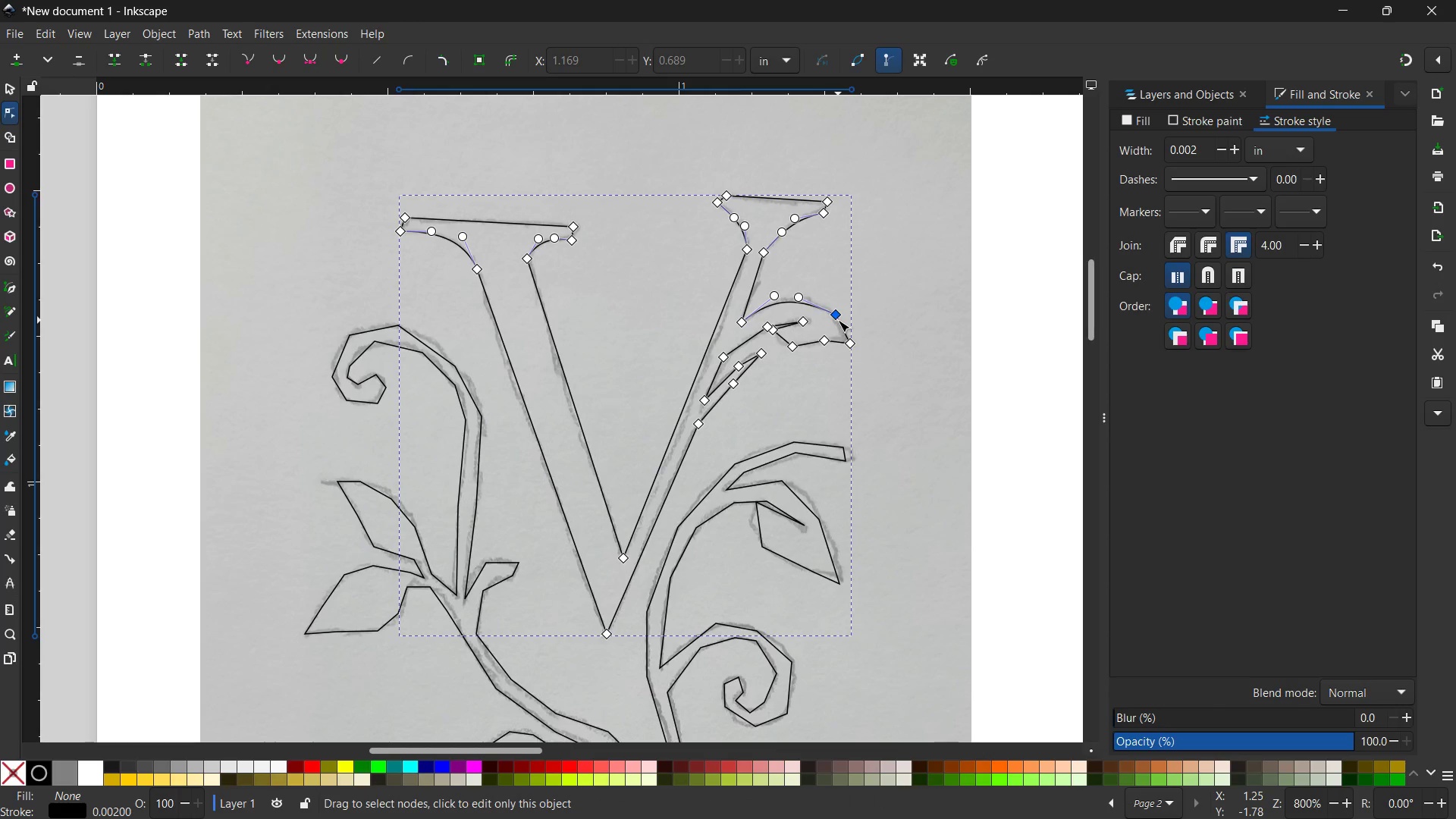 
left_click([837, 318])
 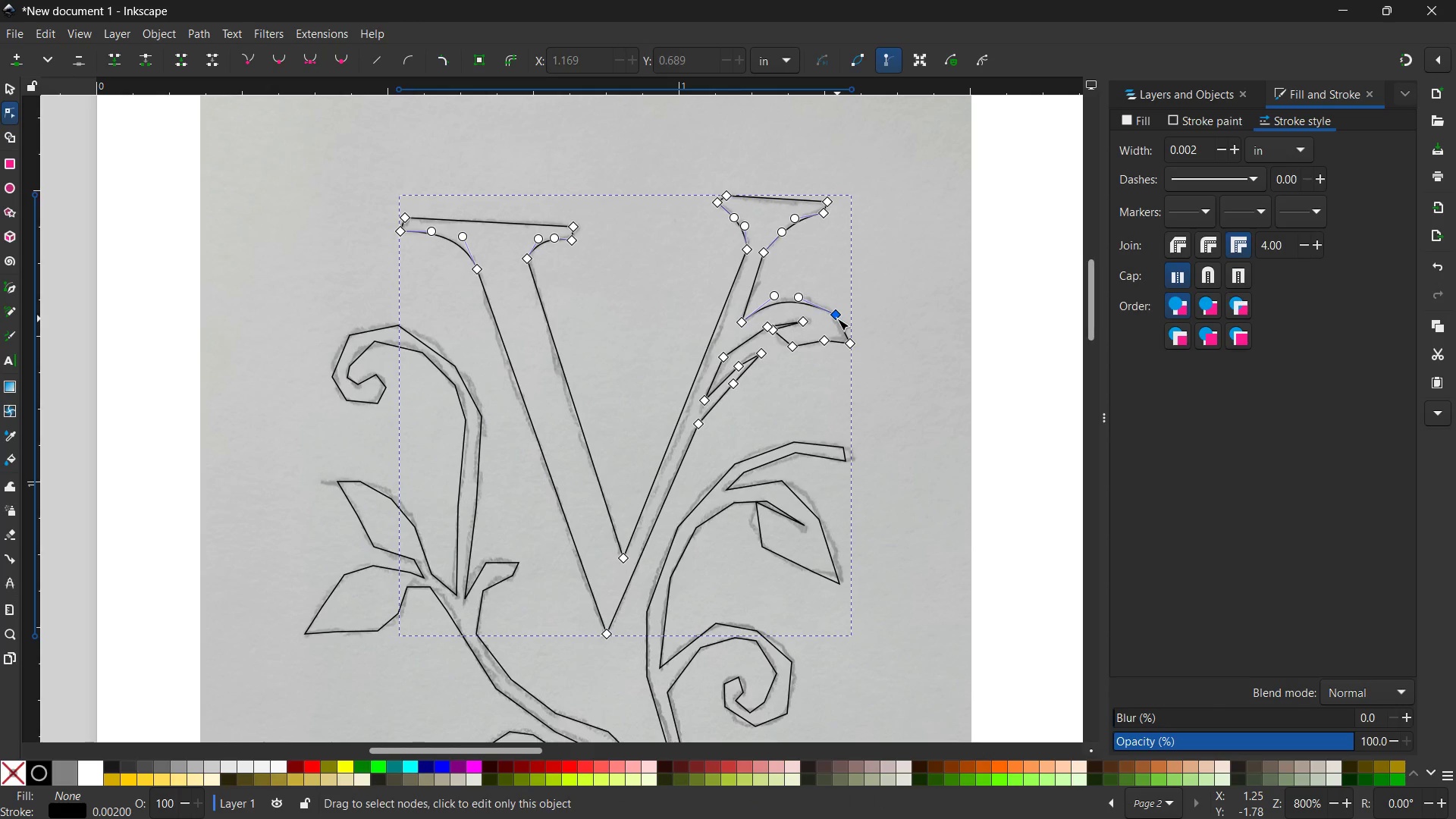 
key(Backspace)
 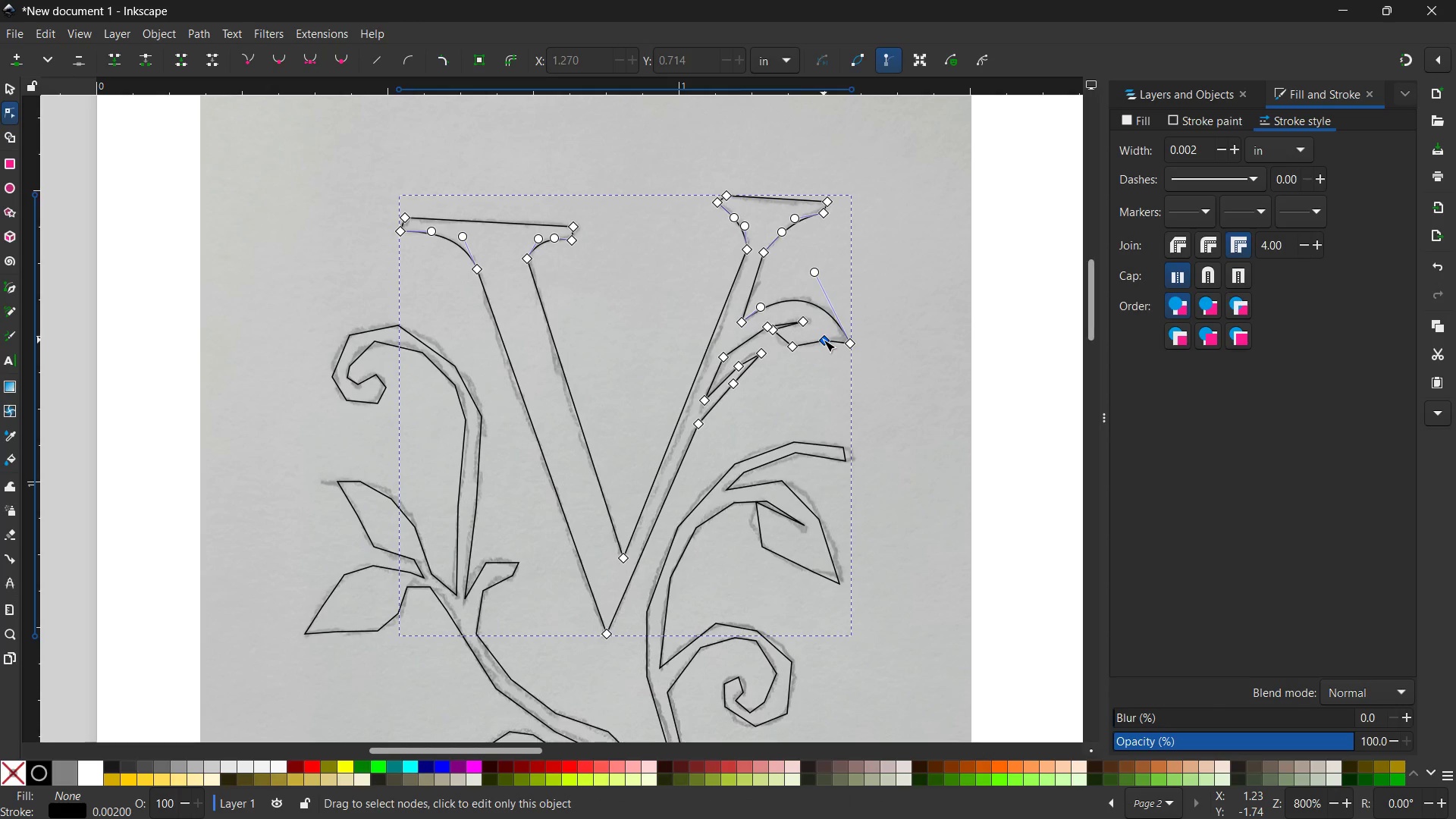 
key(Backspace)
 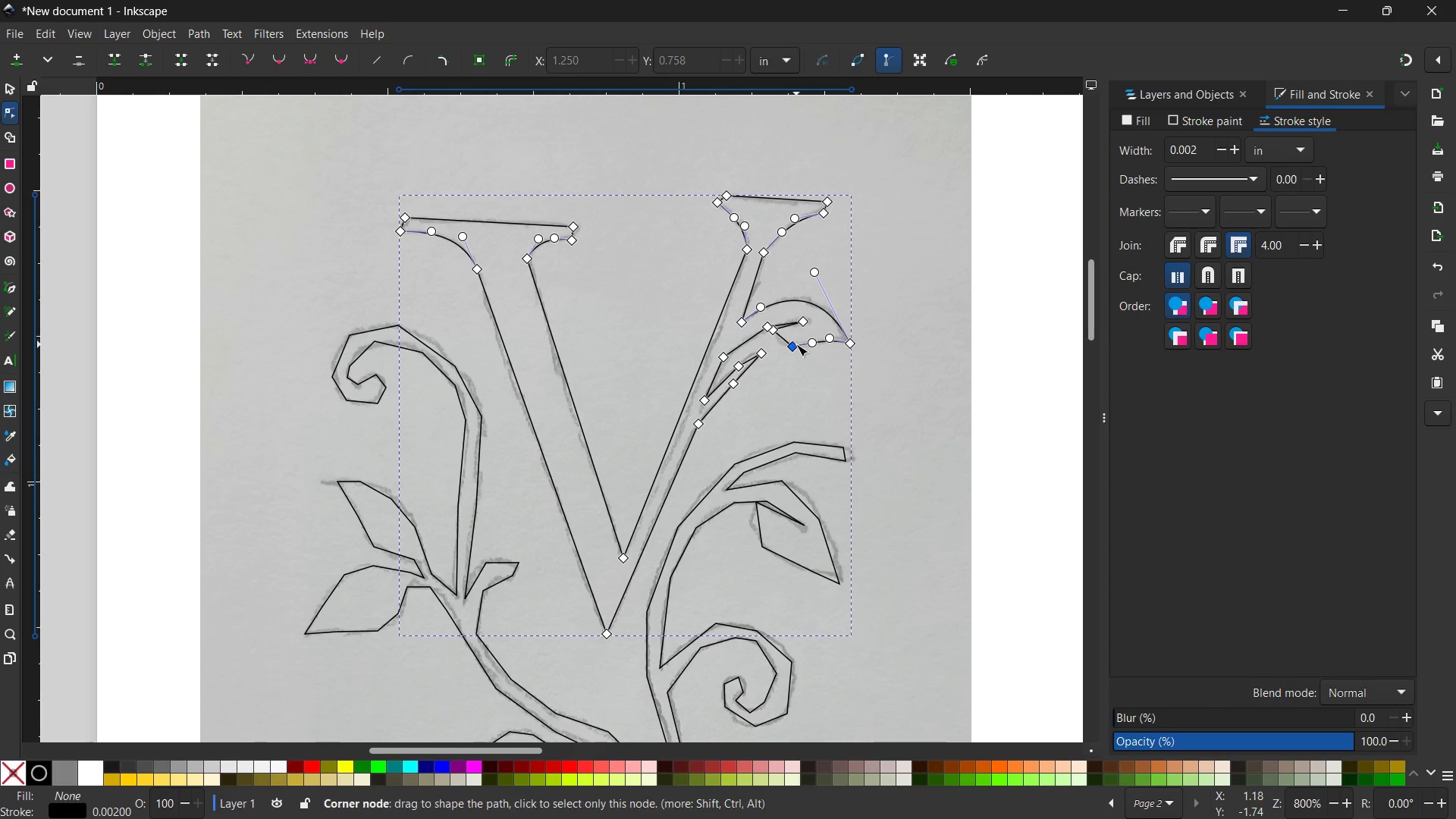 
left_click([792, 348])
 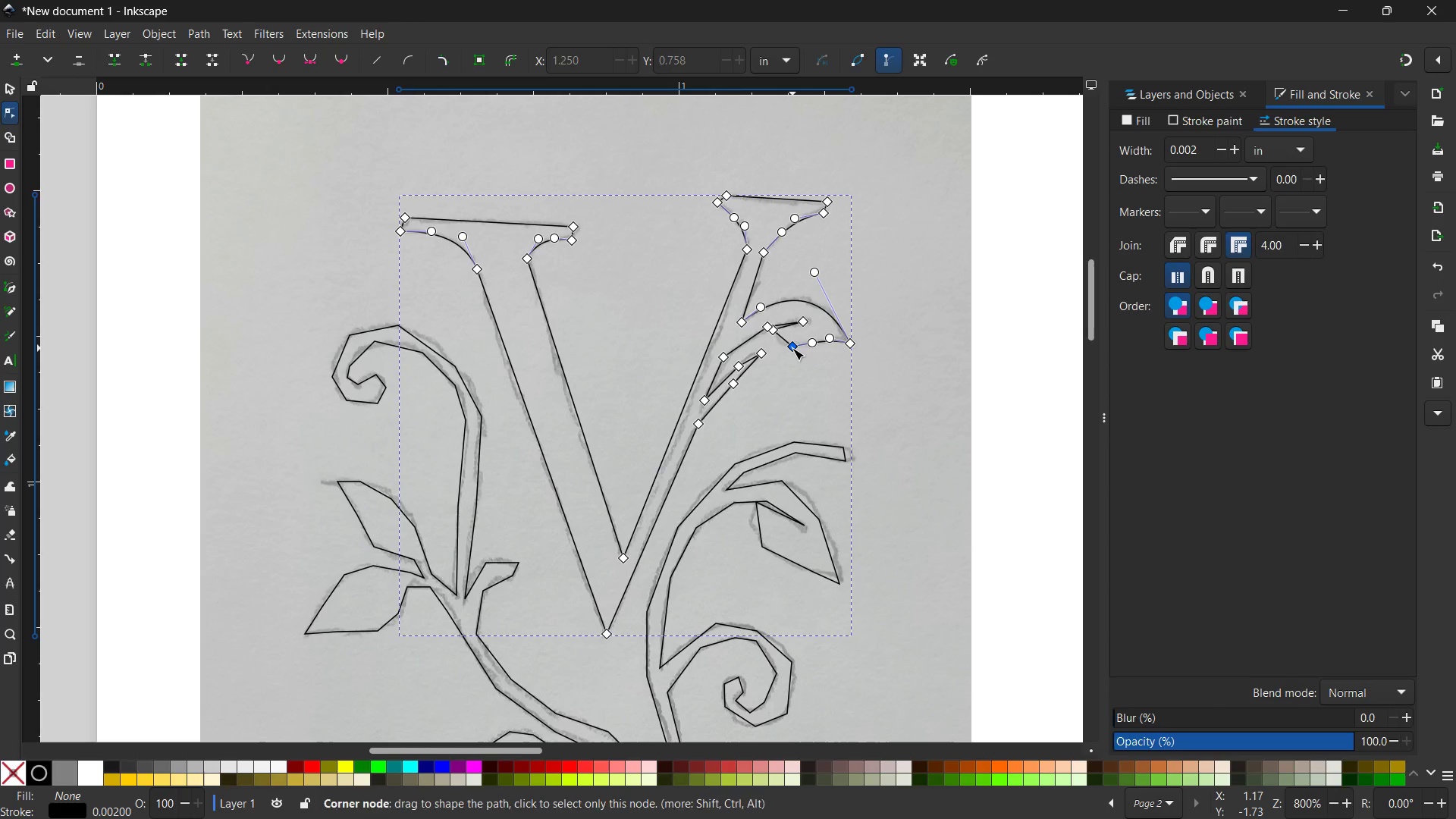 
key(Backspace)
 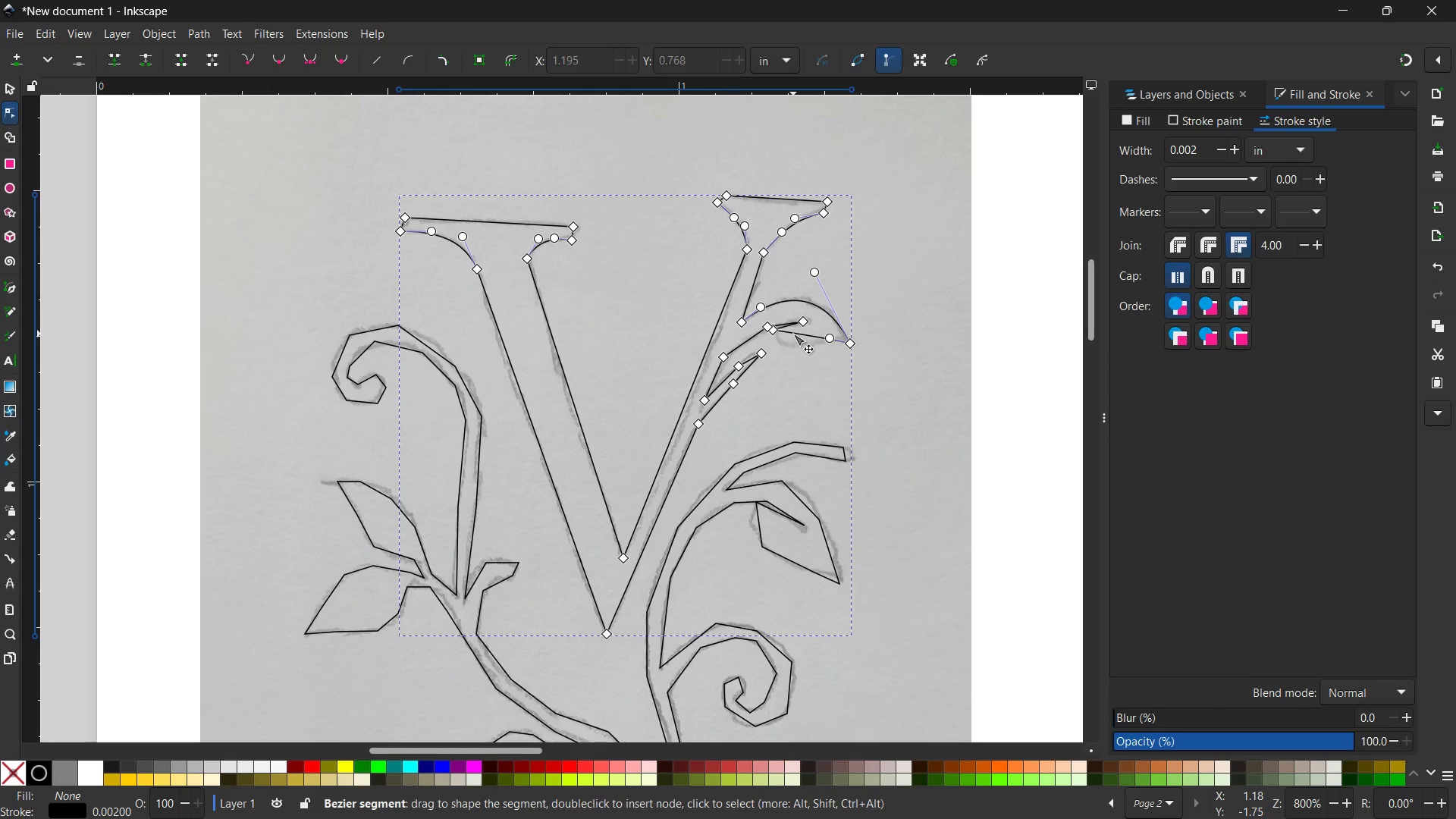 
left_click_drag(start_coordinate=[793, 334], to_coordinate=[790, 347])
 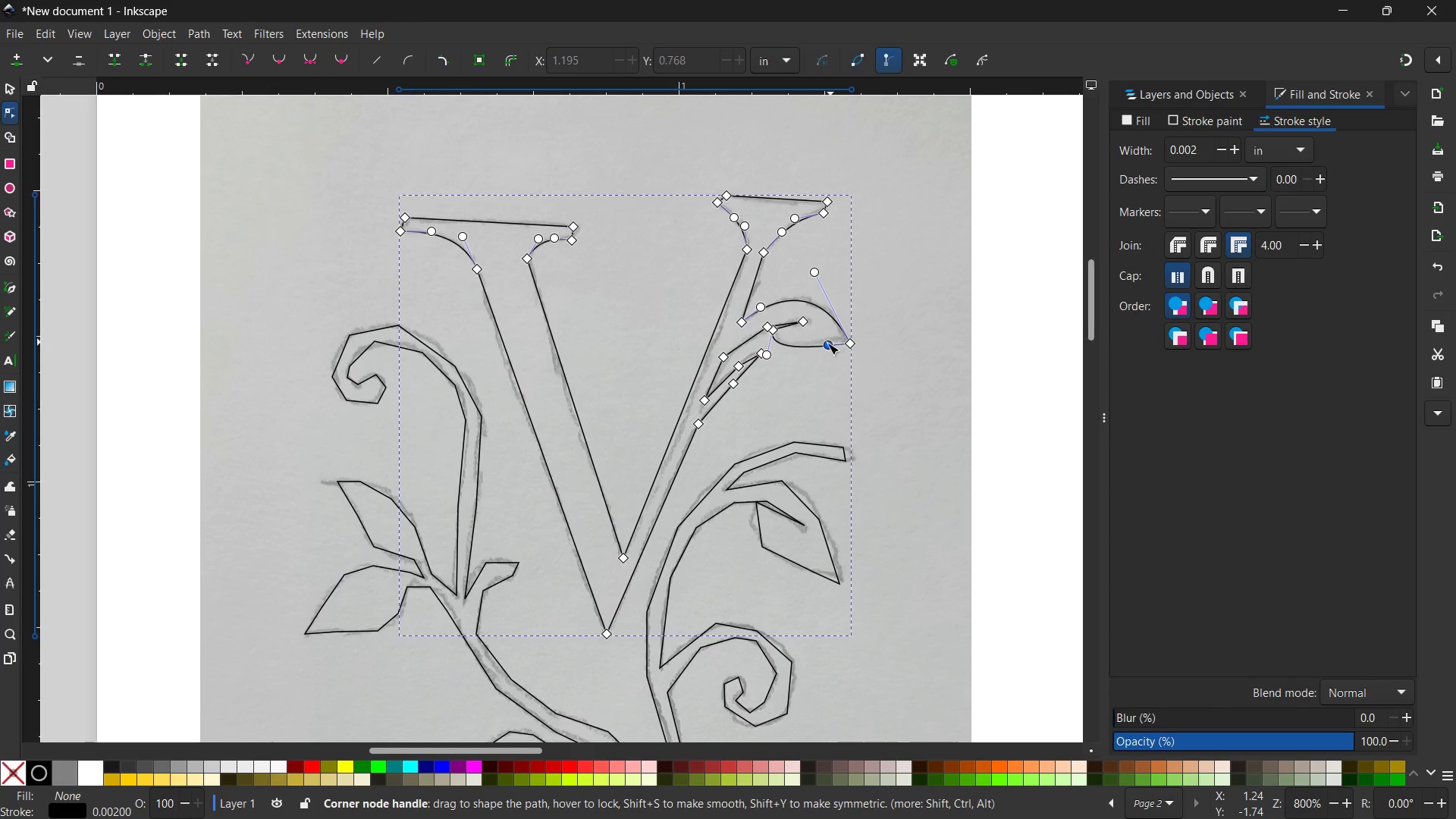 
left_click_drag(start_coordinate=[825, 345], to_coordinate=[823, 336])
 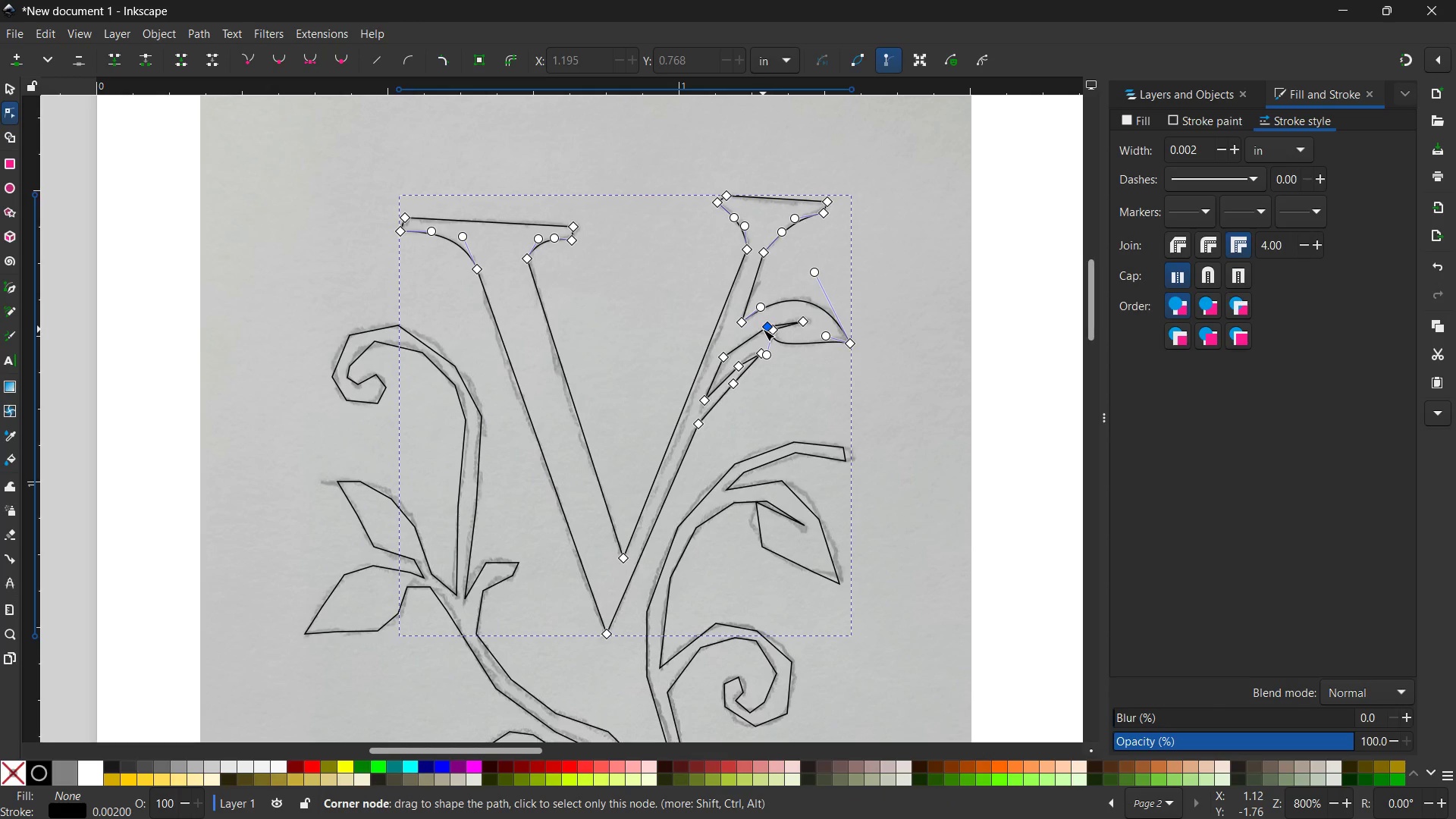 
left_click([767, 326])
 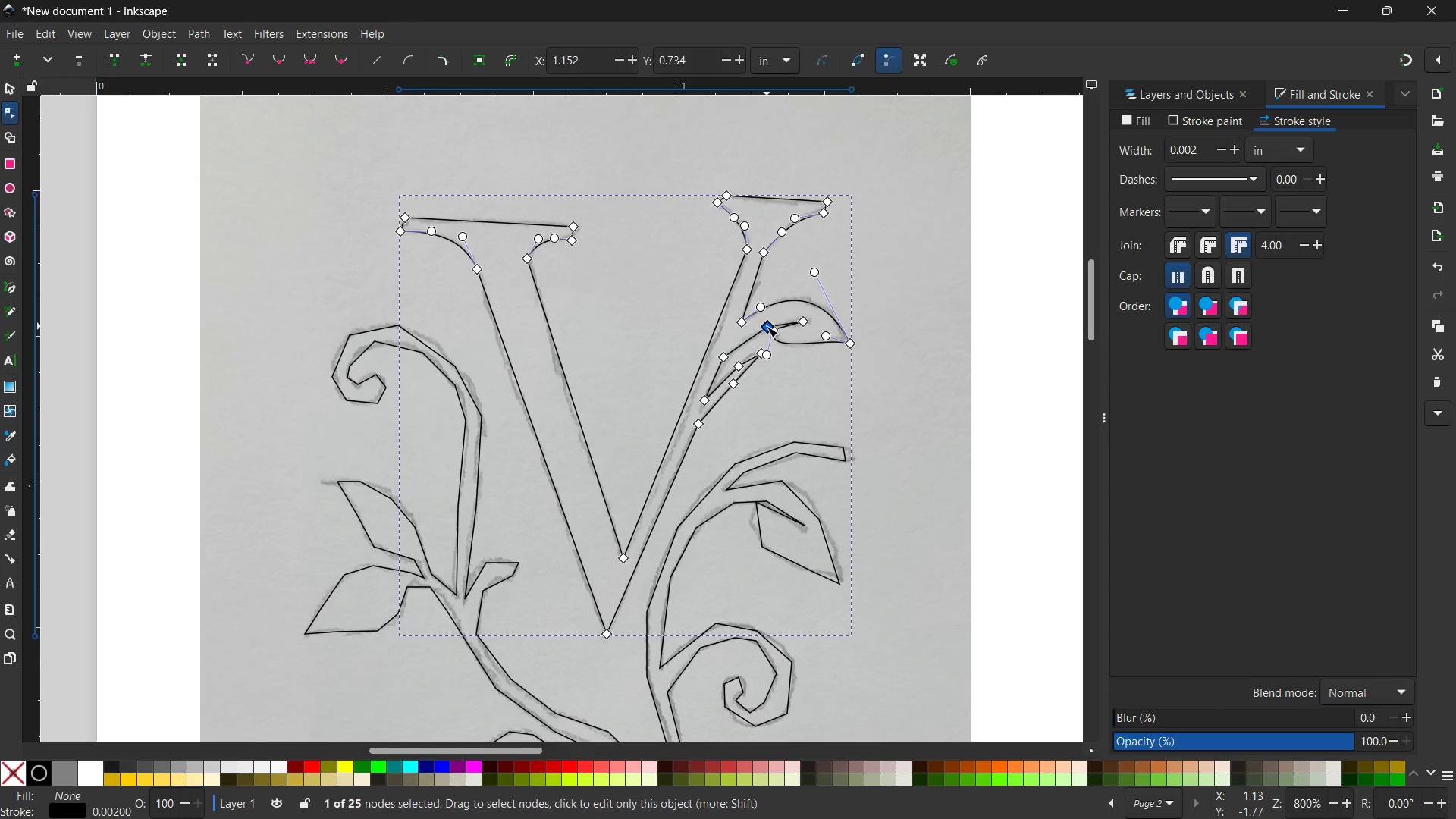 
key(Backspace)
 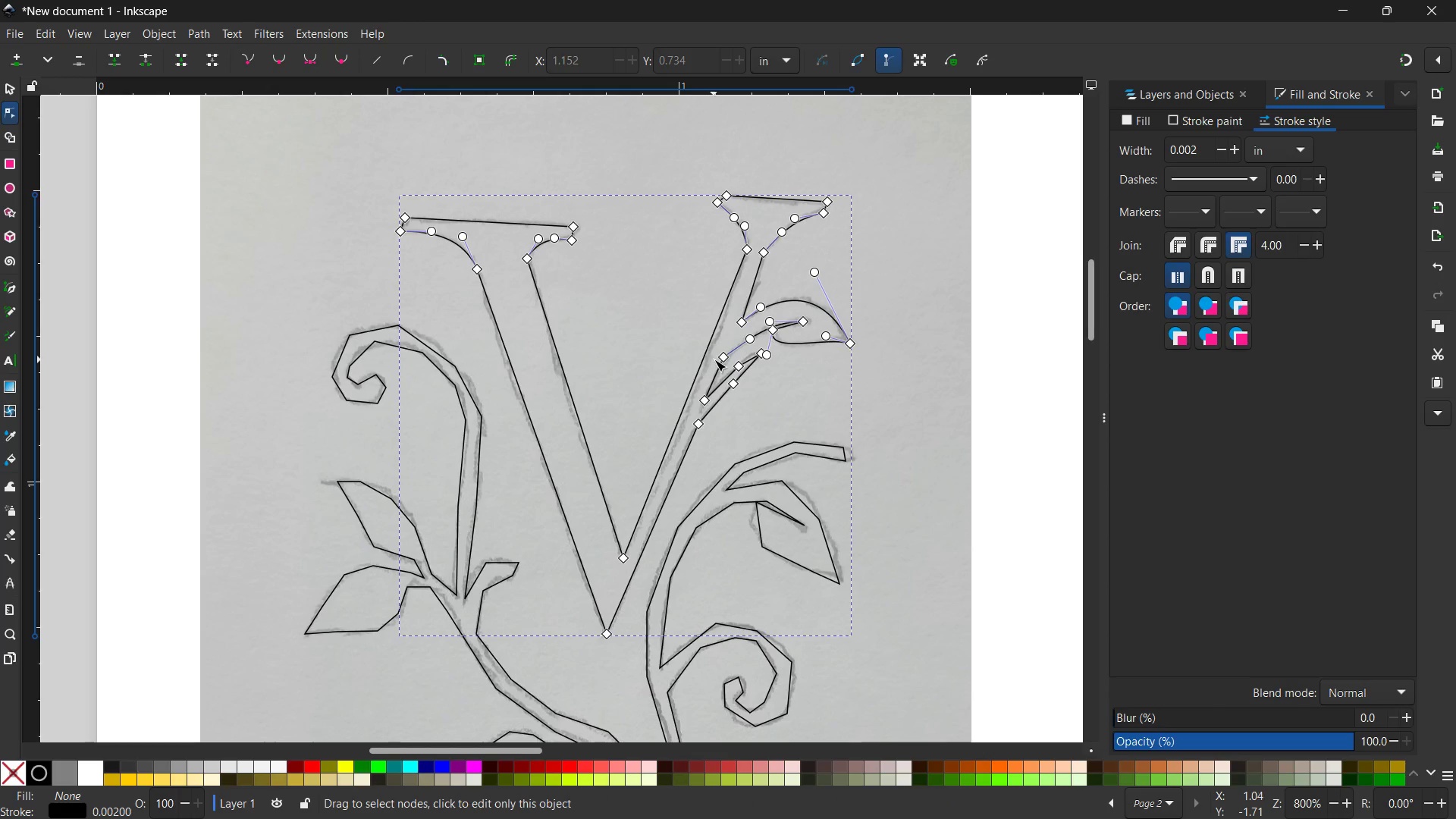 
left_click([721, 359])
 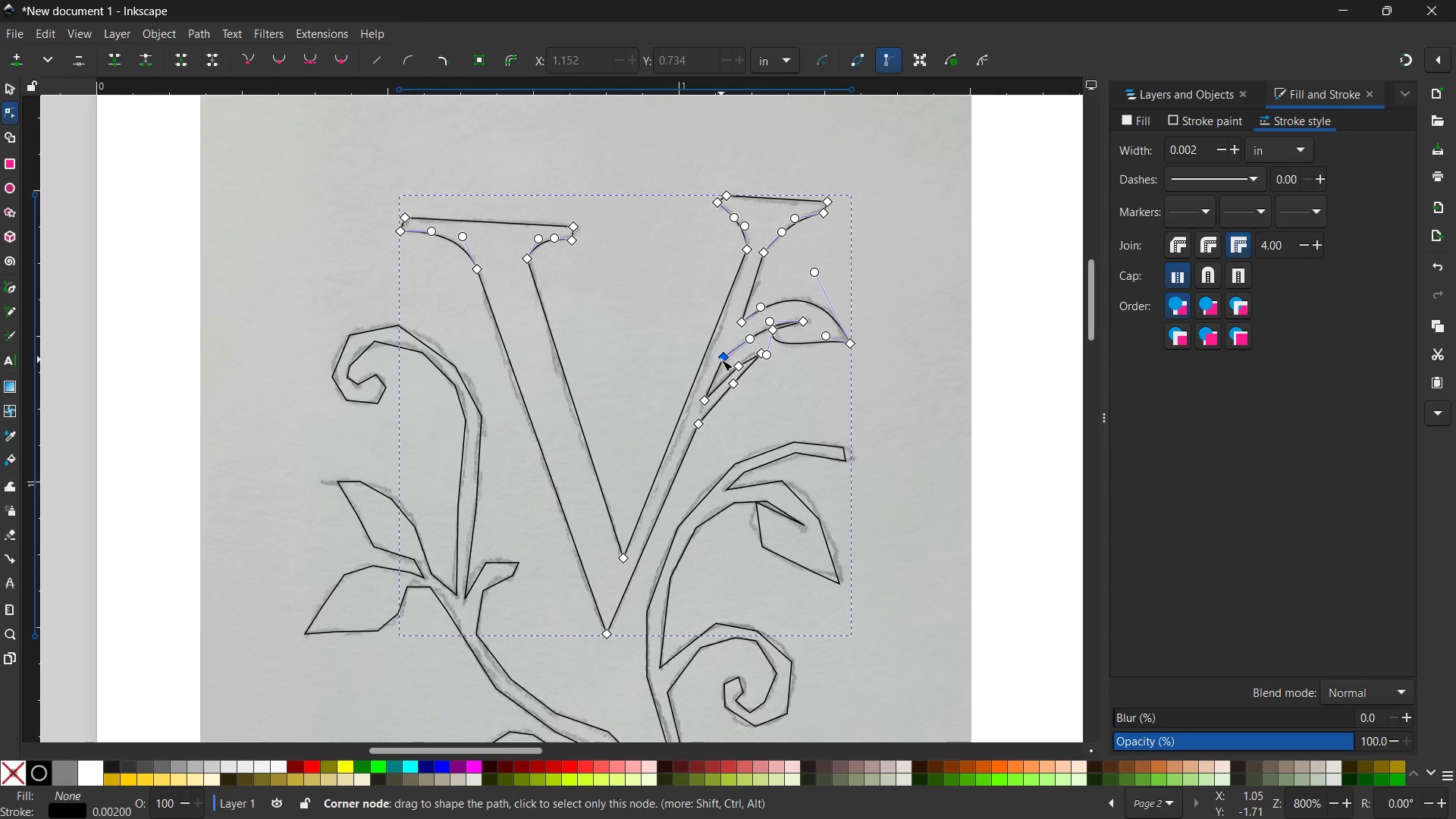 
key(Backspace)
 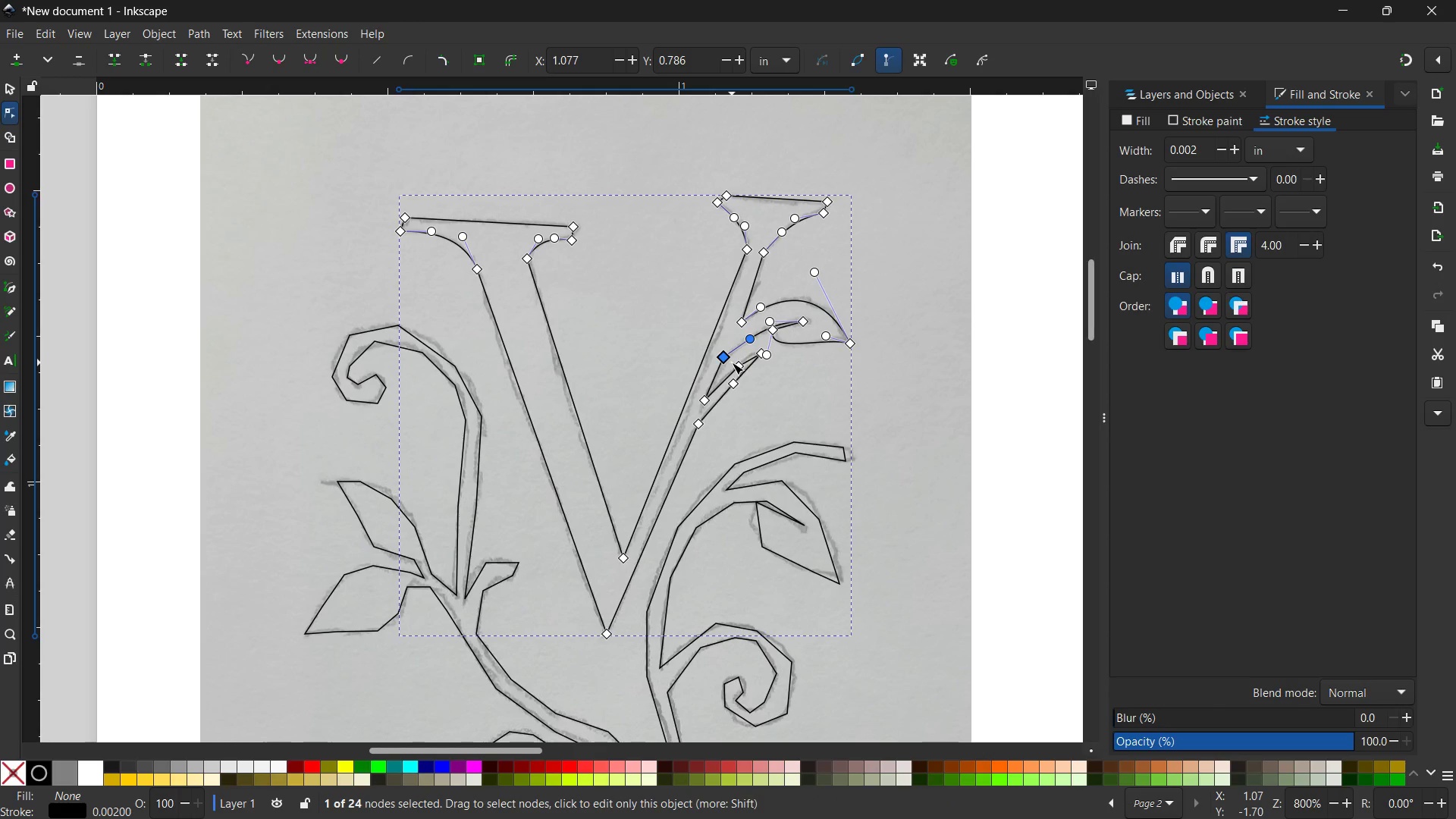 
key(Backspace)
 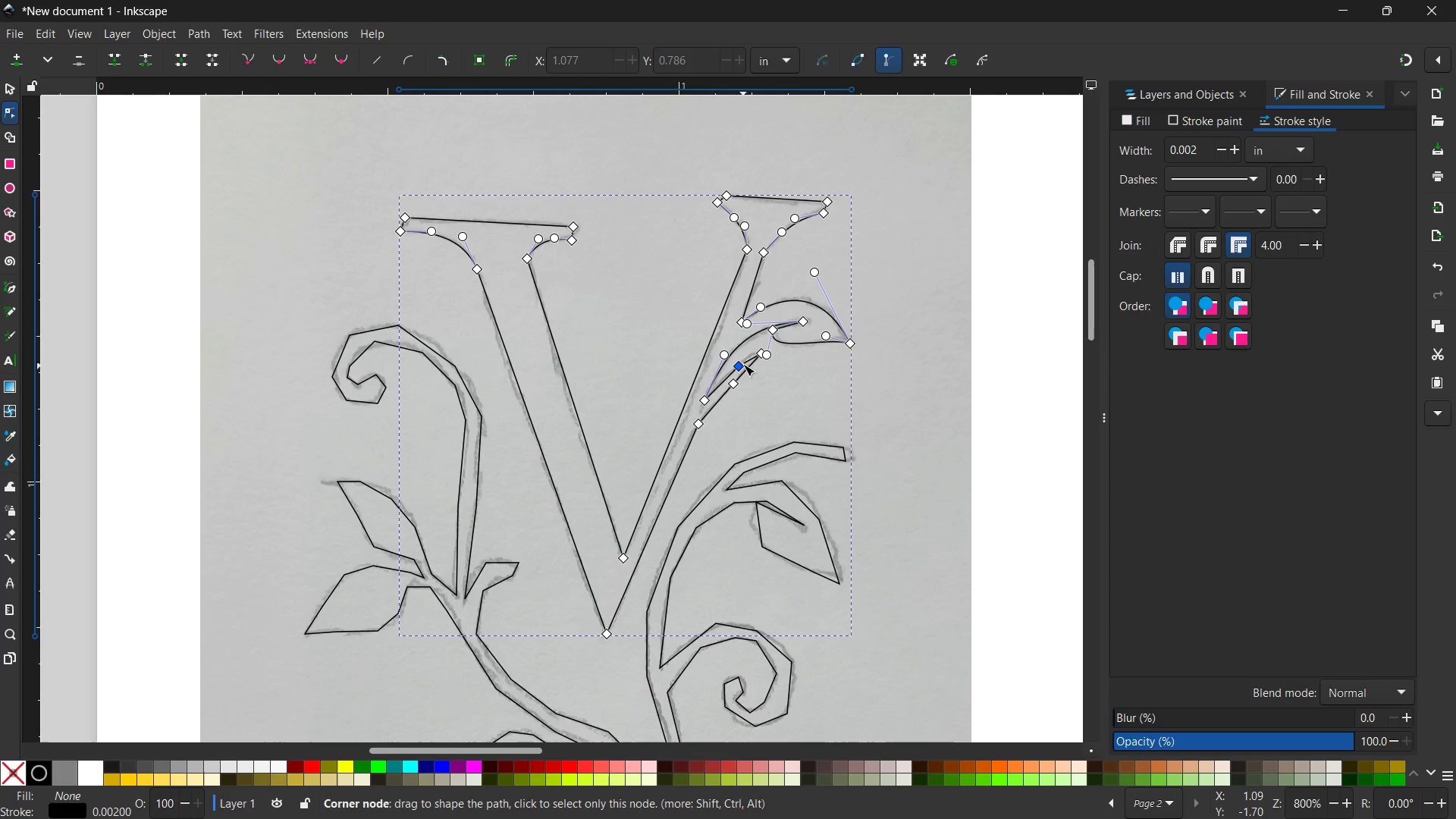 
left_click([741, 365])
 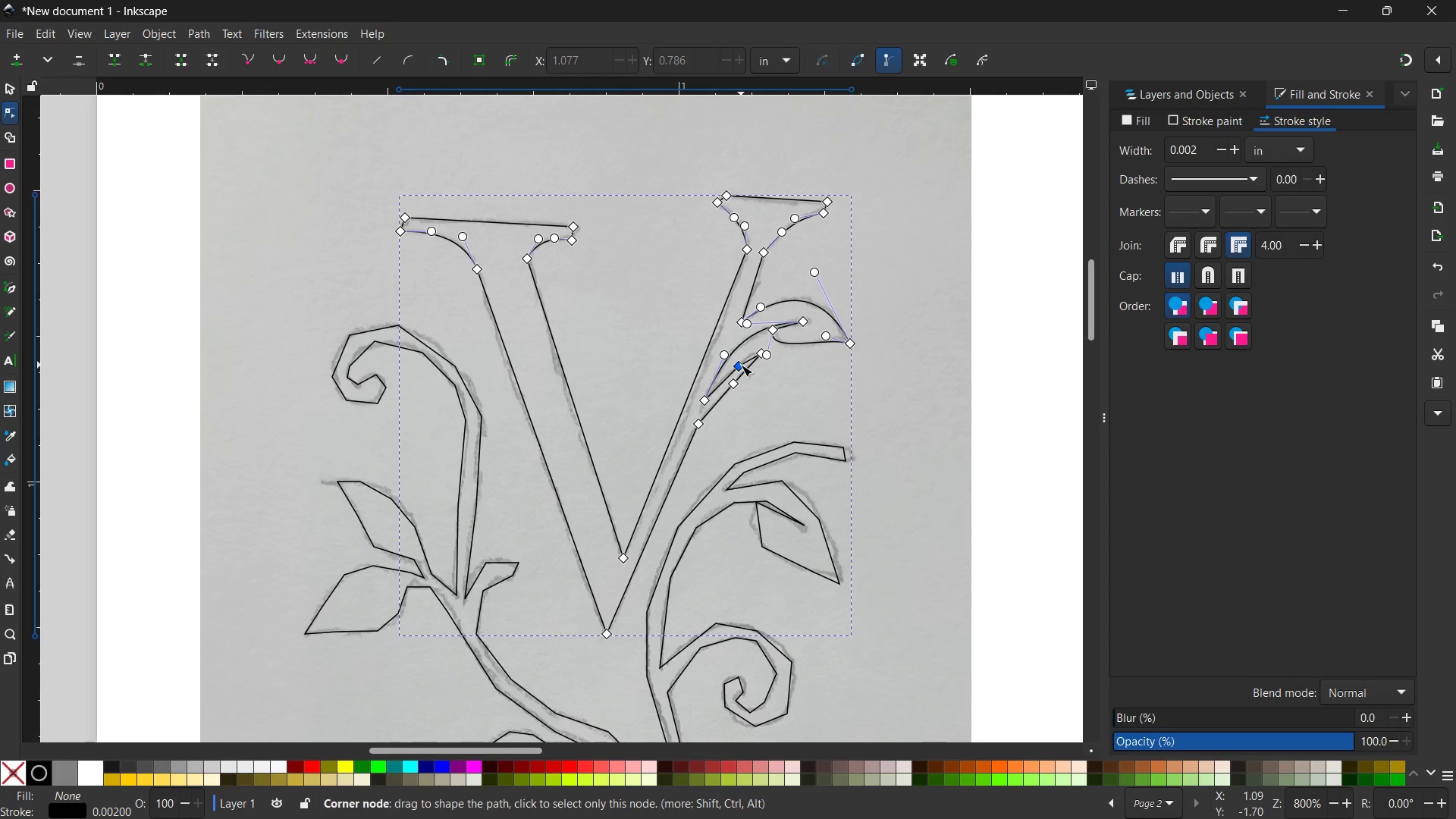 
key(Backspace)
 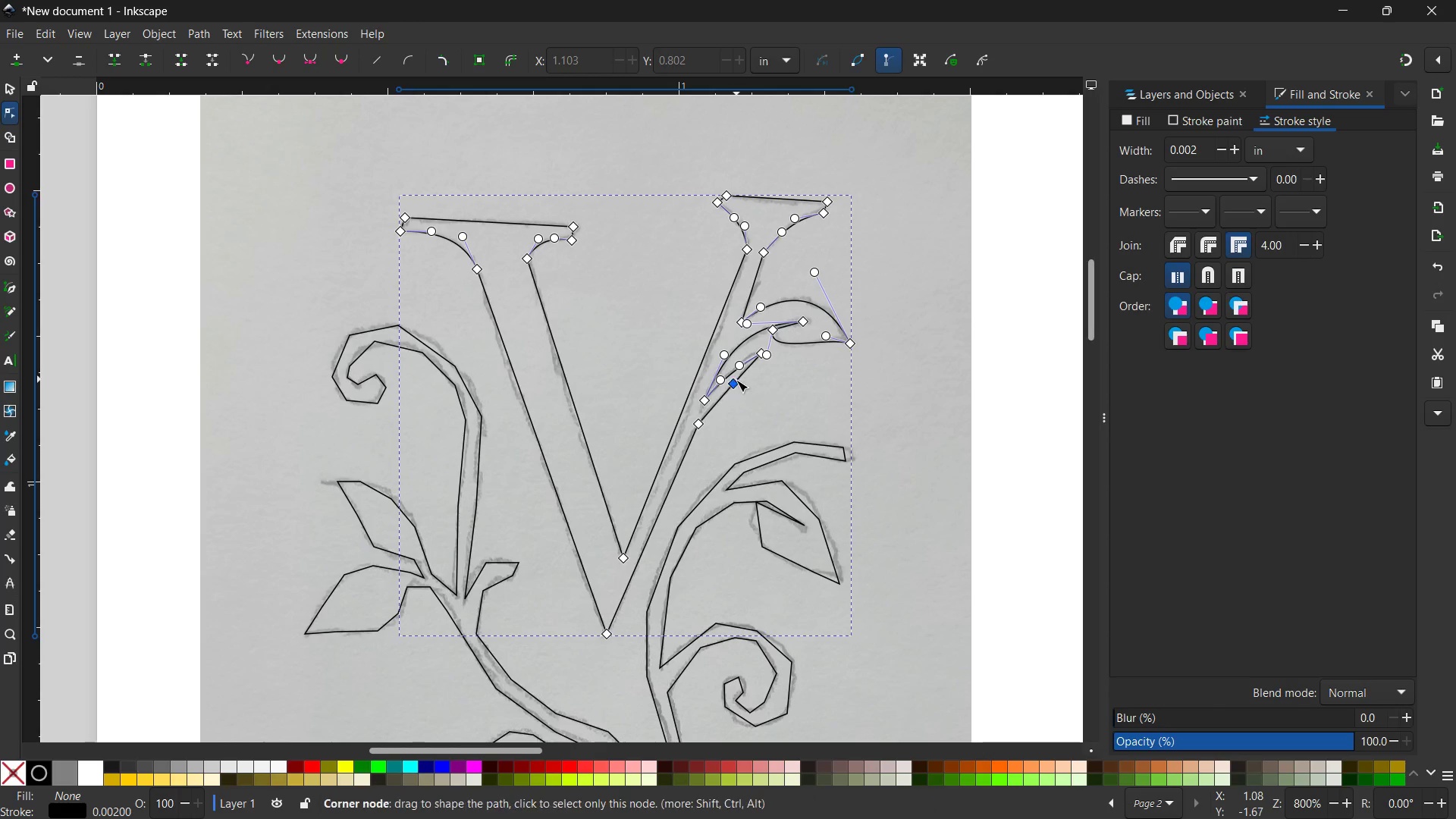 
left_click([736, 382])
 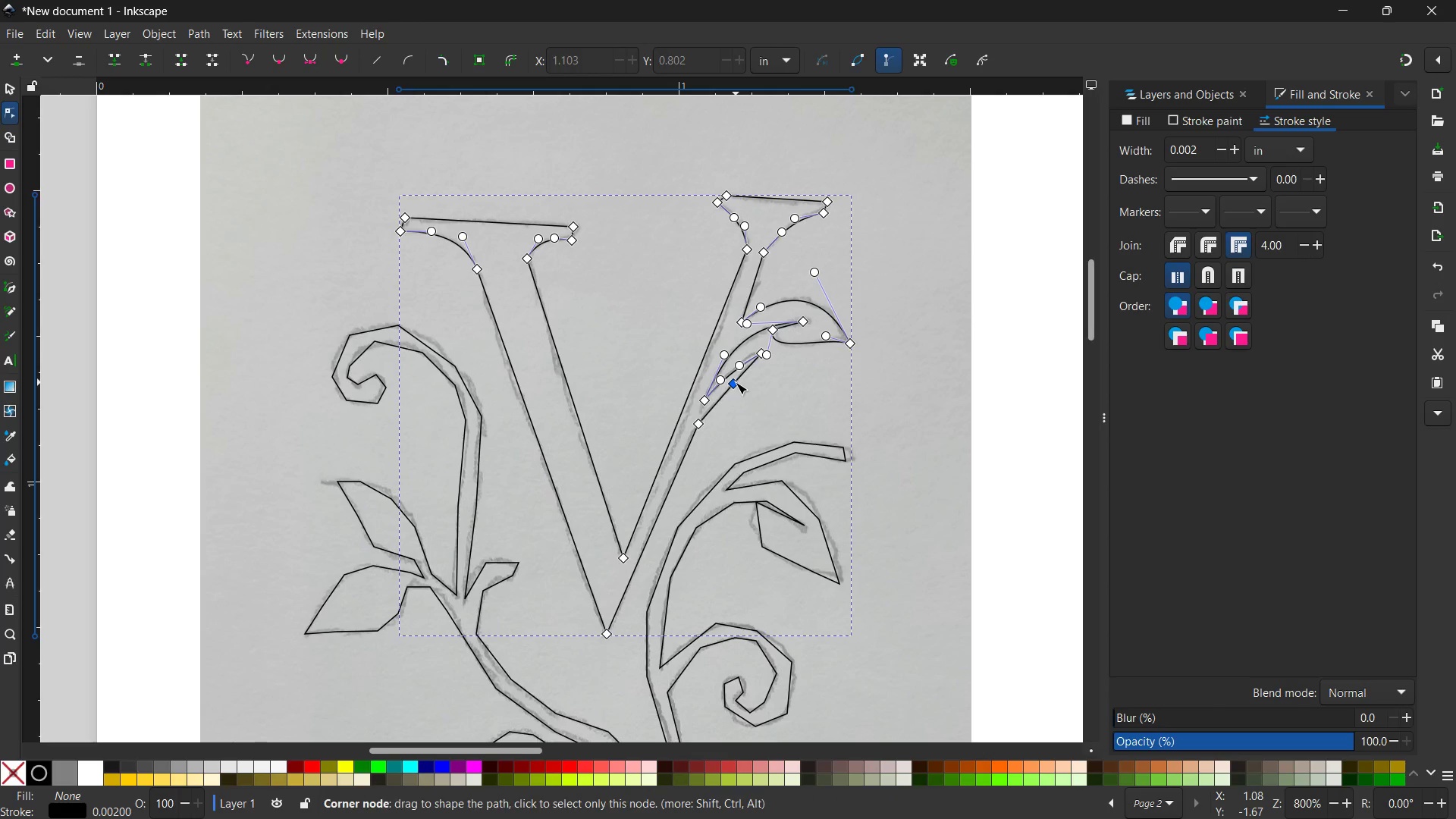 
key(Backspace)
 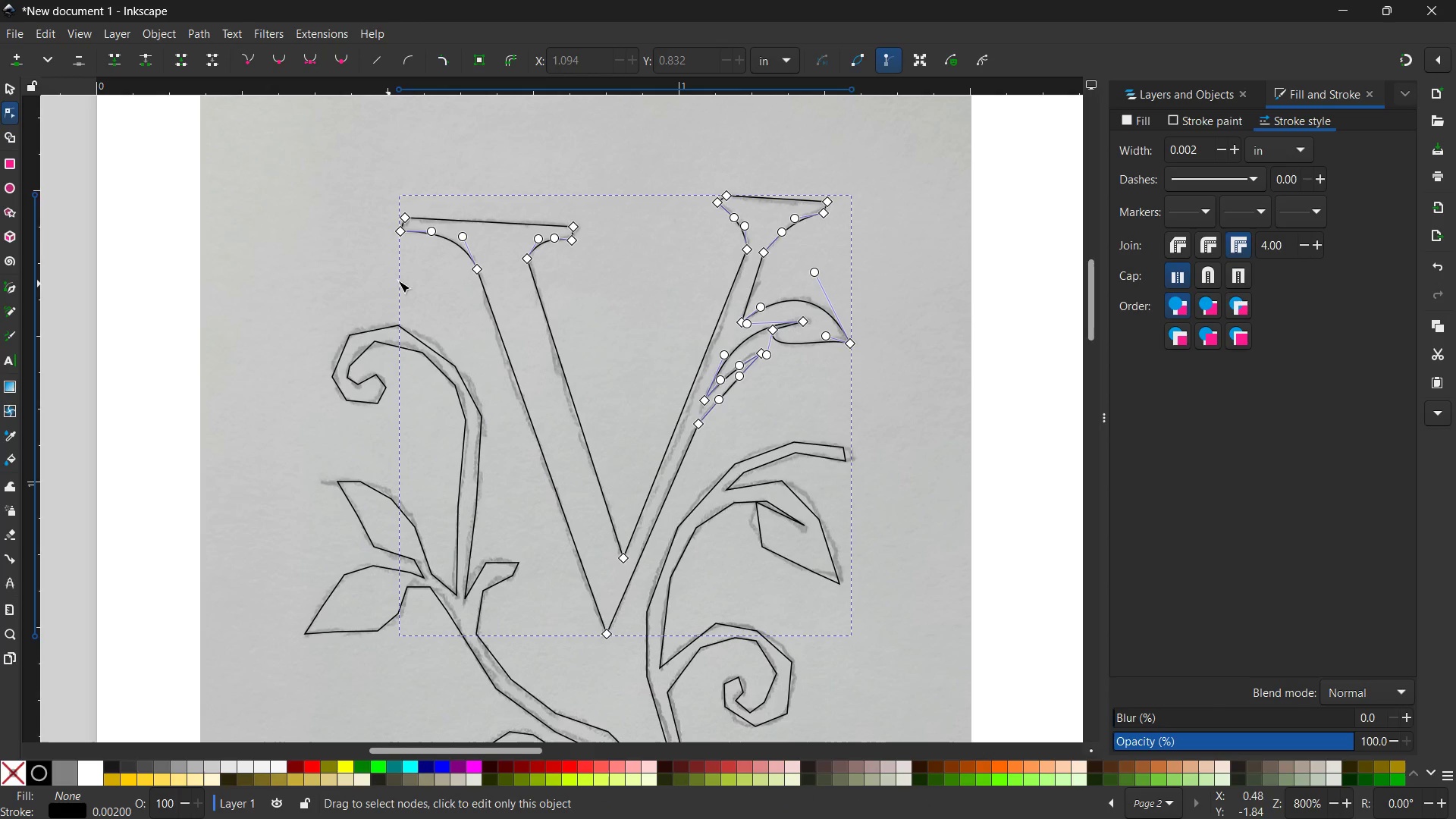 
scroll: coordinate [499, 322], scroll_direction: down, amount: 1.0
 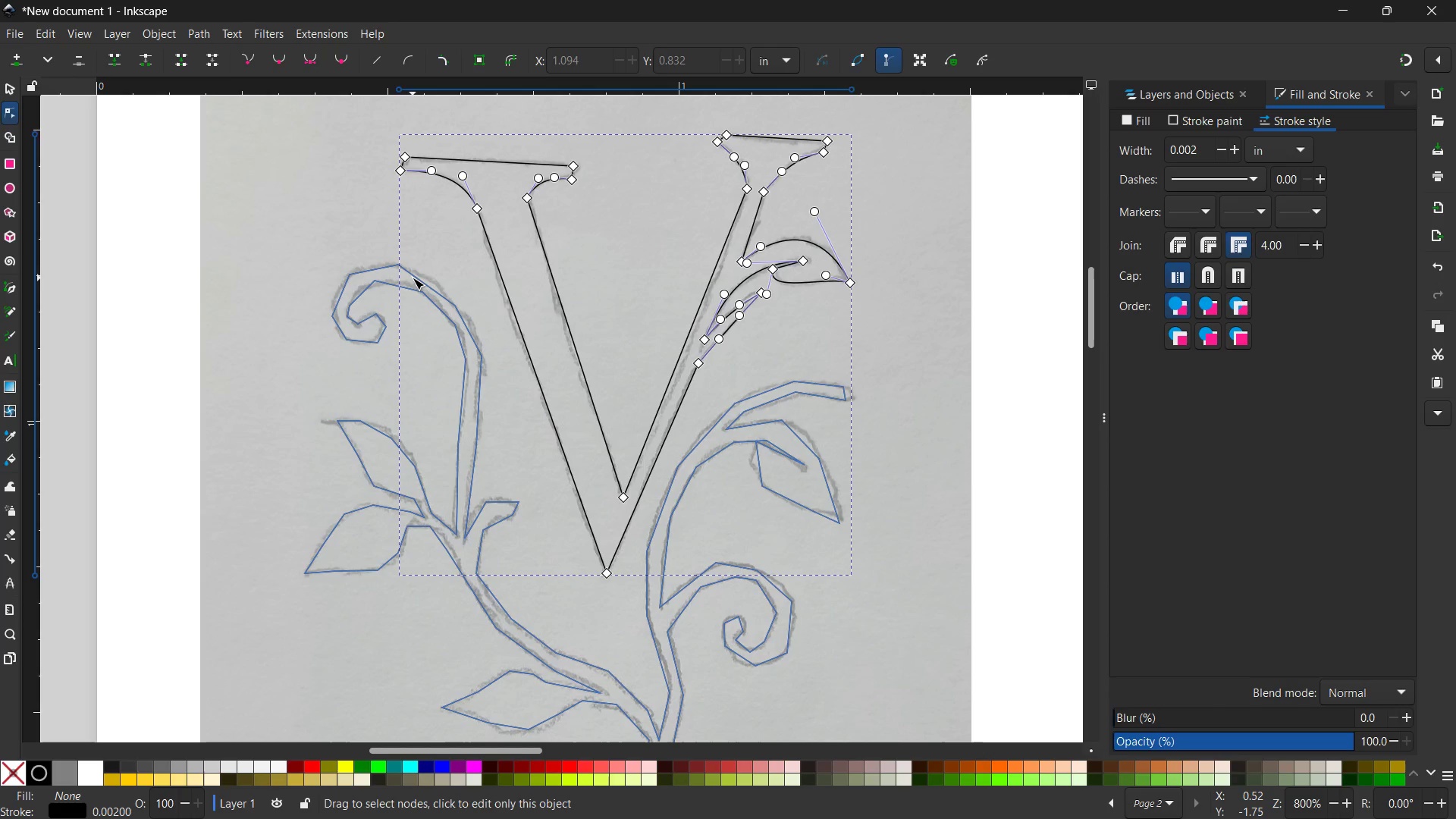 
left_click([414, 277])
 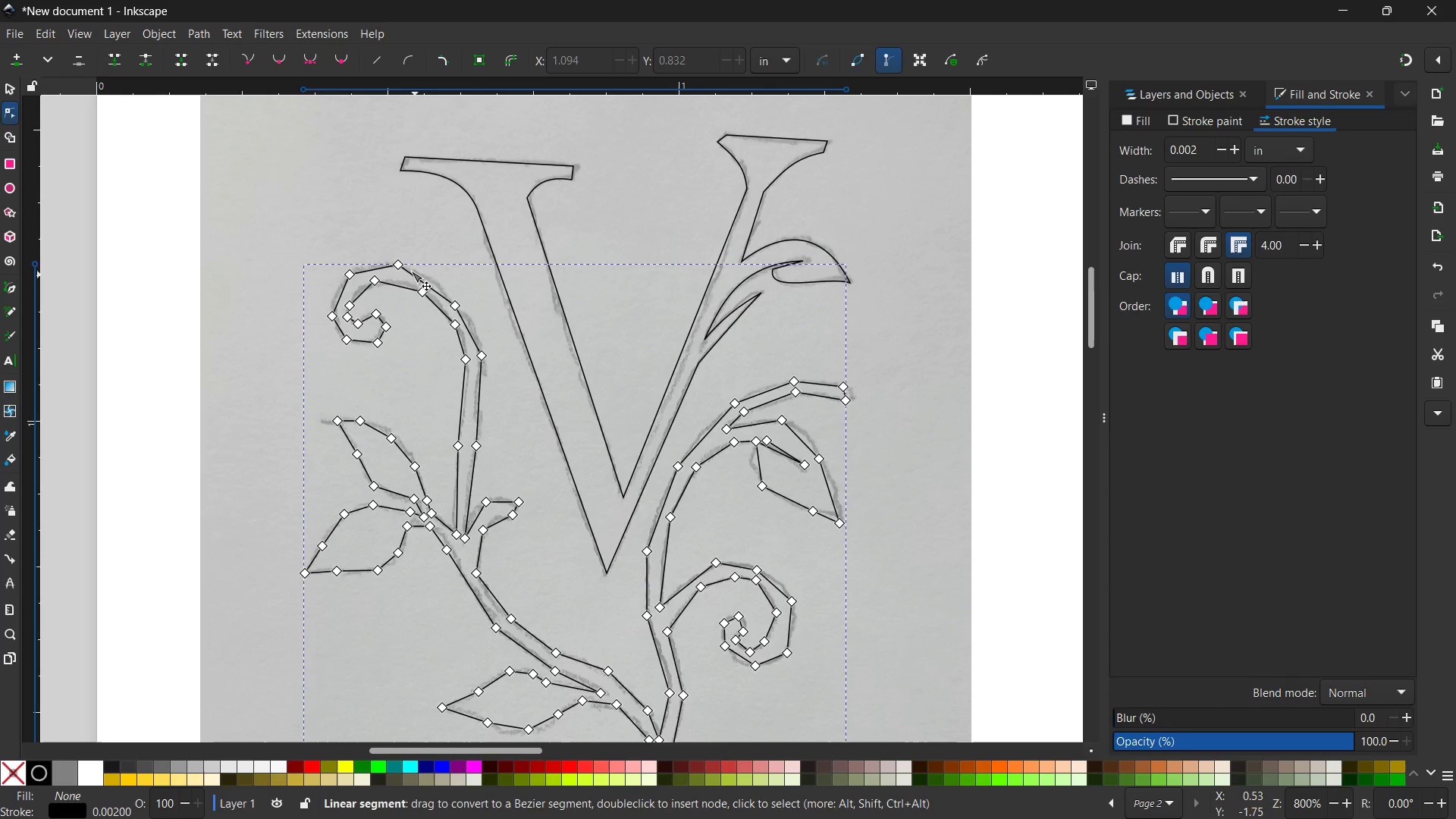 
left_click([401, 264])
 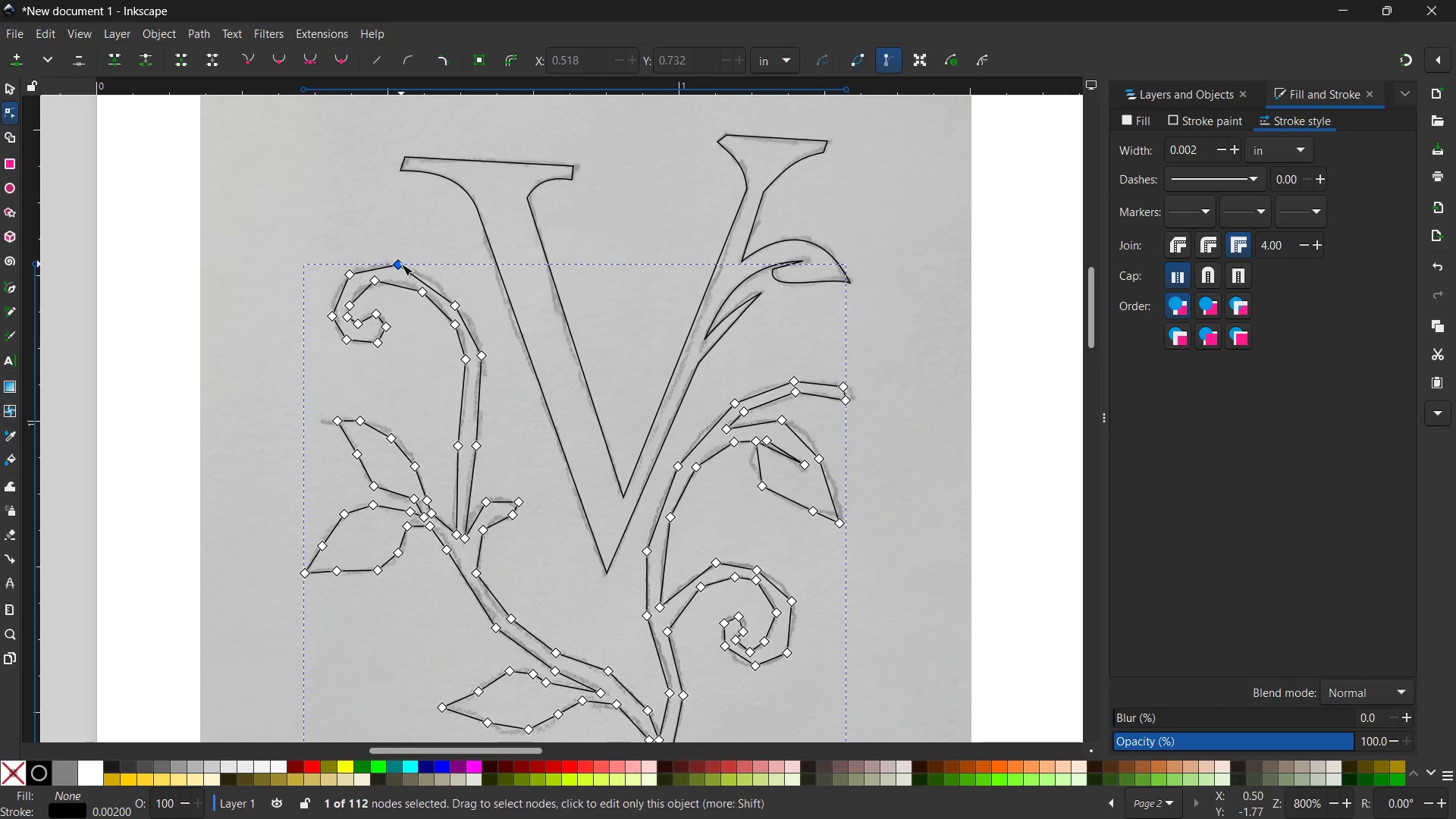 
key(Backspace)
 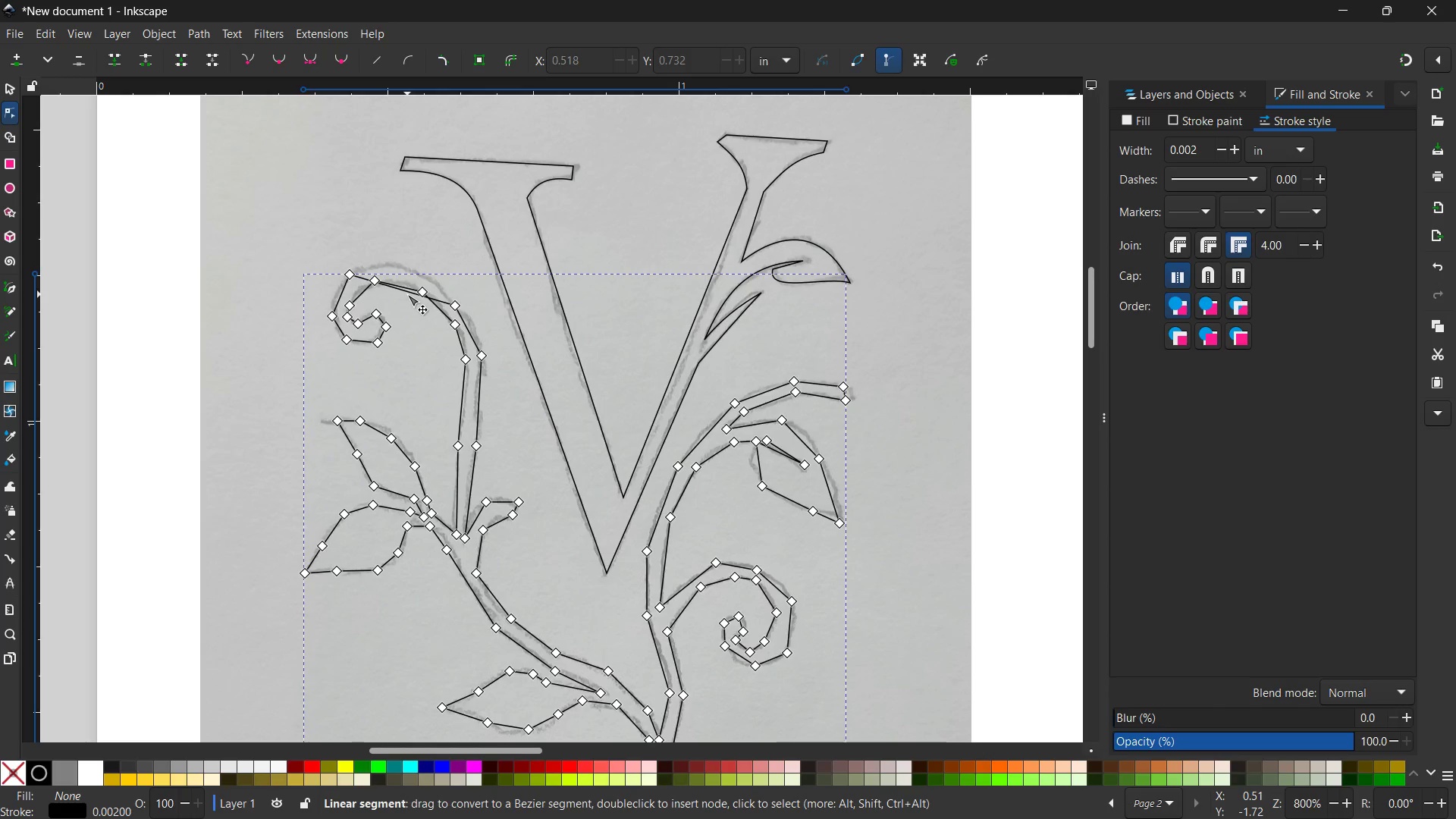 
left_click_drag(start_coordinate=[407, 292], to_coordinate=[403, 267])
 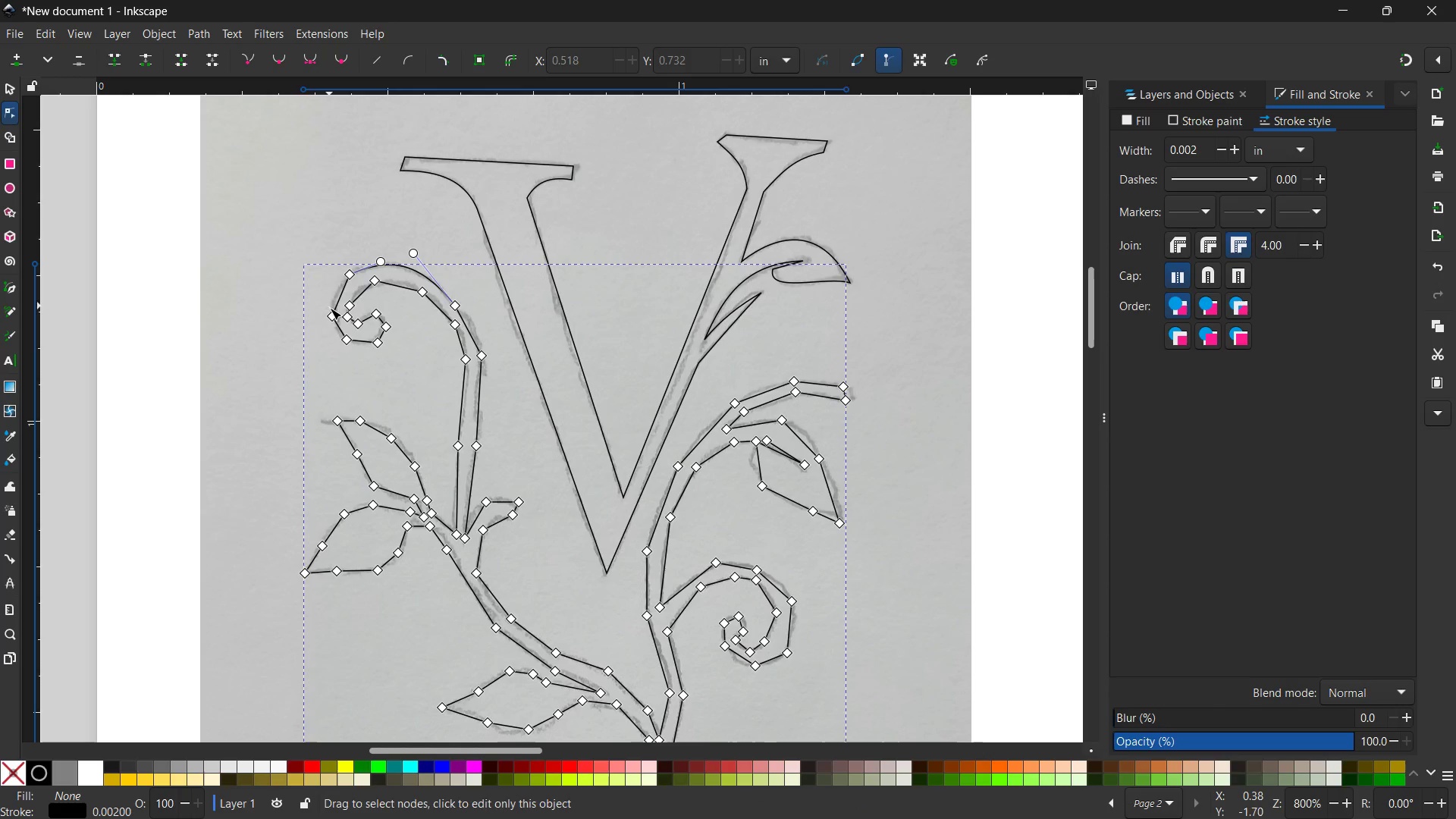 
left_click([331, 315])
 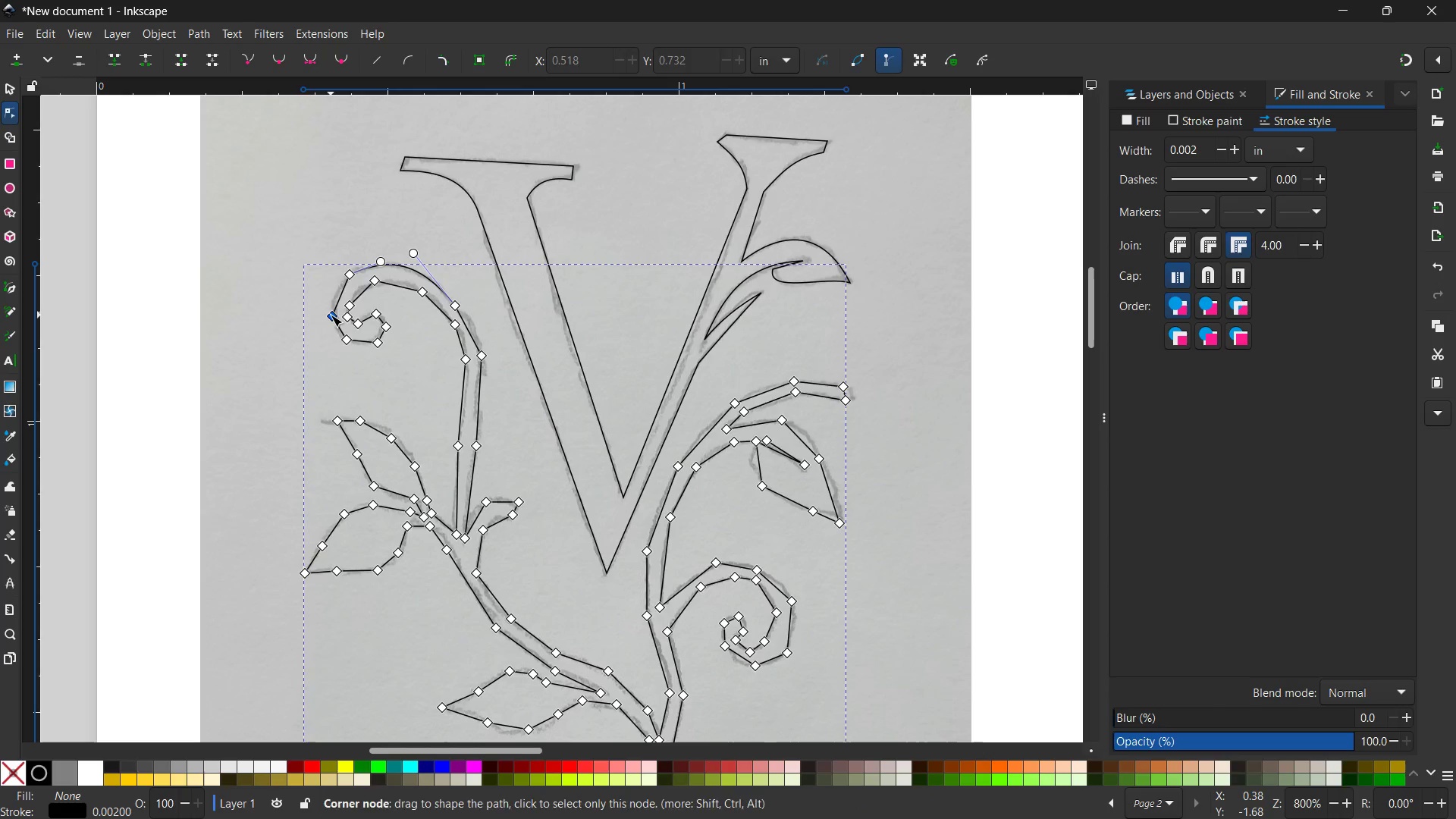 
key(Backspace)
 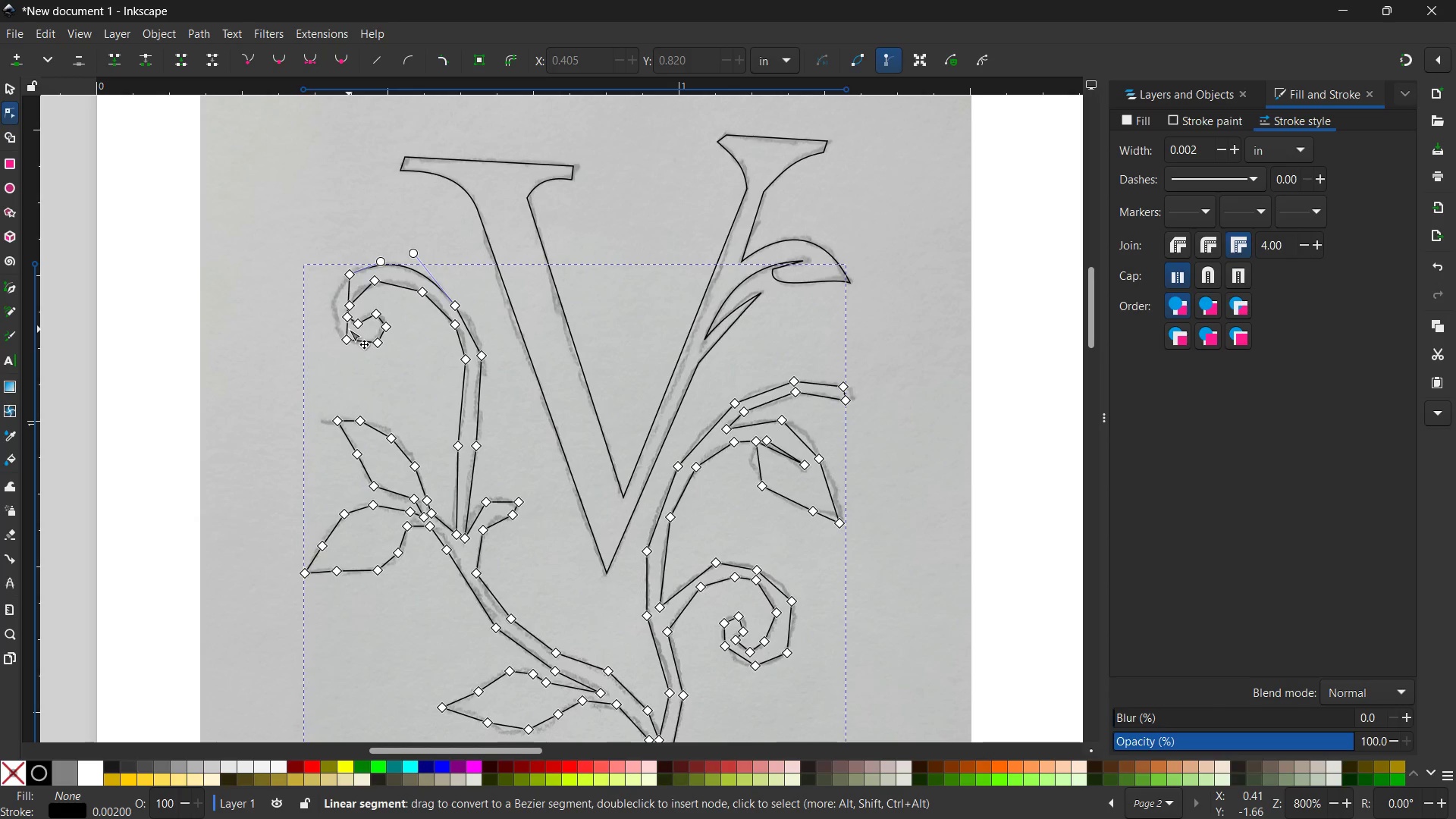 
left_click_drag(start_coordinate=[347, 328], to_coordinate=[335, 321])
 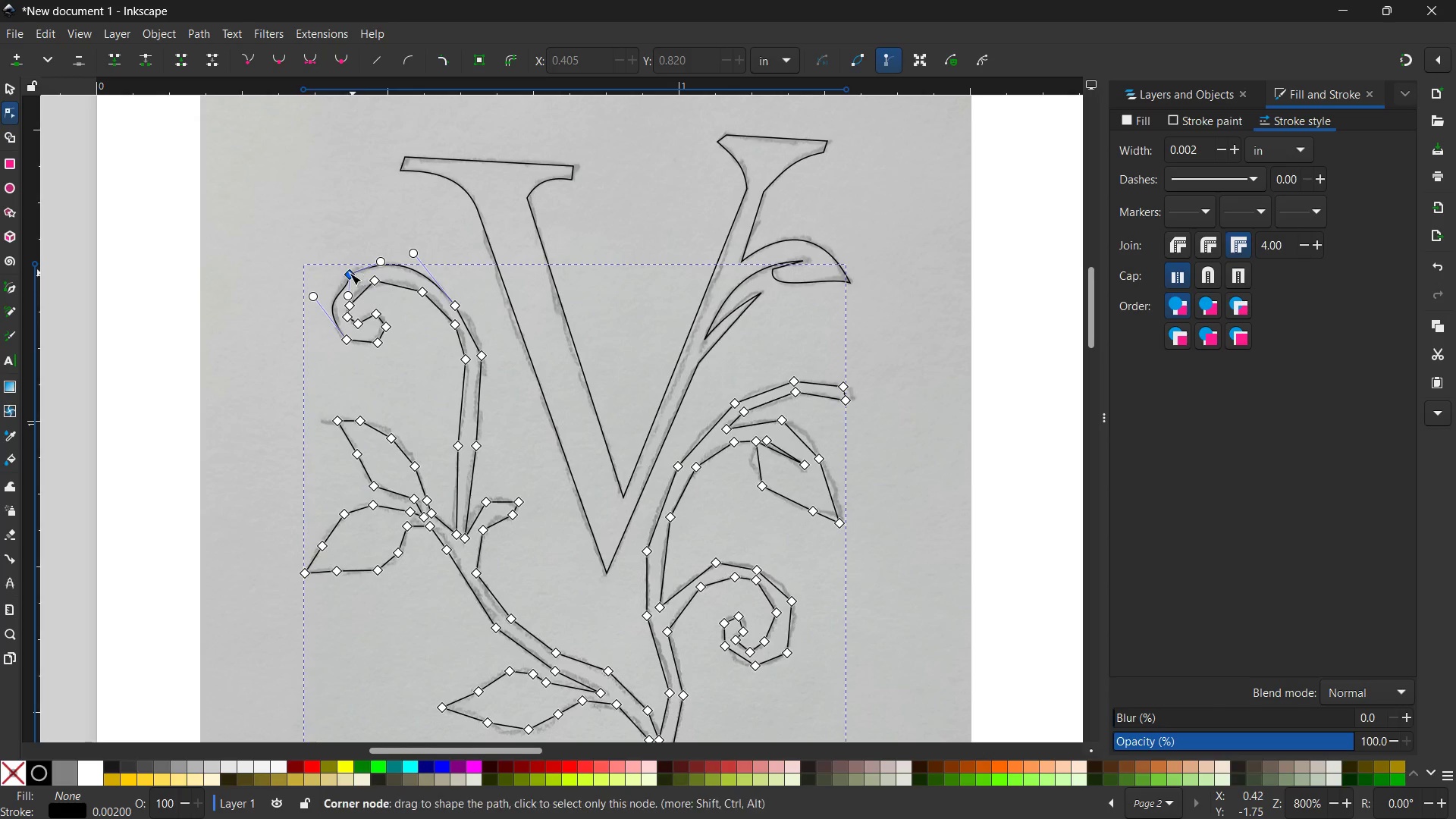 
left_click([349, 273])
 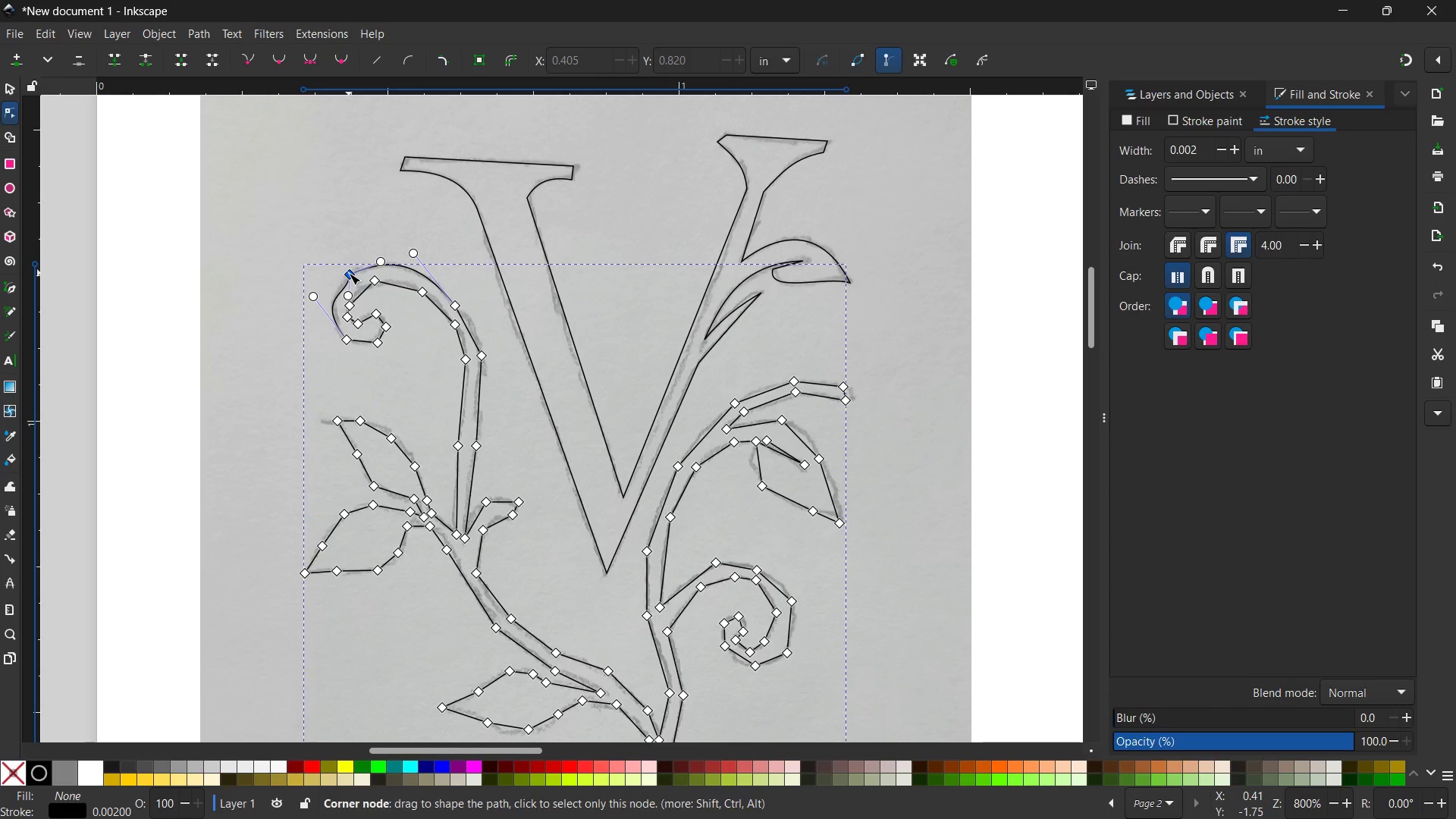 
key(Backspace)
 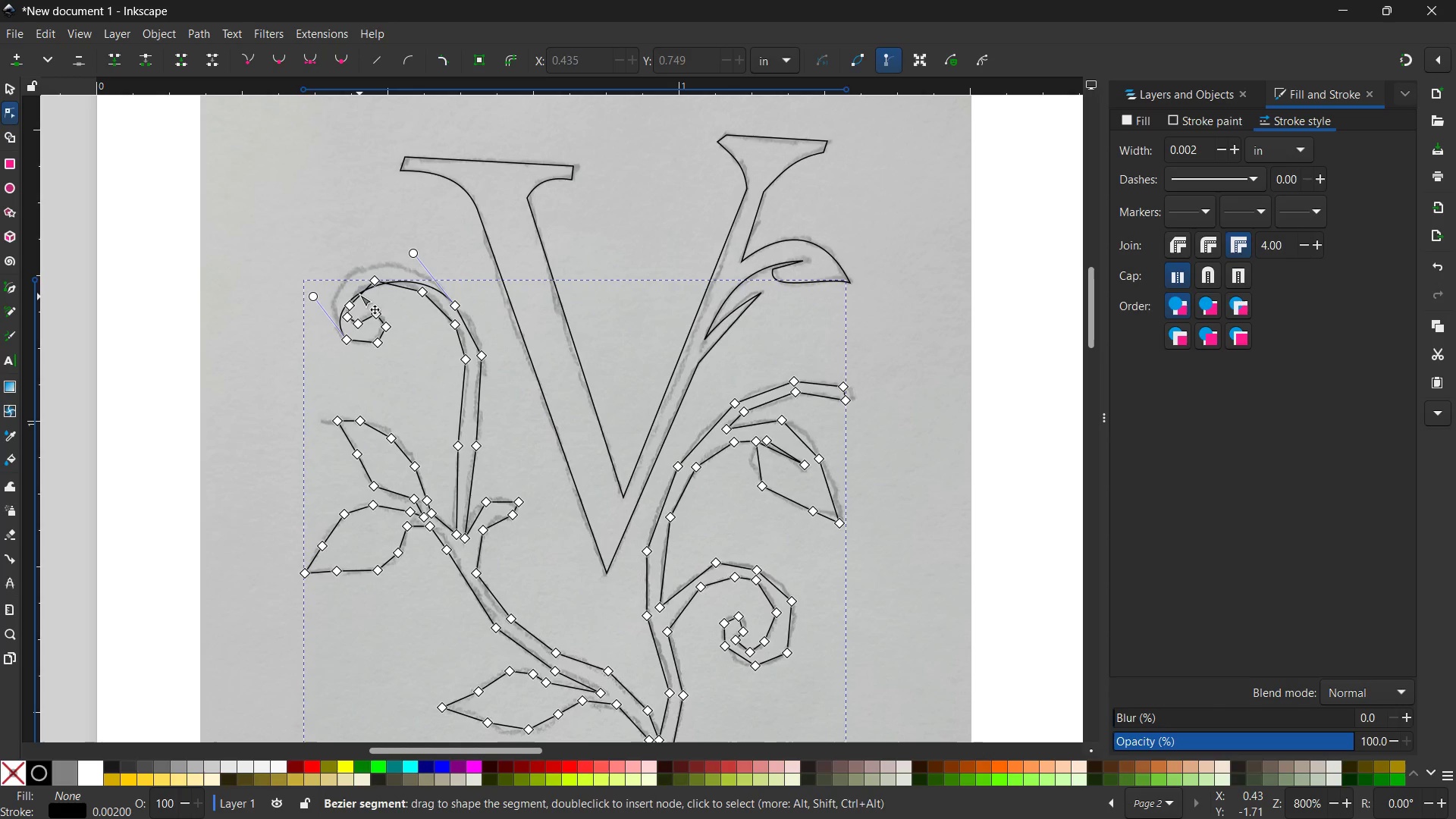 
left_click_drag(start_coordinate=[357, 293], to_coordinate=[350, 273])
 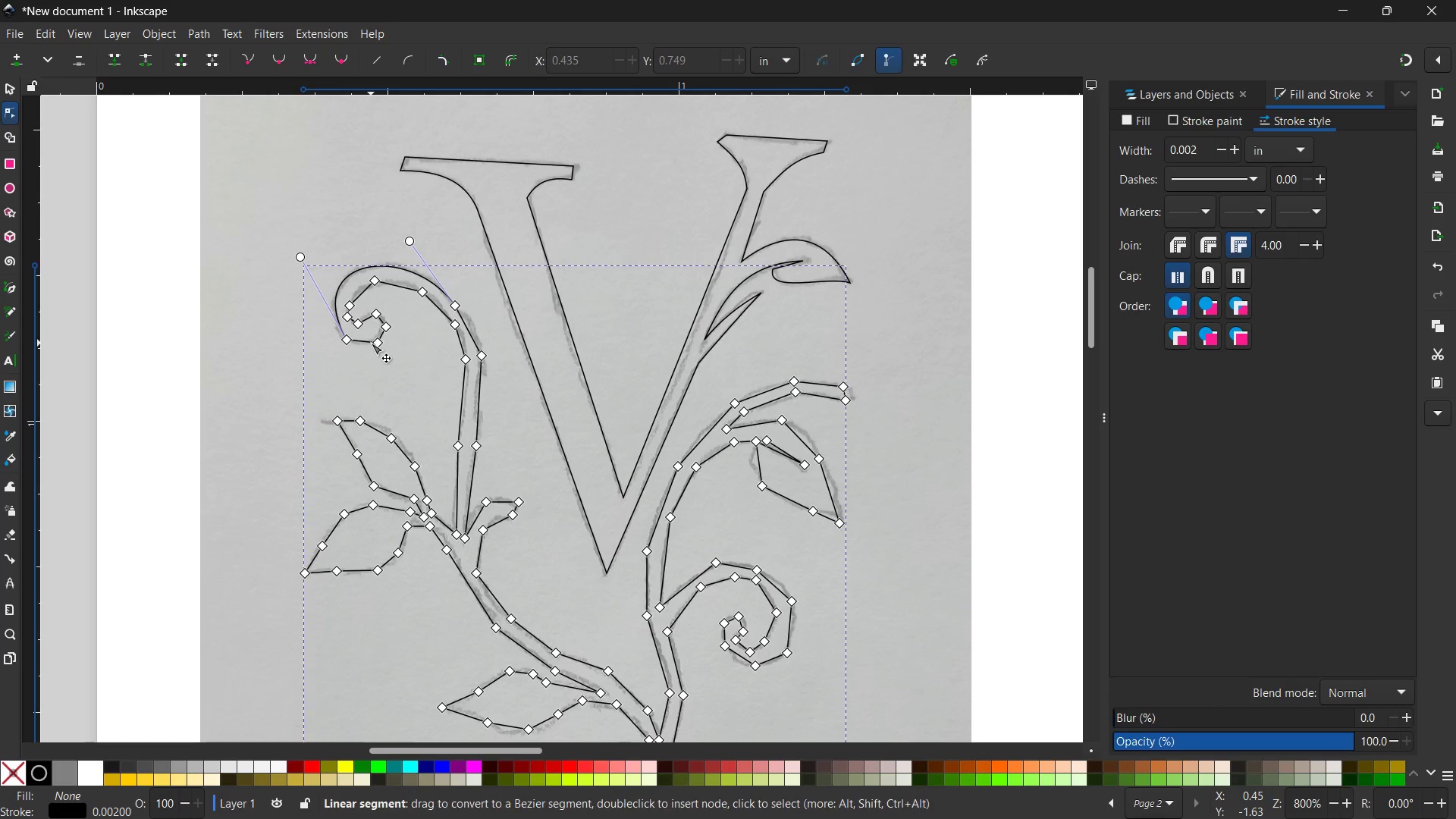 
left_click([374, 343])
 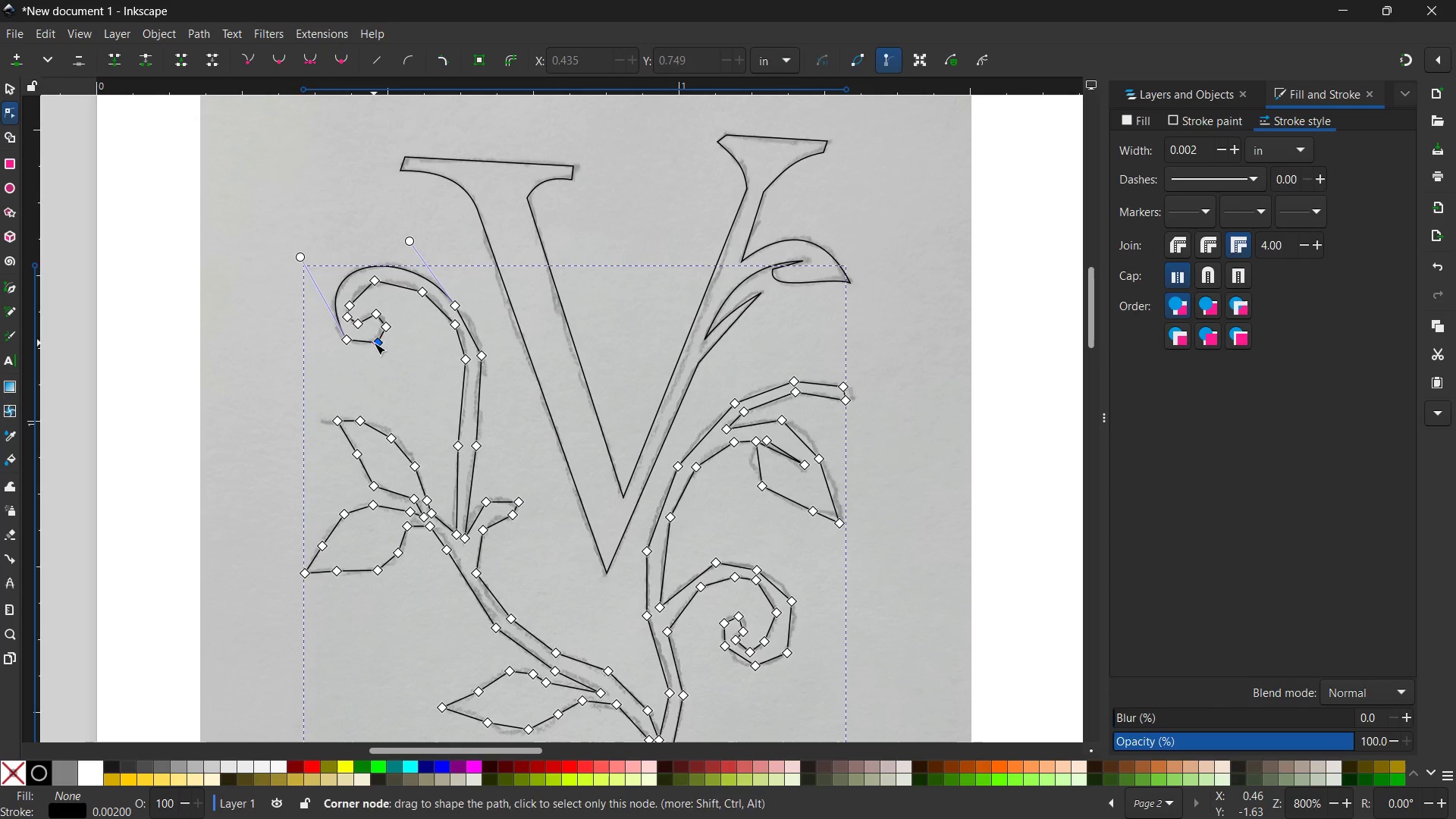 
key(Backspace)
 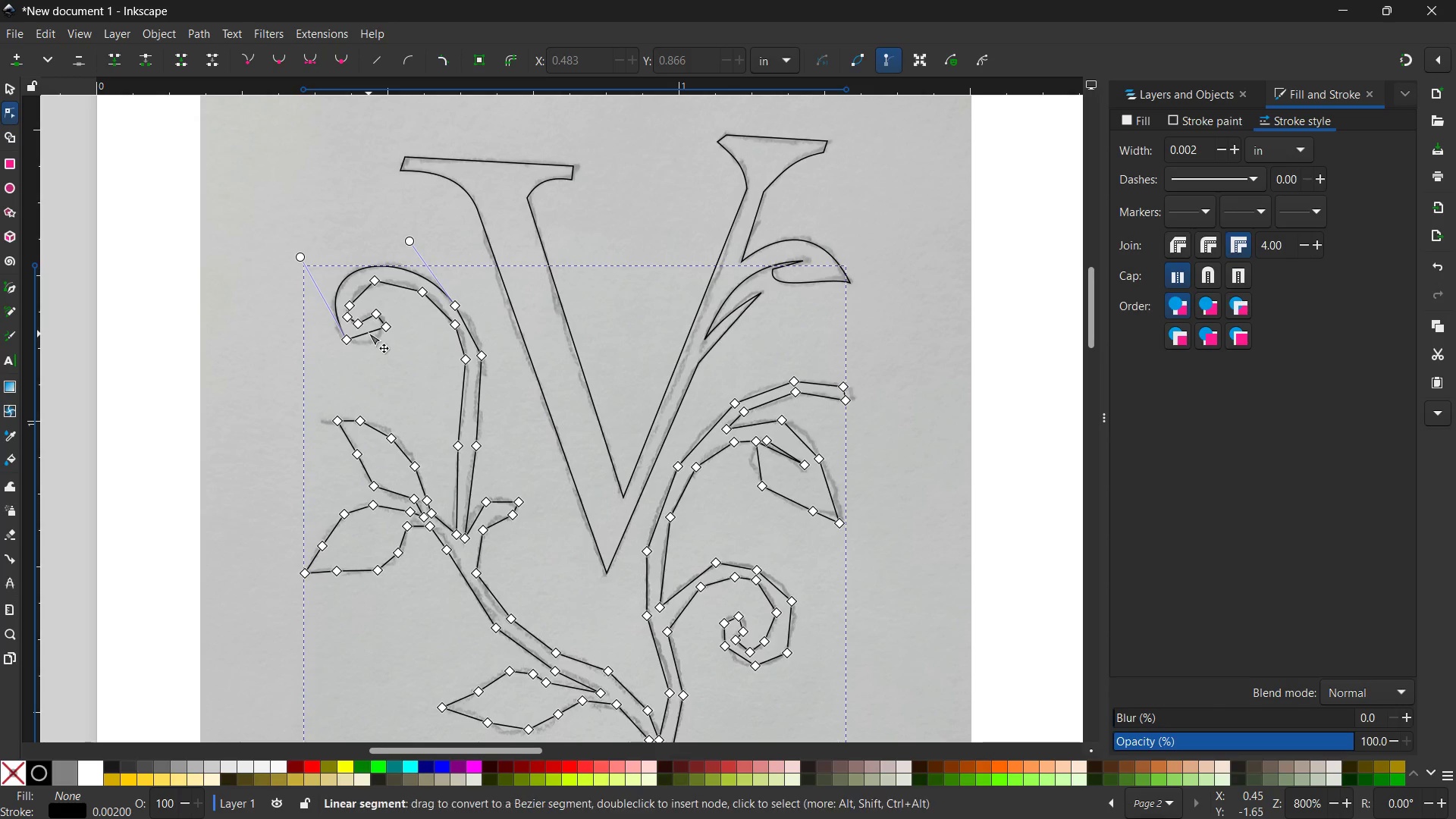 
left_click_drag(start_coordinate=[369, 333], to_coordinate=[370, 340])
 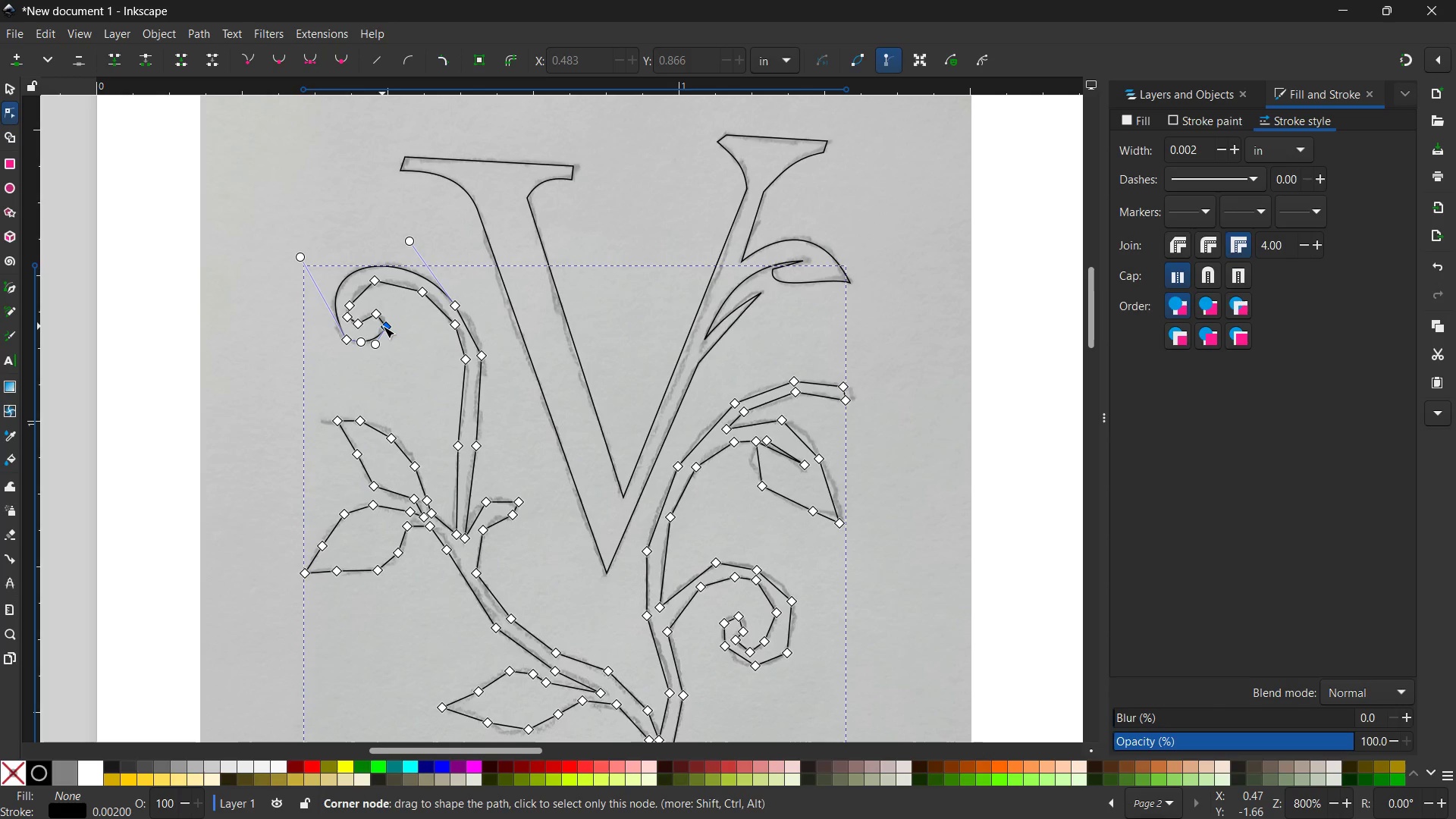 
left_click([383, 326])
 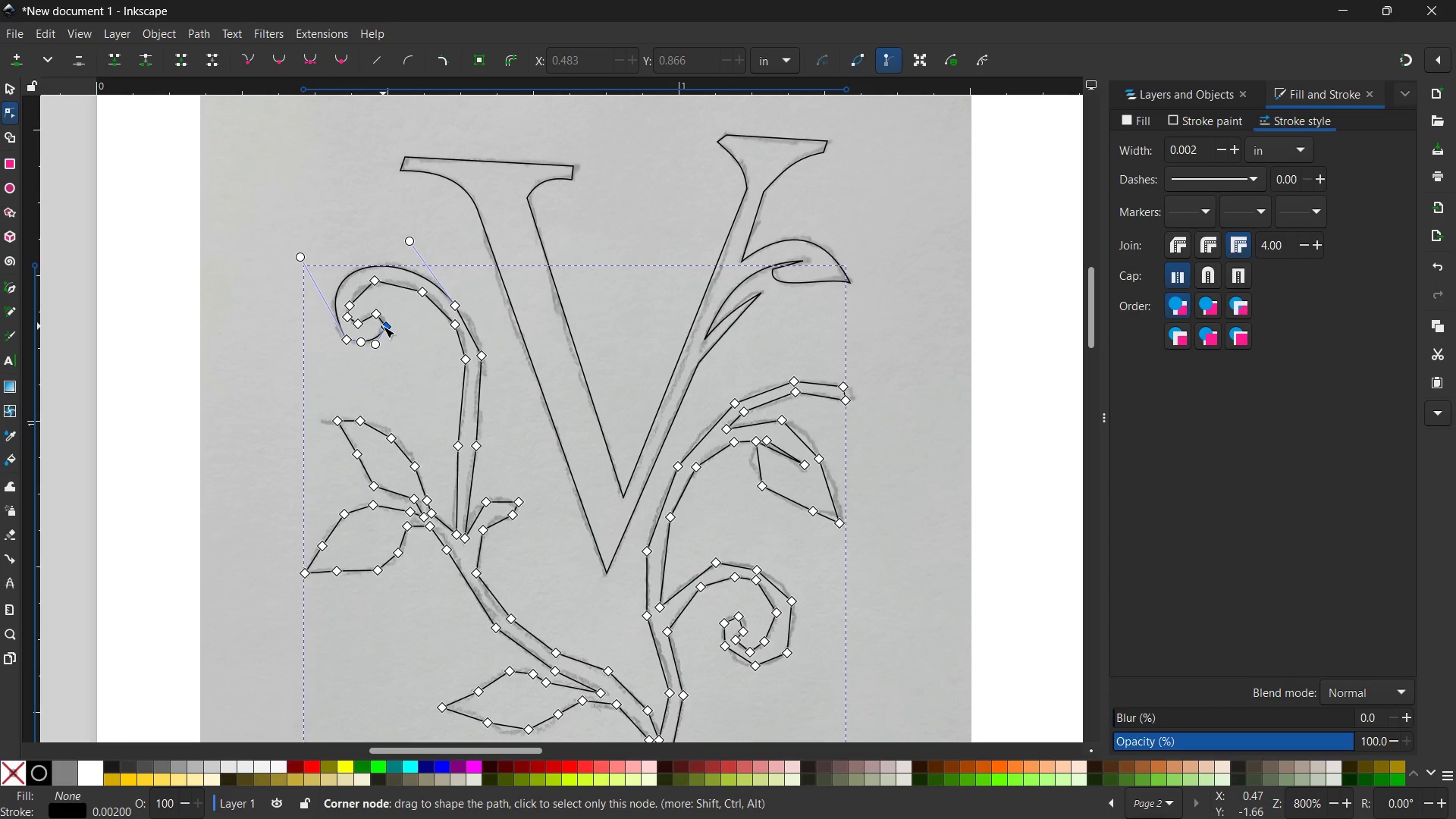 
key(Backspace)
 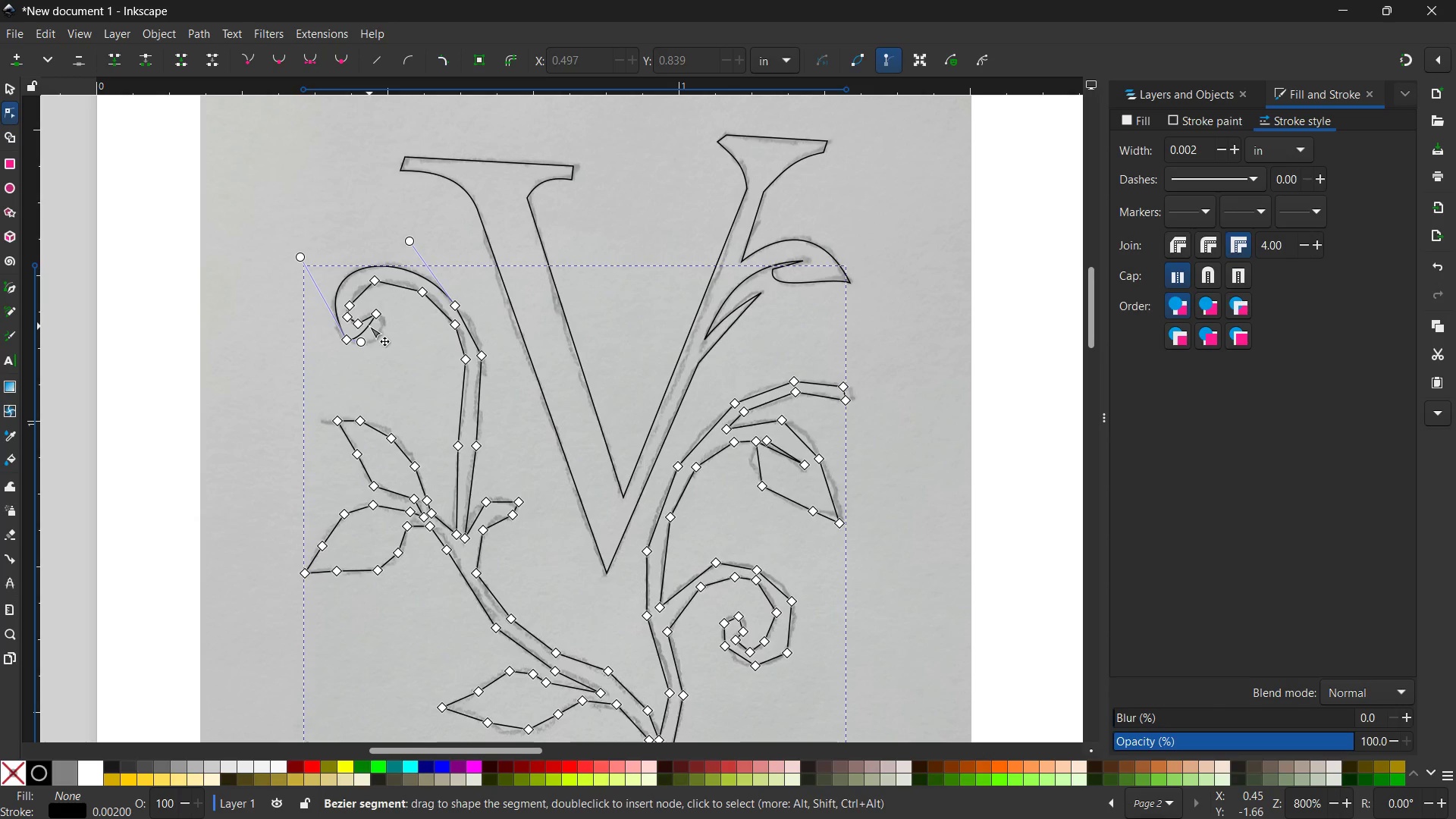 
left_click_drag(start_coordinate=[369, 326], to_coordinate=[381, 337])
 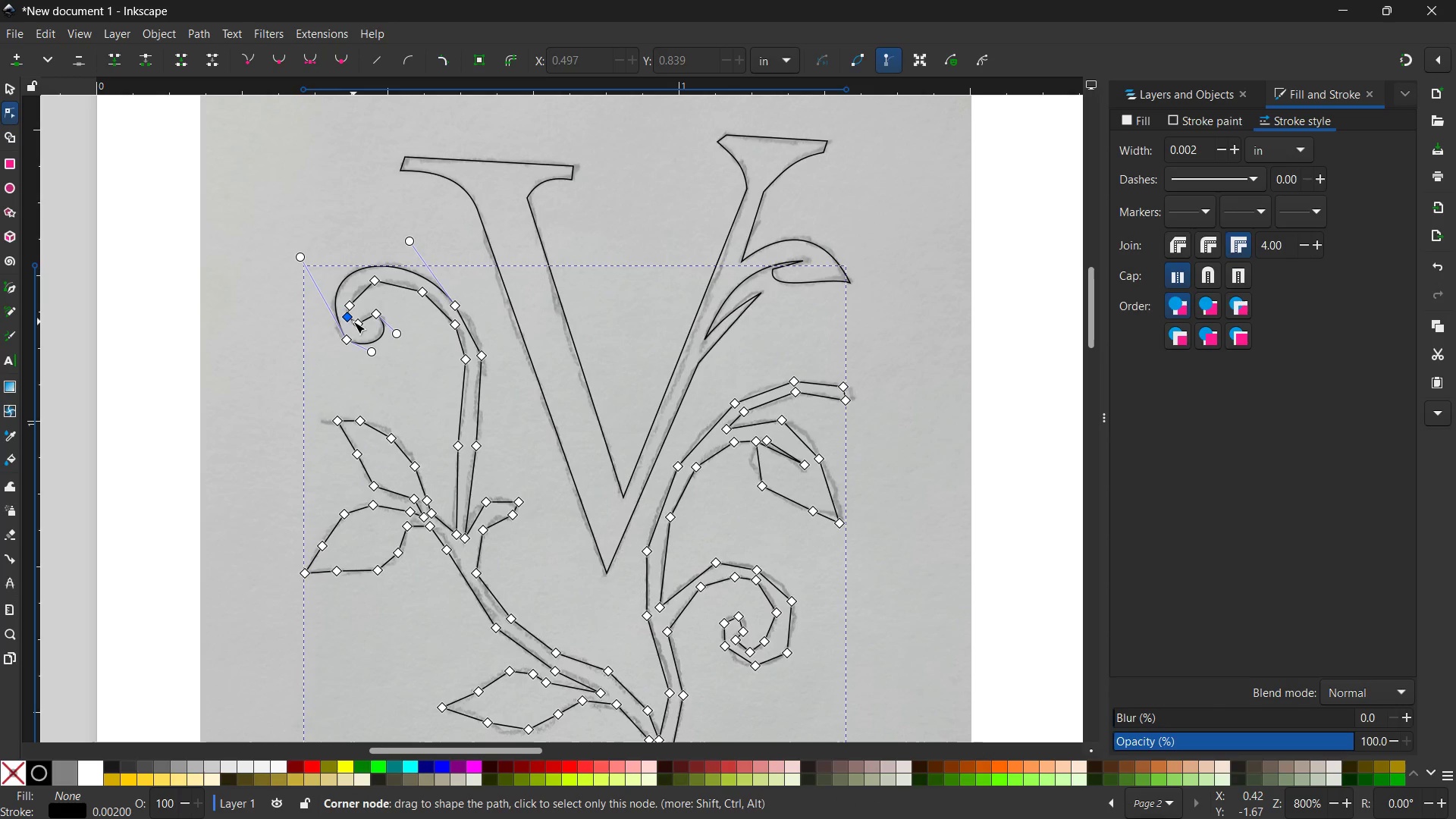 
left_click([354, 322])
 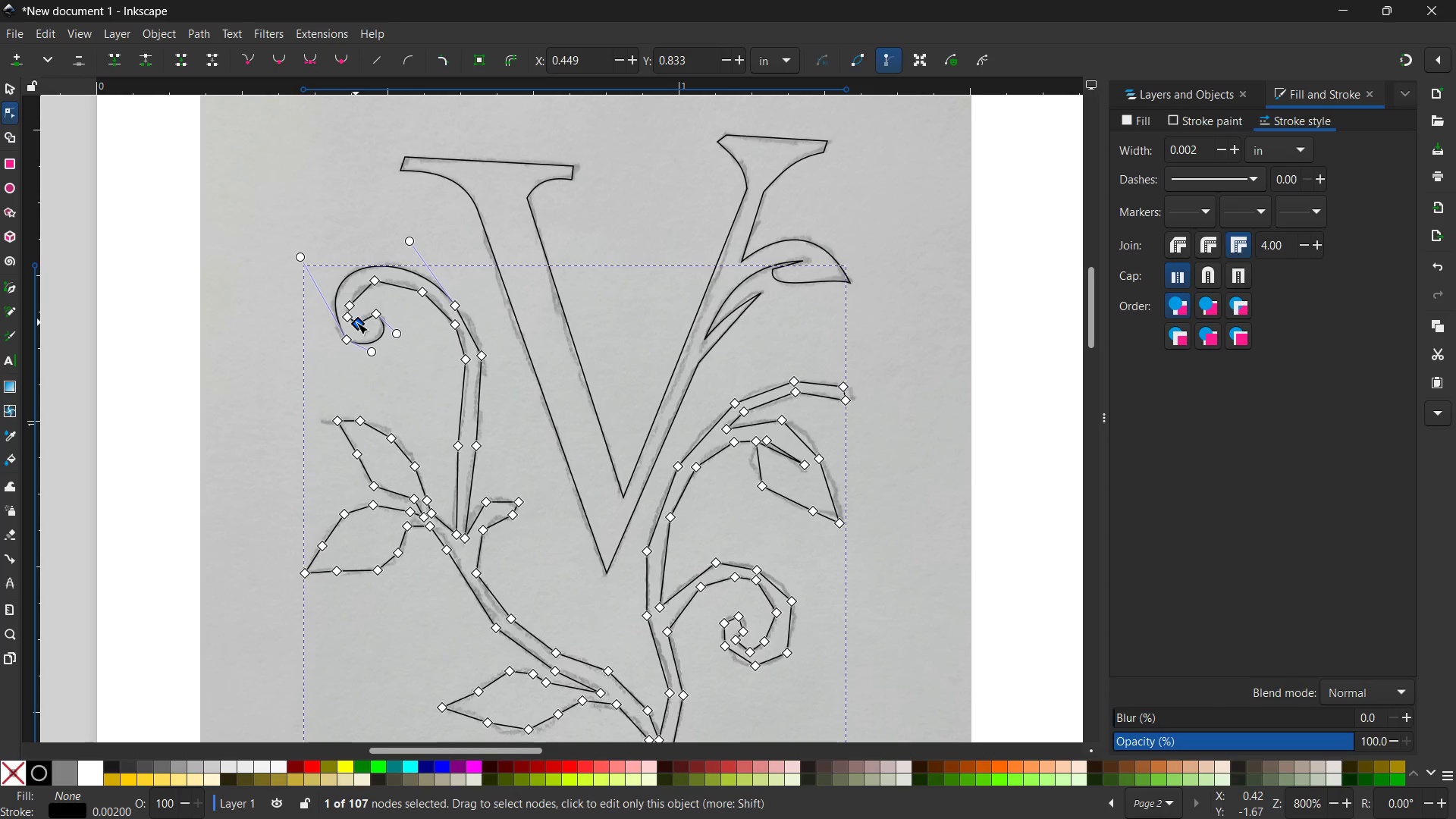 
key(Backspace)
 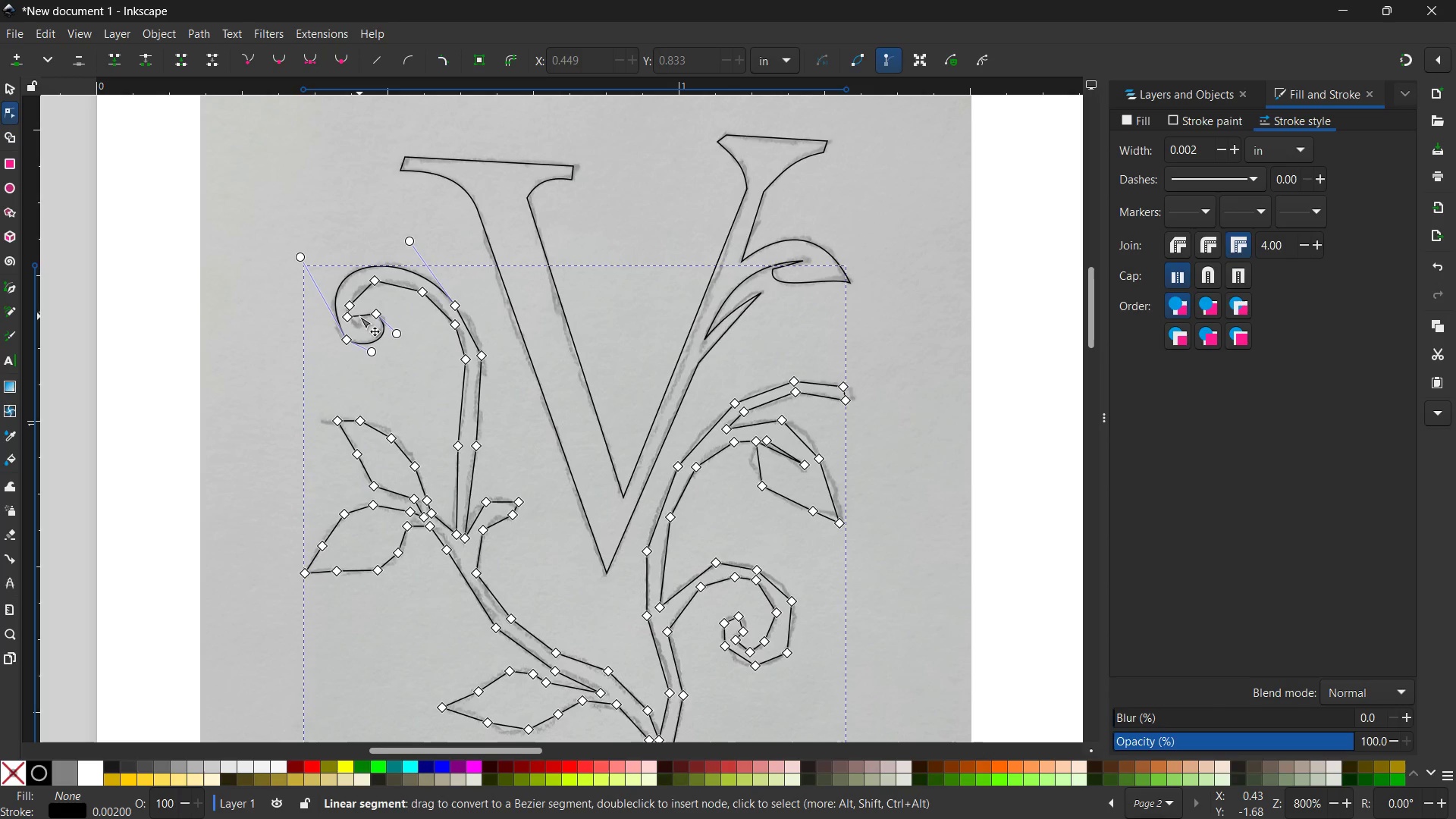 
left_click_drag(start_coordinate=[359, 315], to_coordinate=[356, 323])
 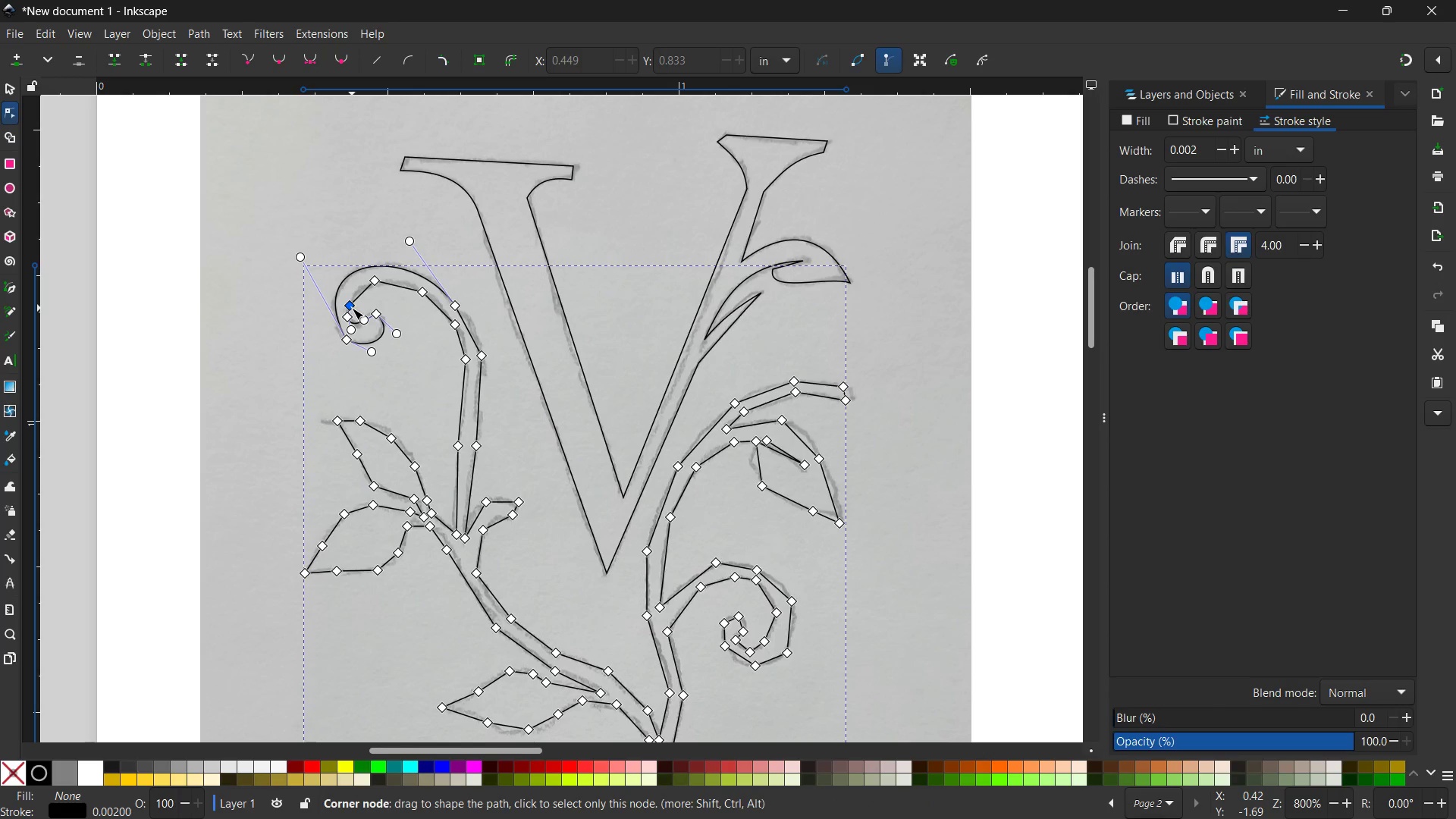 
left_click([352, 307])
 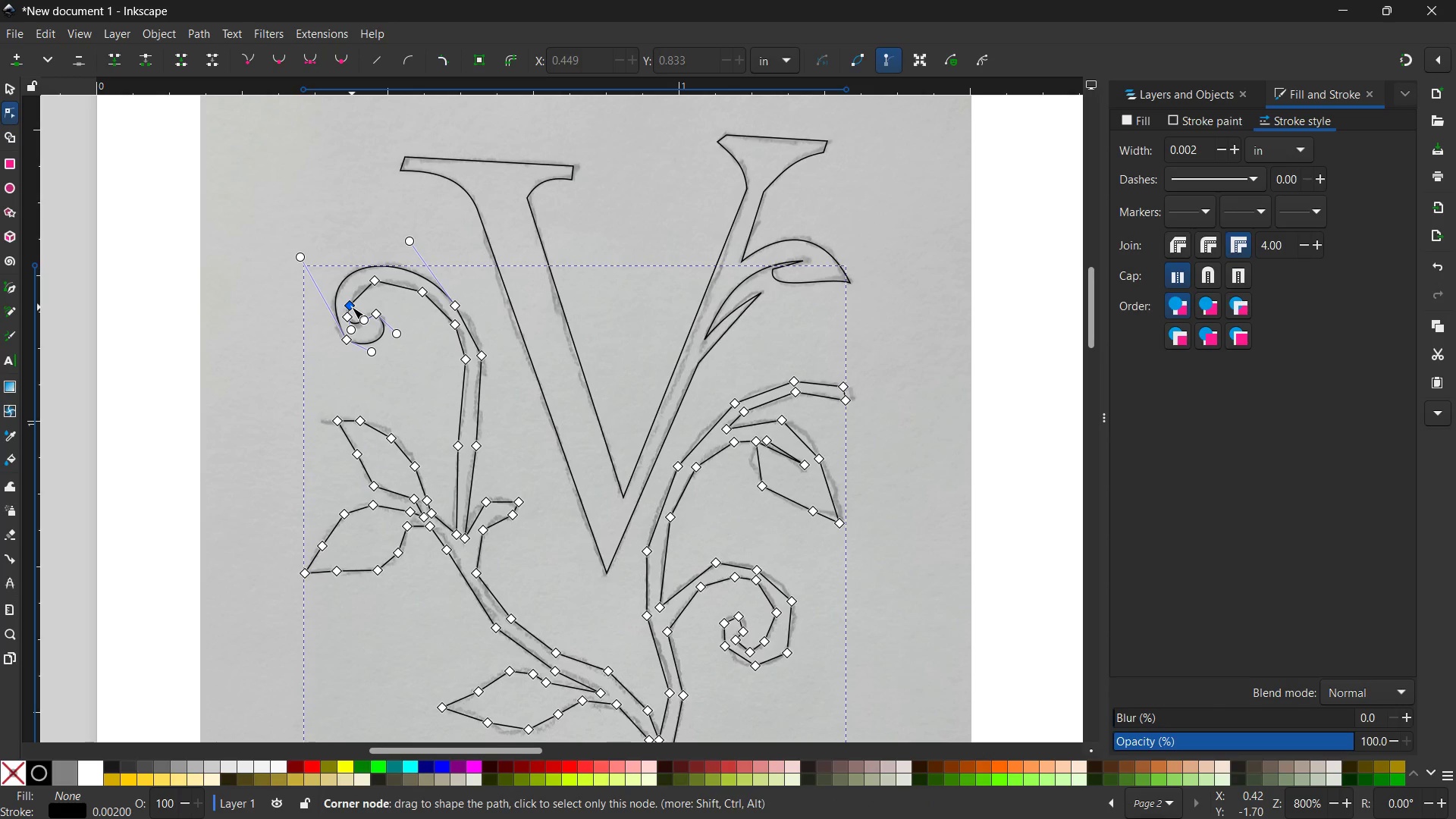 
key(Backspace)
 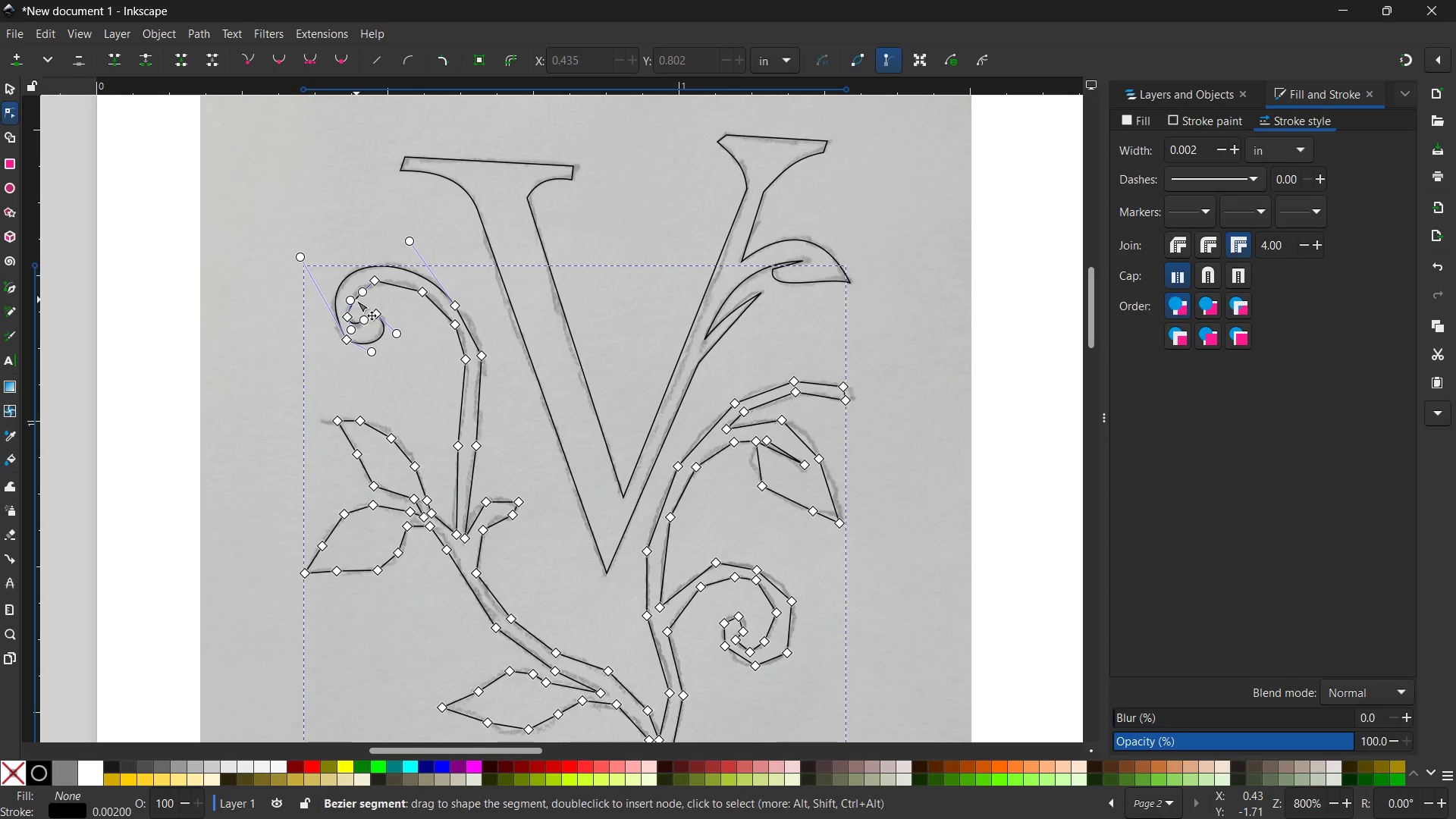 
left_click_drag(start_coordinate=[356, 300], to_coordinate=[356, 292])
 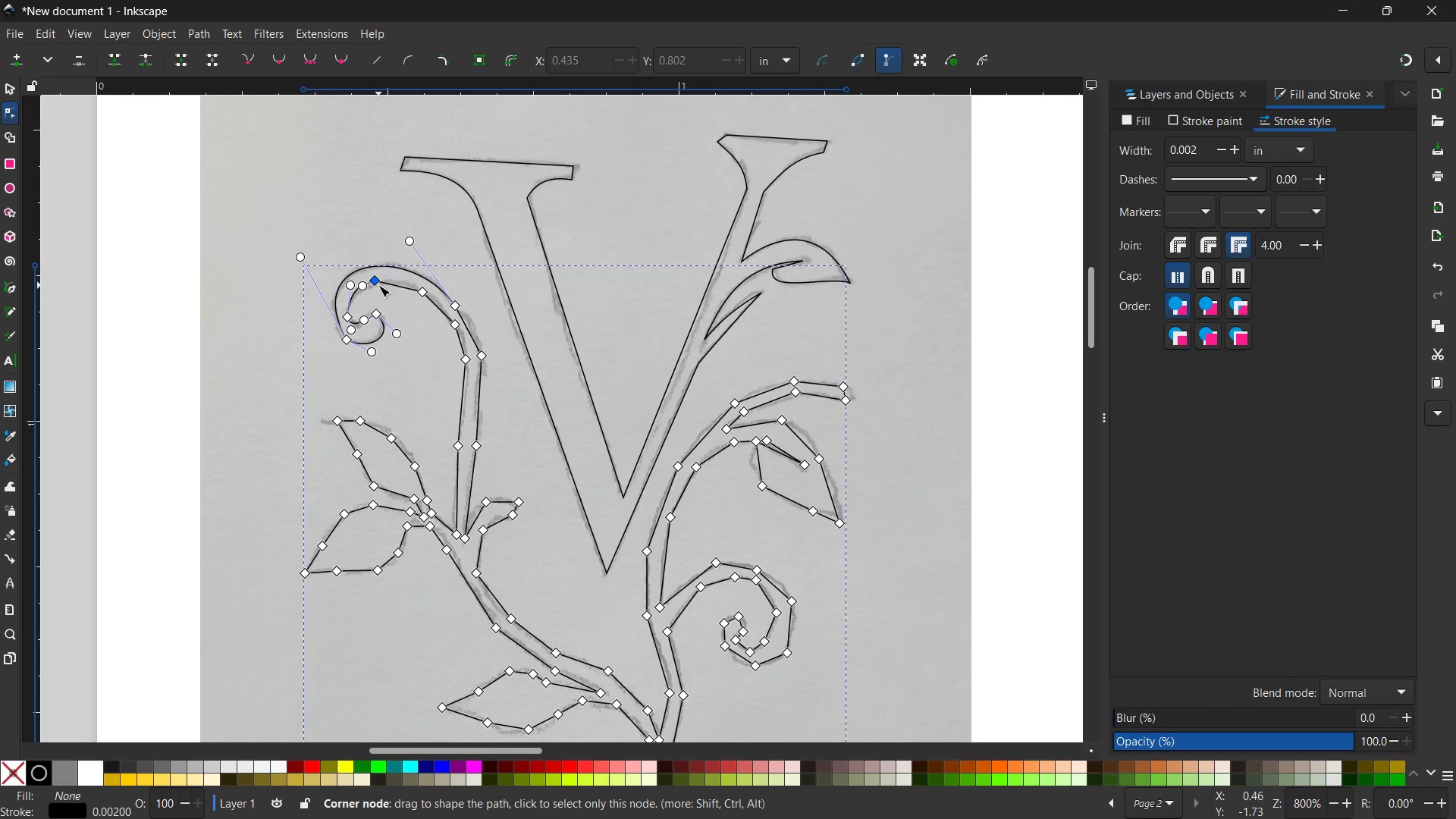 
left_click([378, 285])
 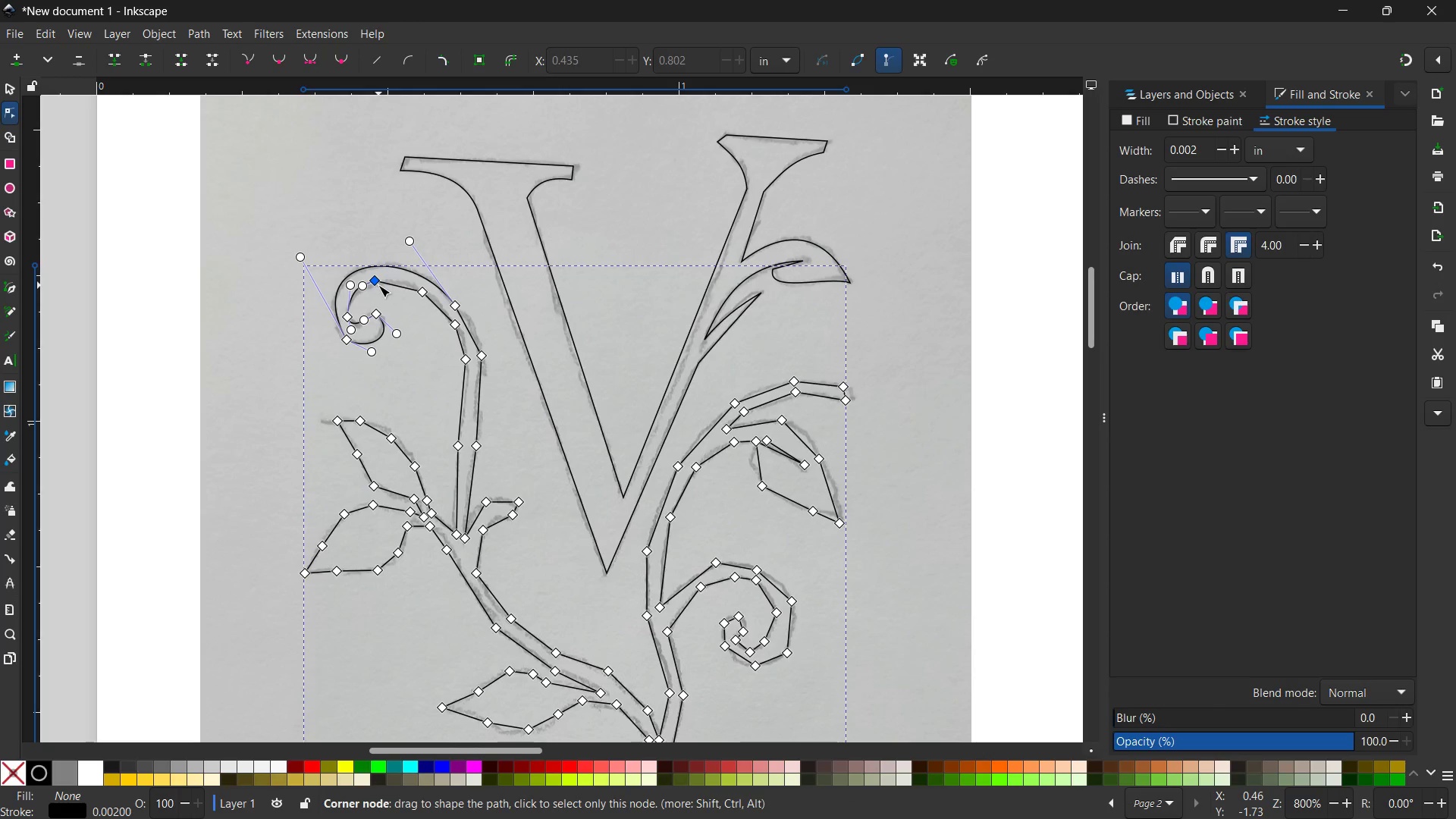 
key(Backspace)
 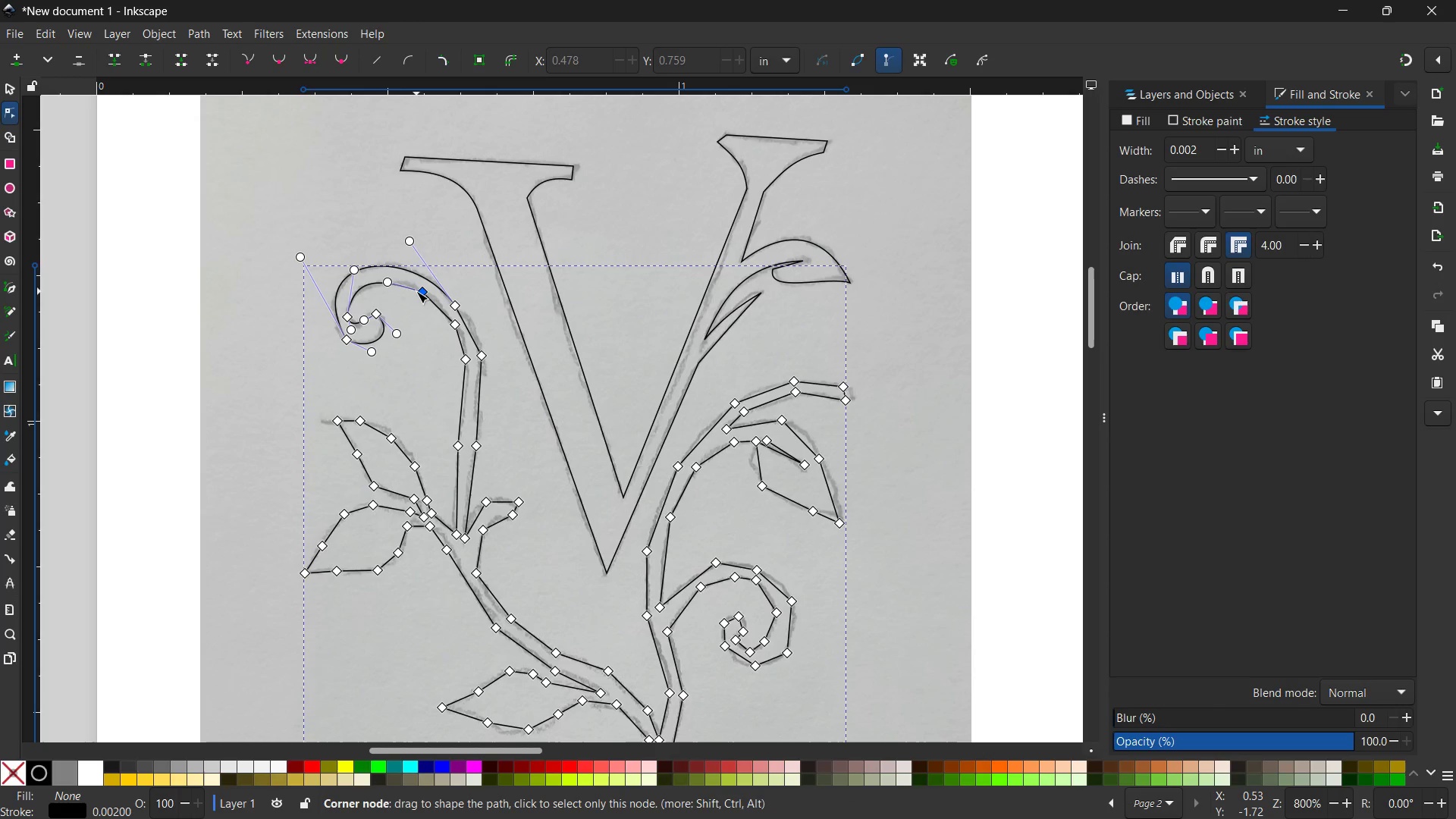 
left_click([419, 291])
 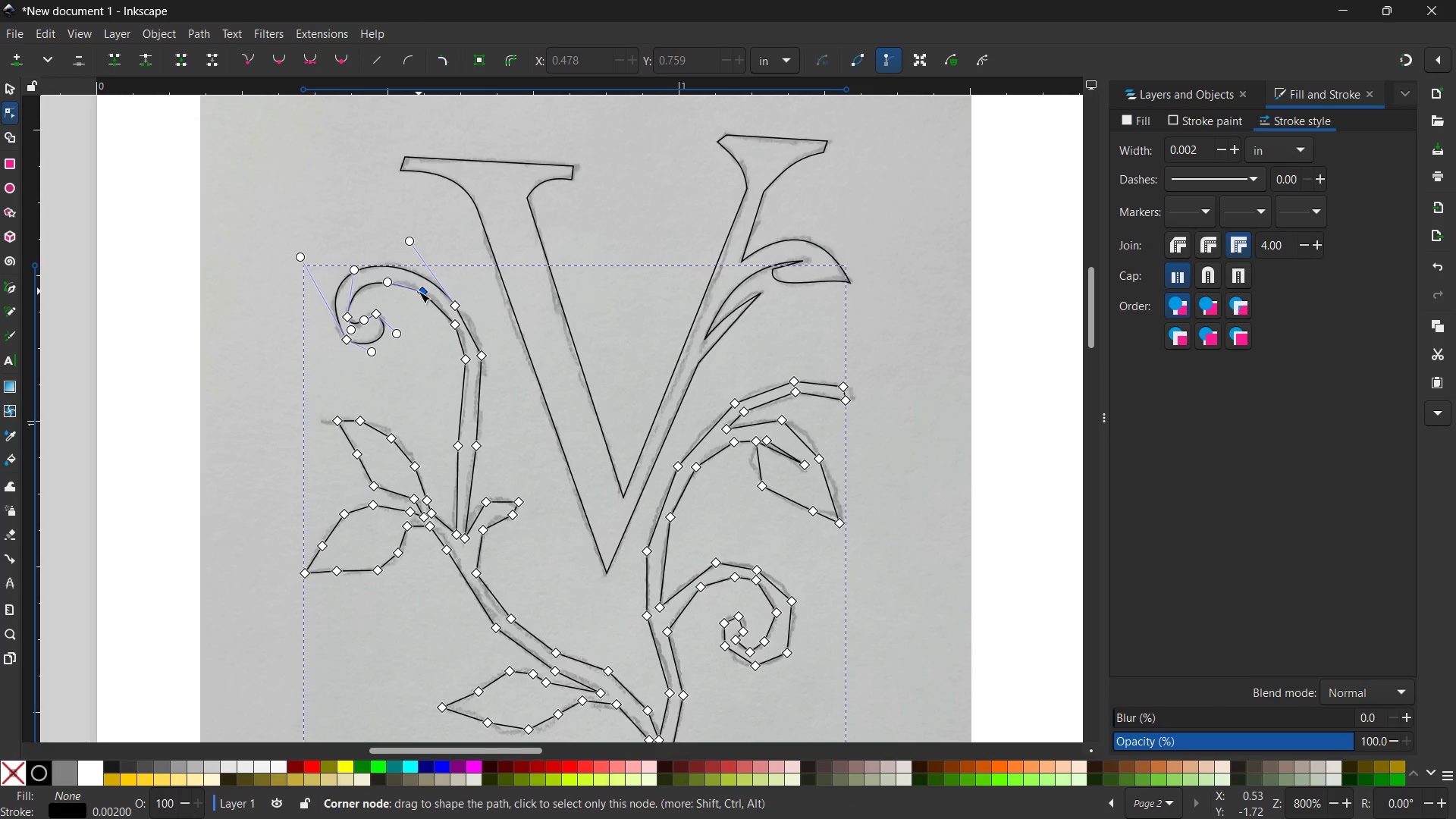 
key(Backspace)
 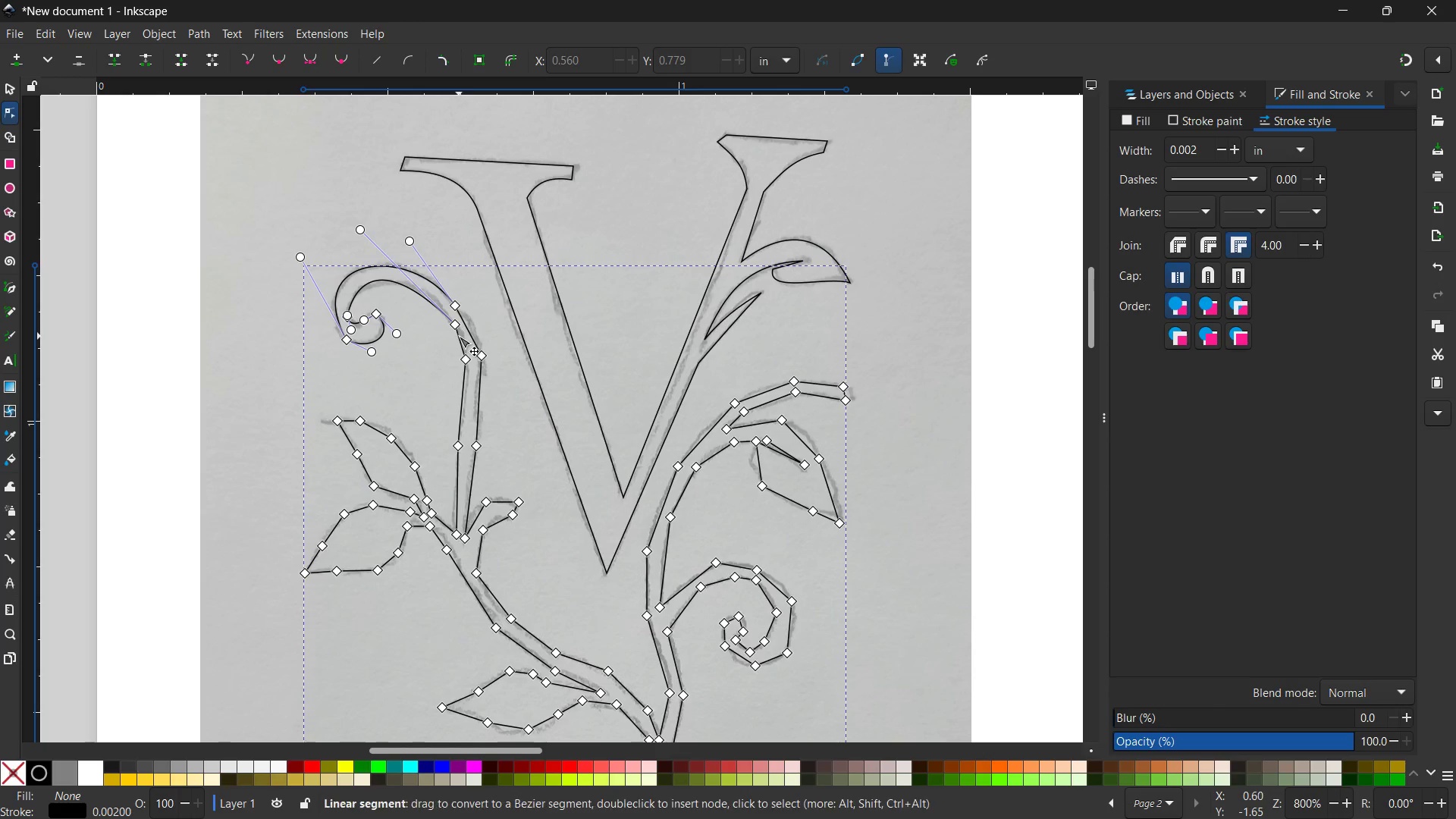 
left_click([460, 359])
 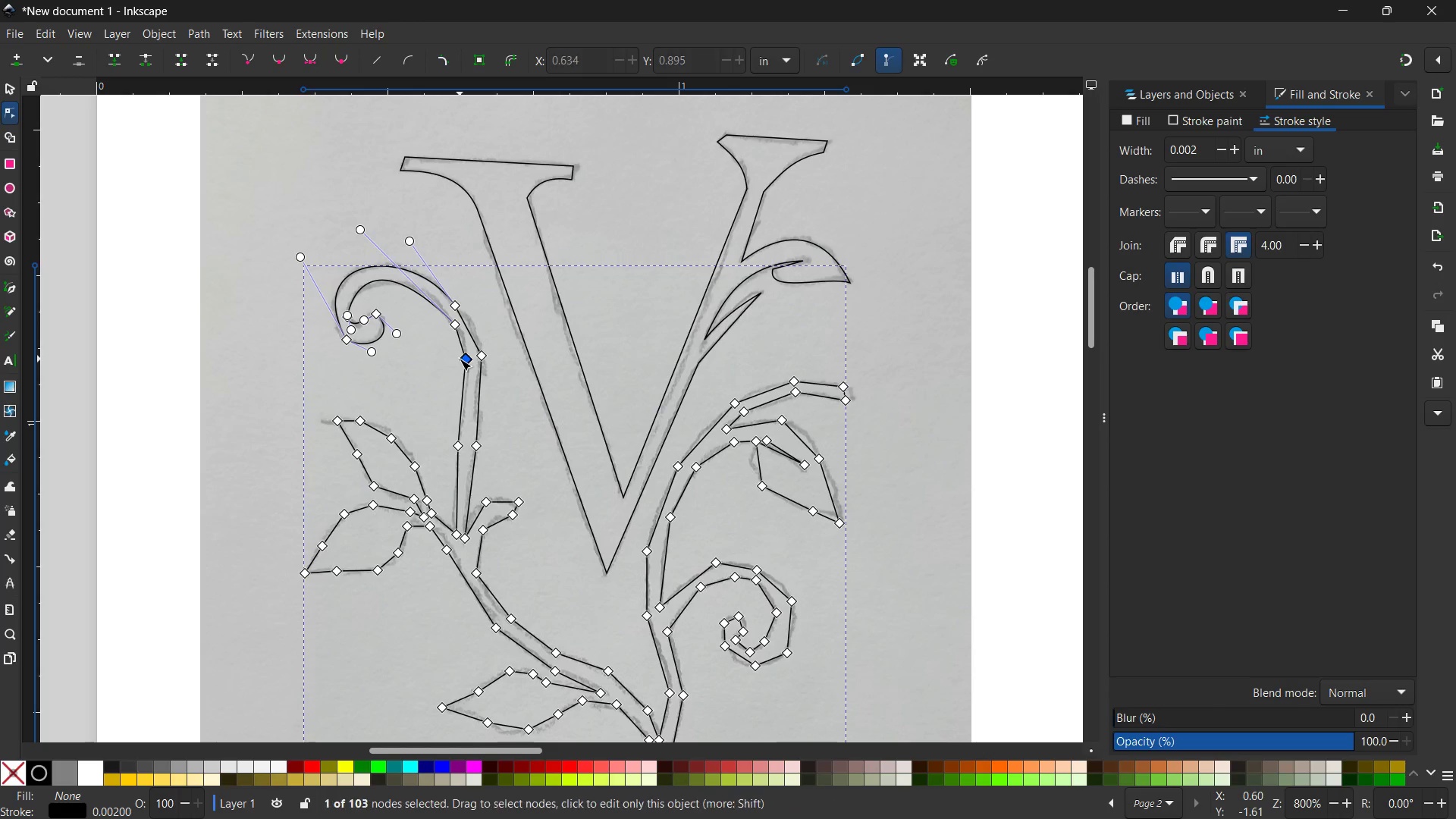 
key(Backspace)
 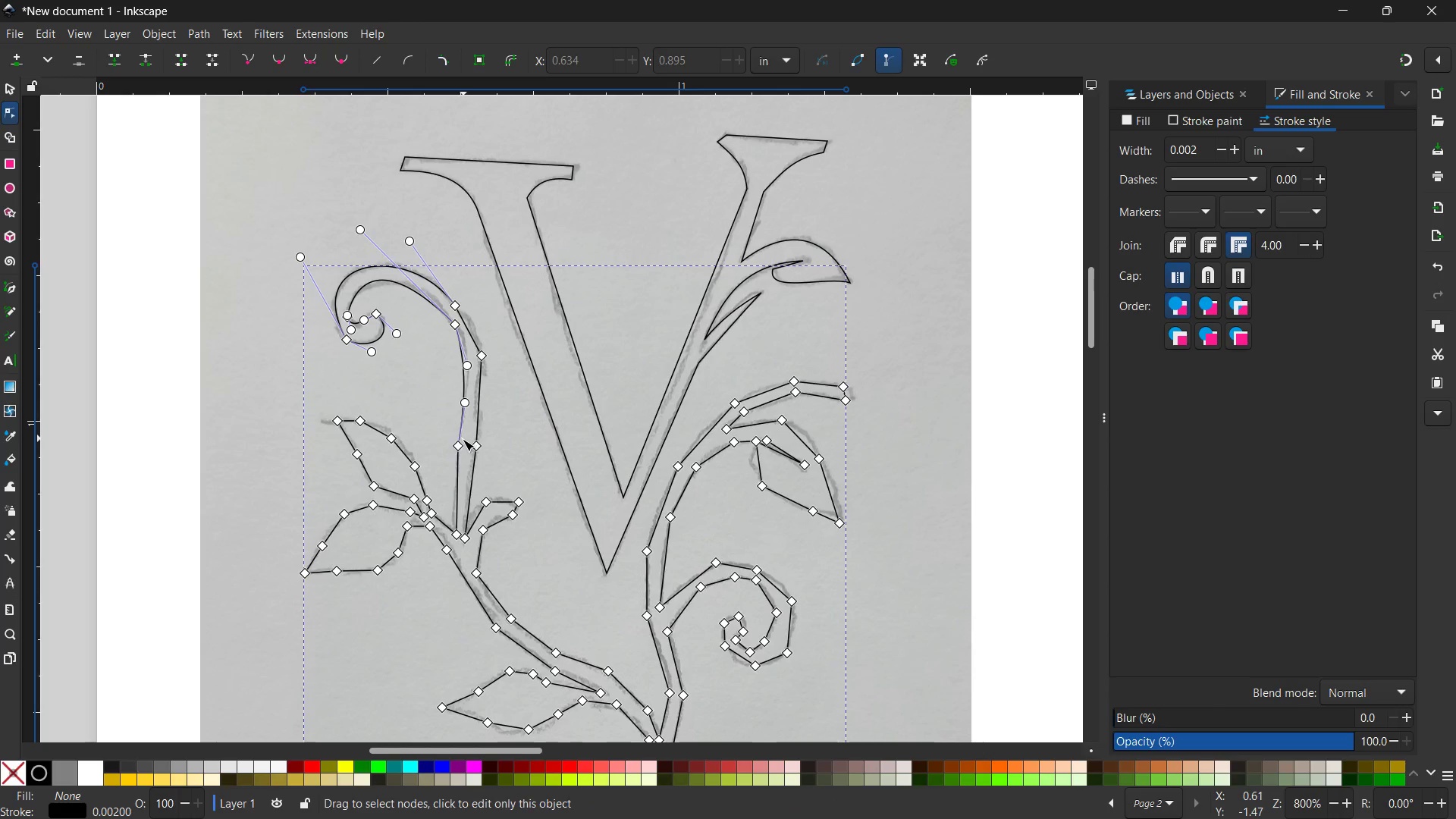 
left_click([460, 444])
 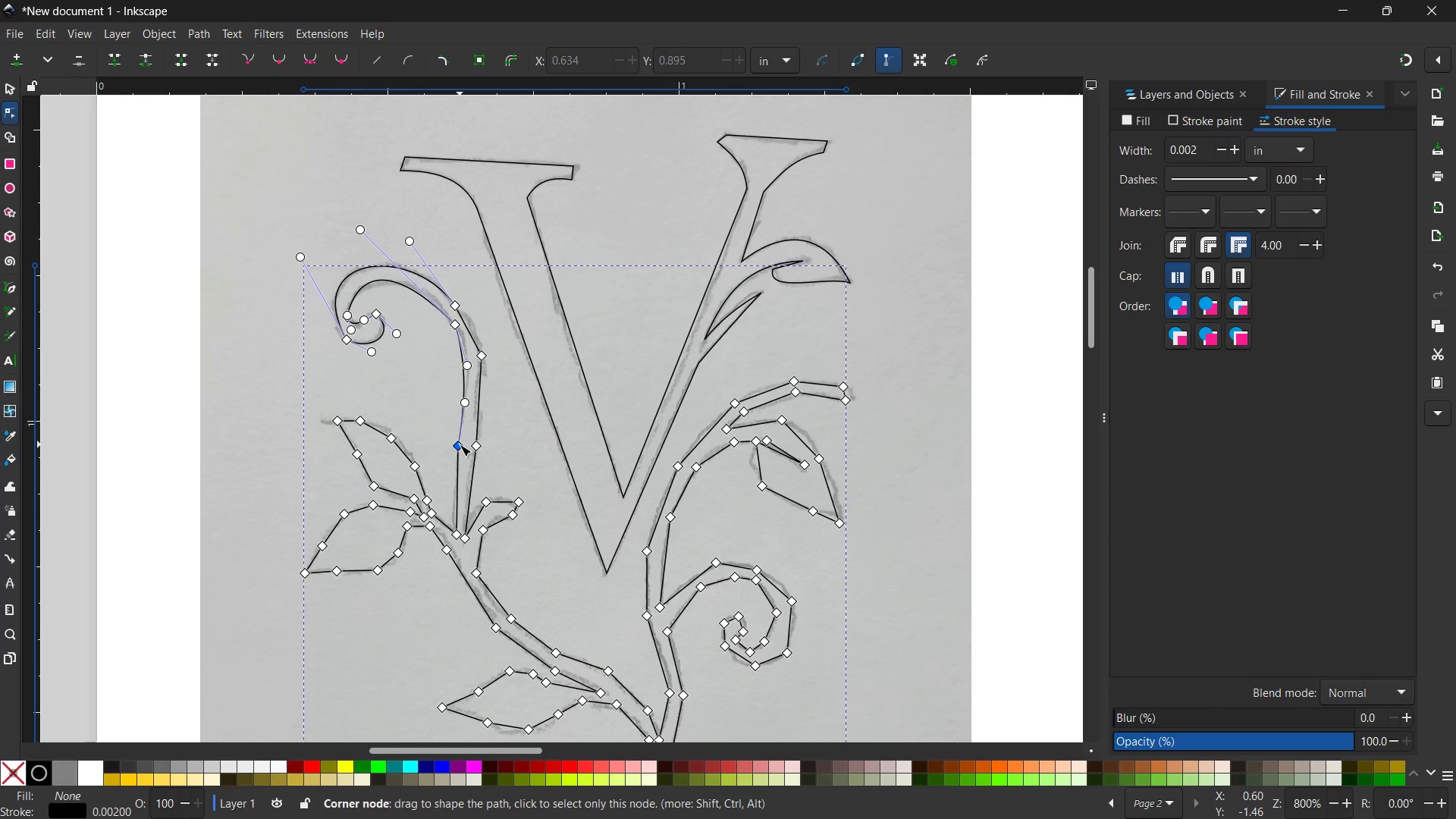 
key(Backspace)
 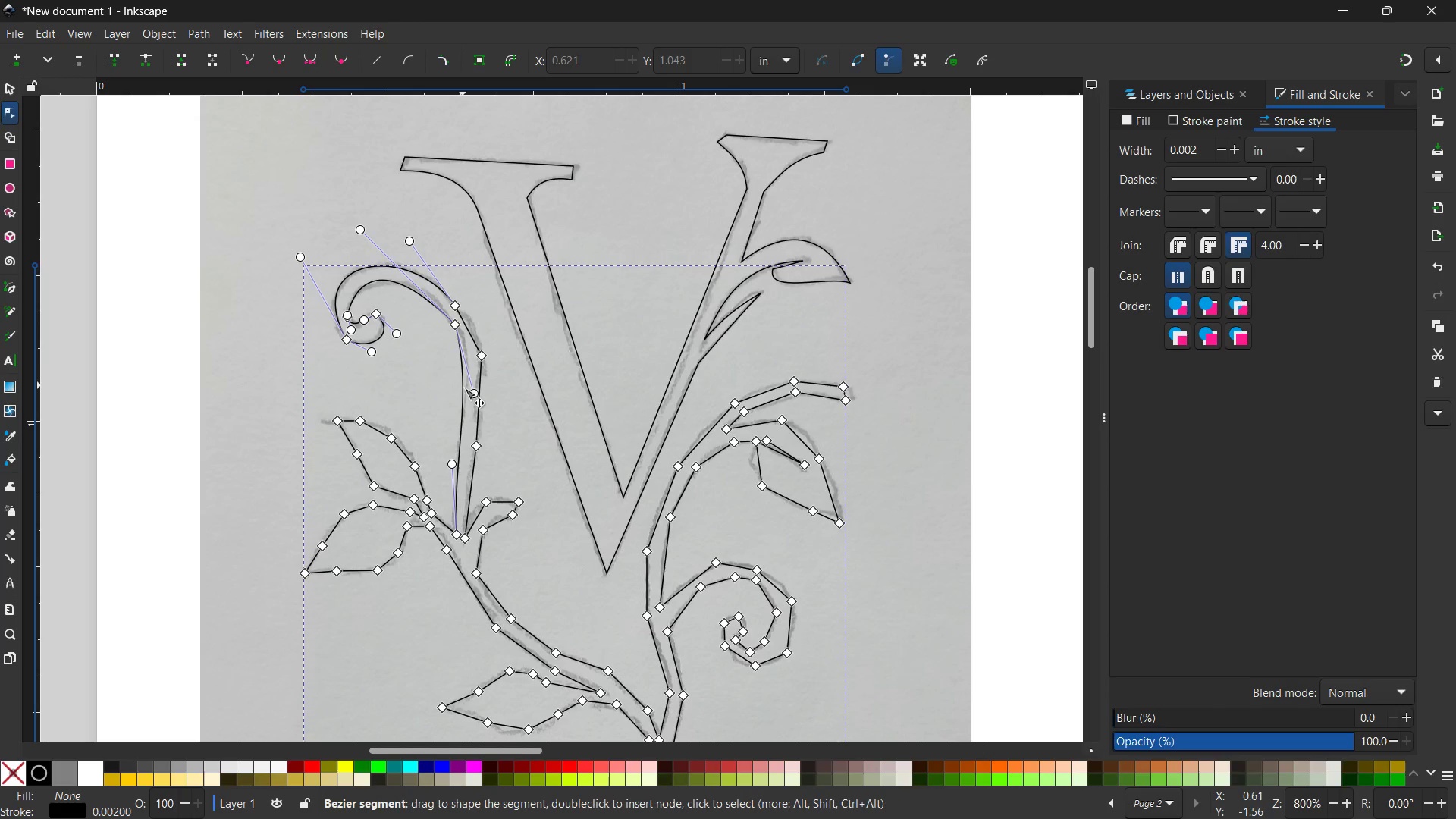 
left_click_drag(start_coordinate=[469, 391], to_coordinate=[478, 386])
 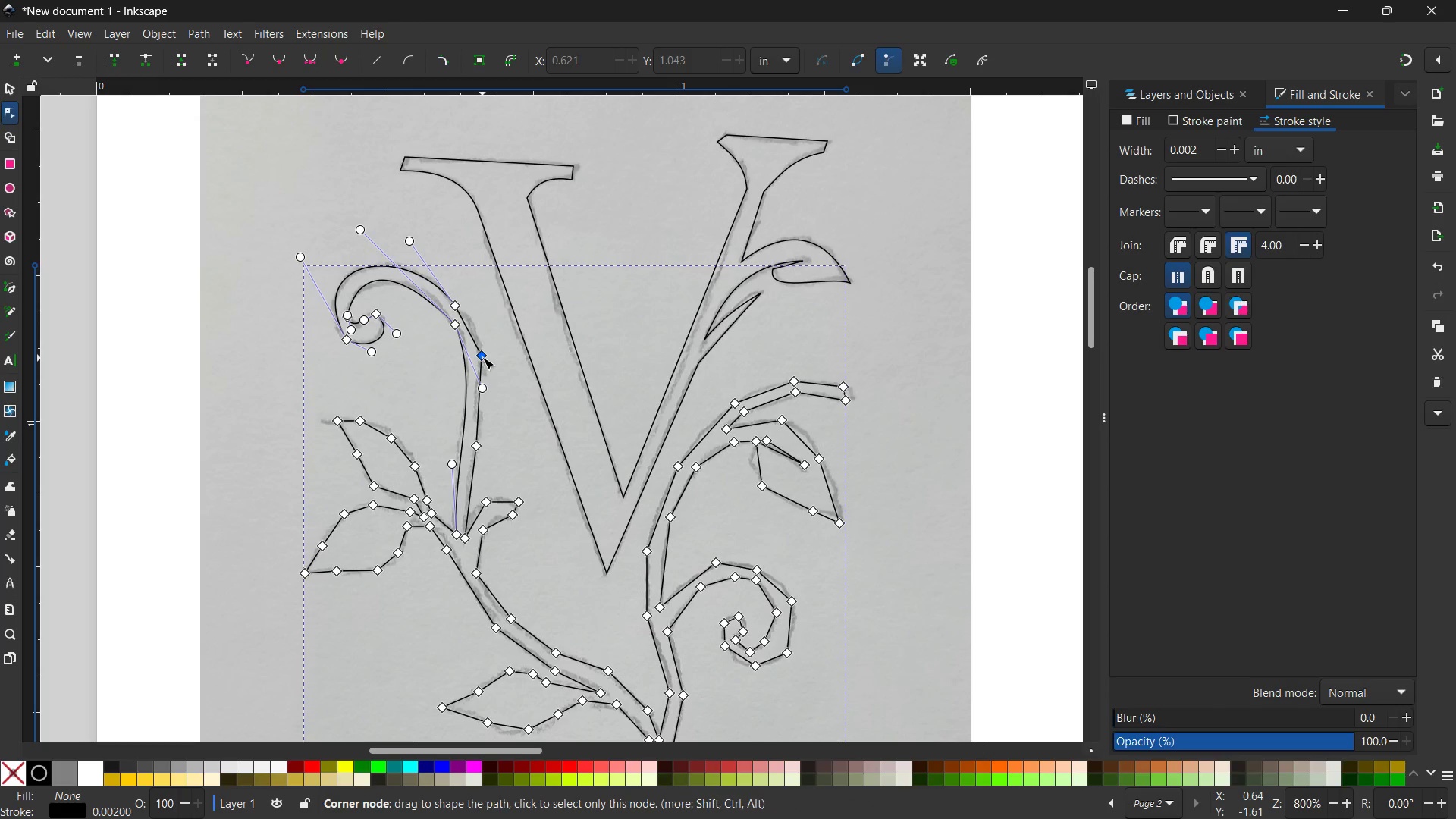 
left_click([482, 356])
 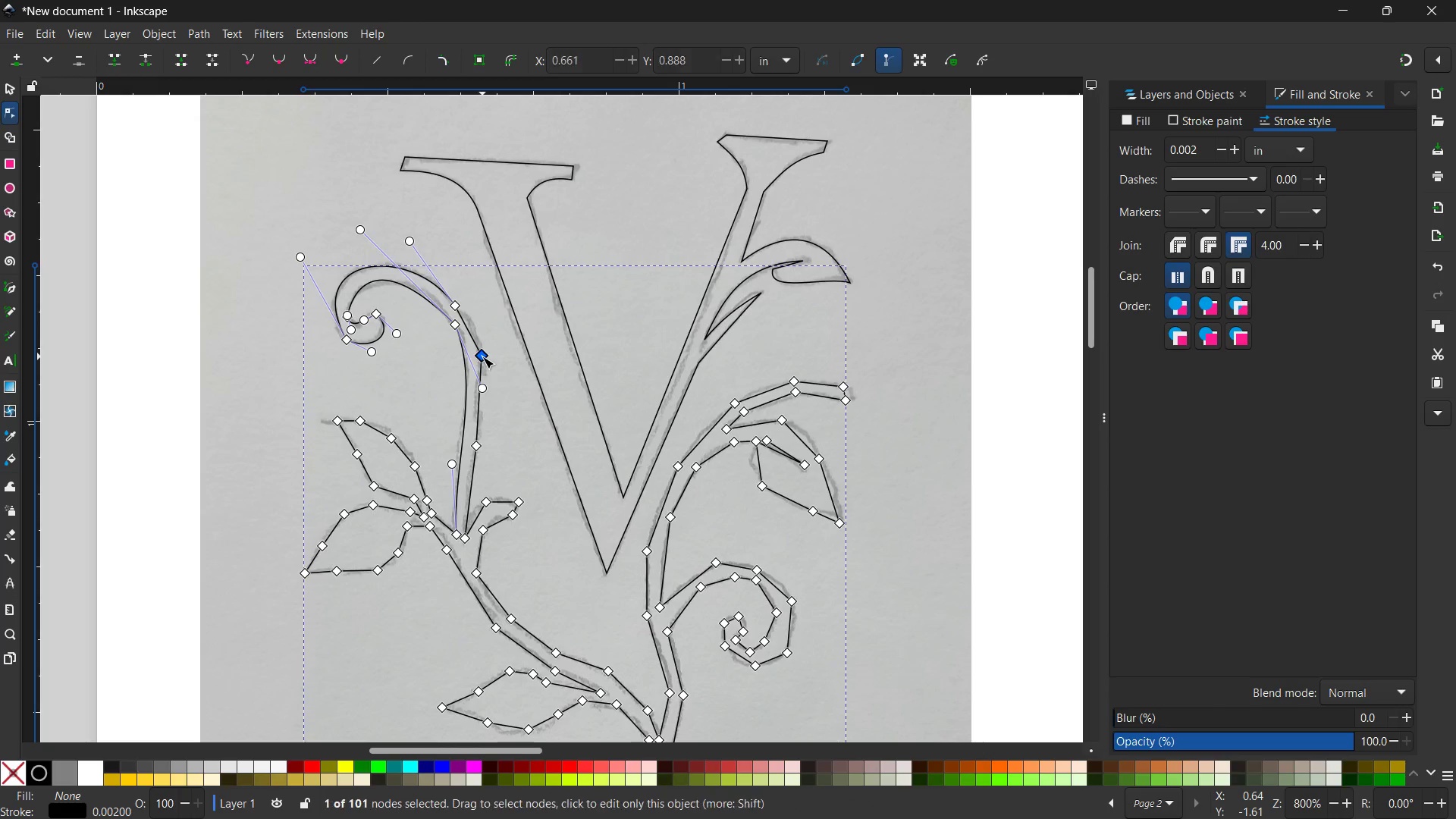 
key(Backspace)
 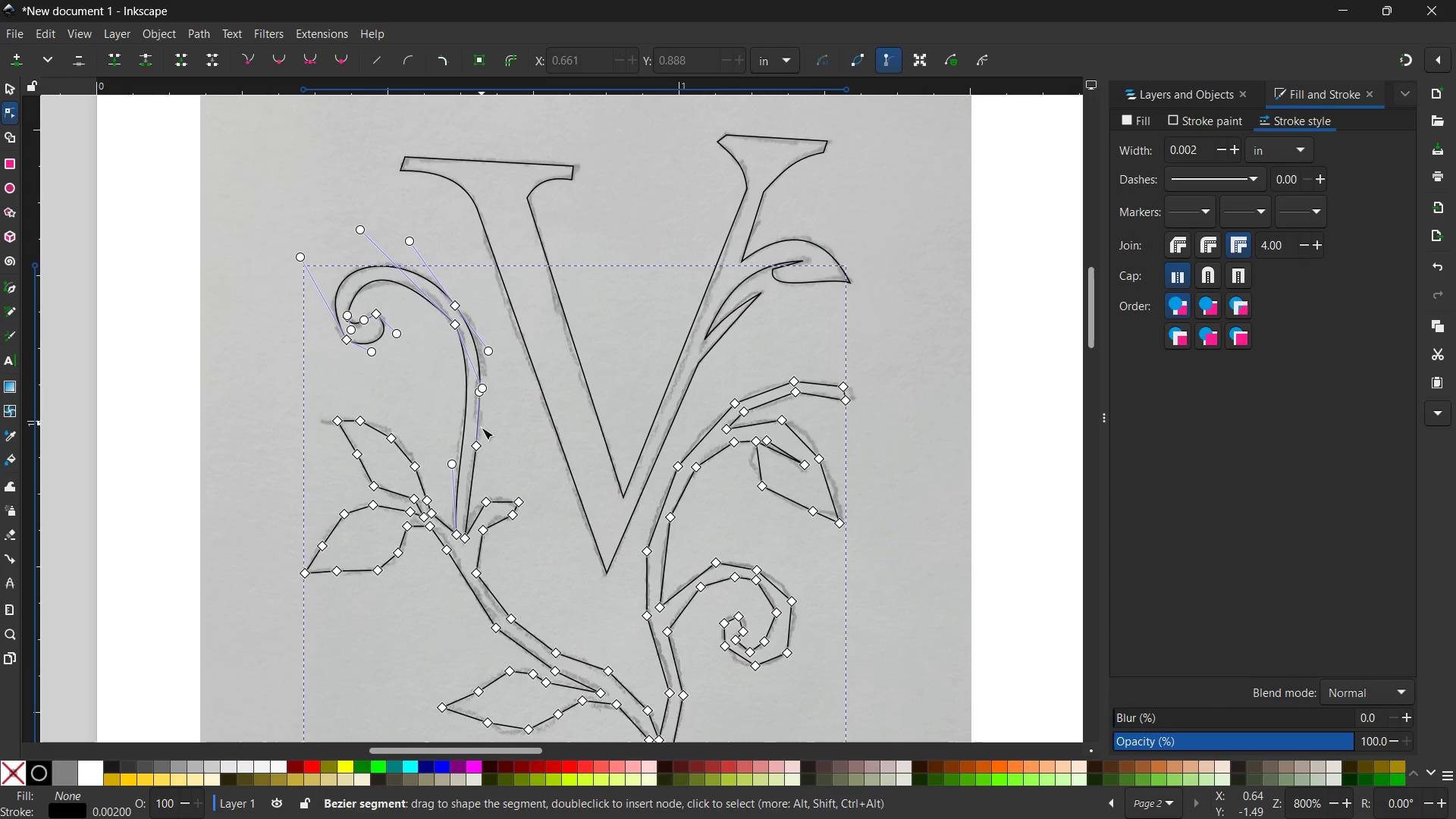 
left_click([477, 444])
 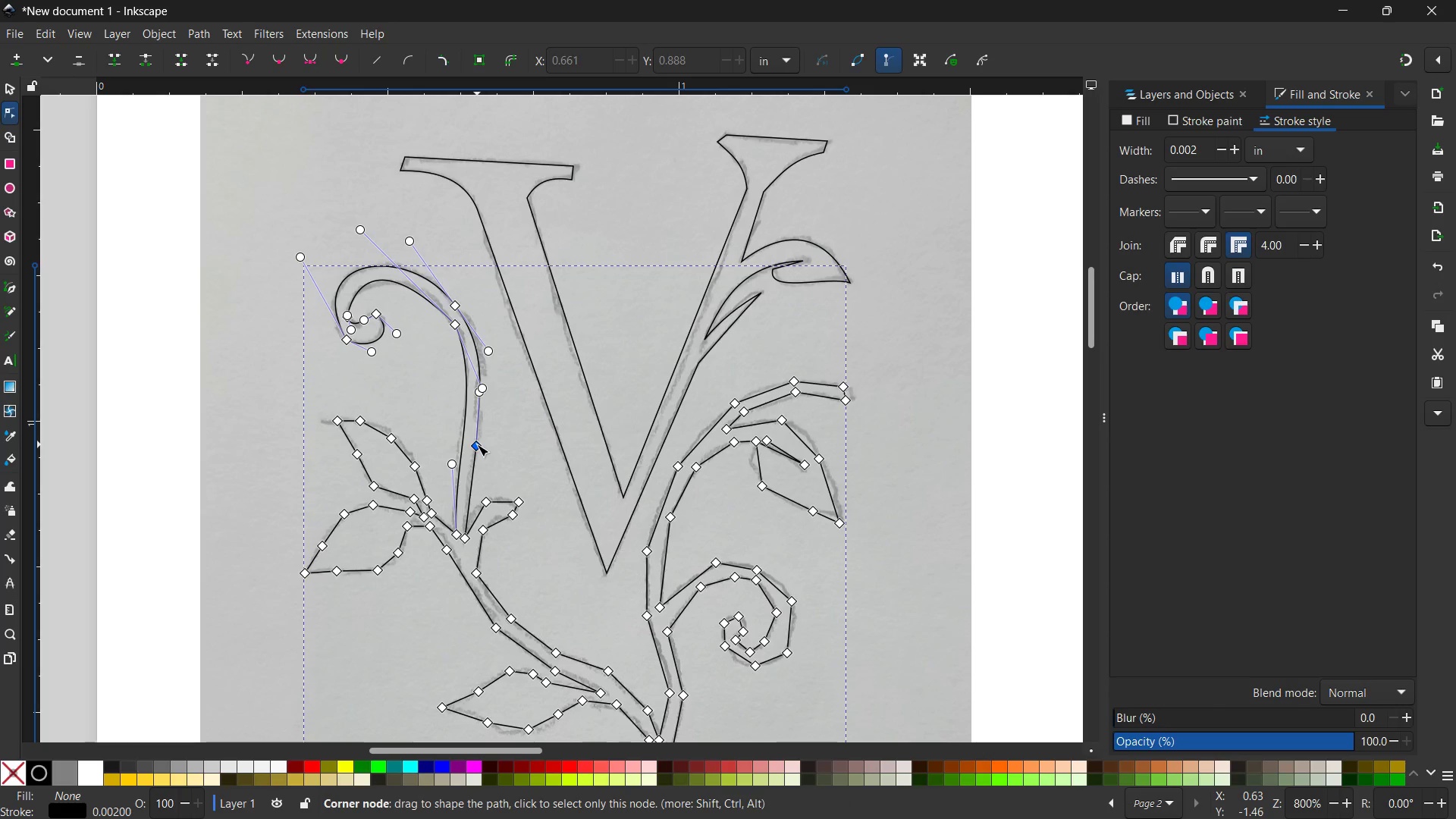 
key(Backspace)
 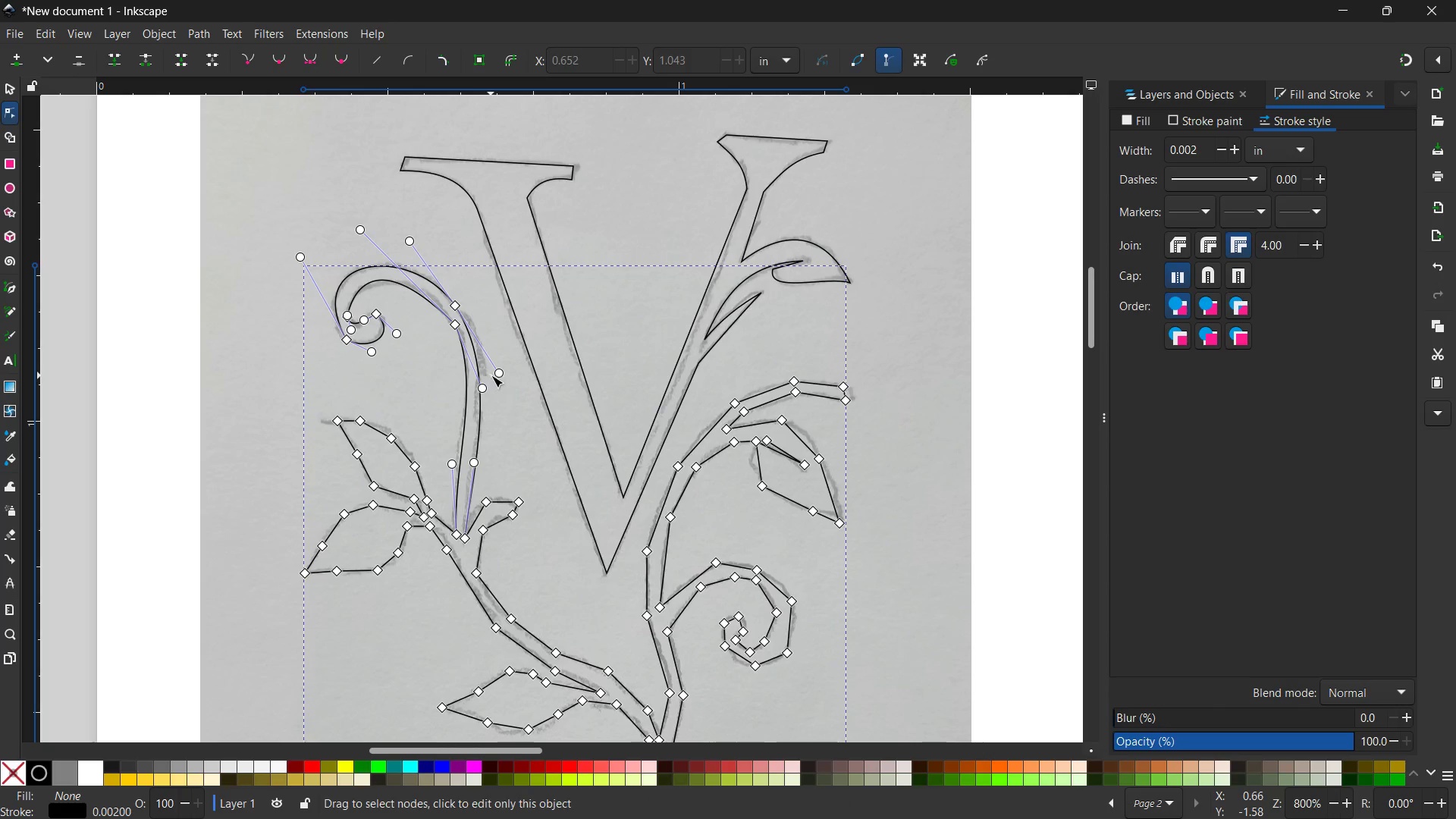 
left_click_drag(start_coordinate=[496, 372], to_coordinate=[493, 336])
 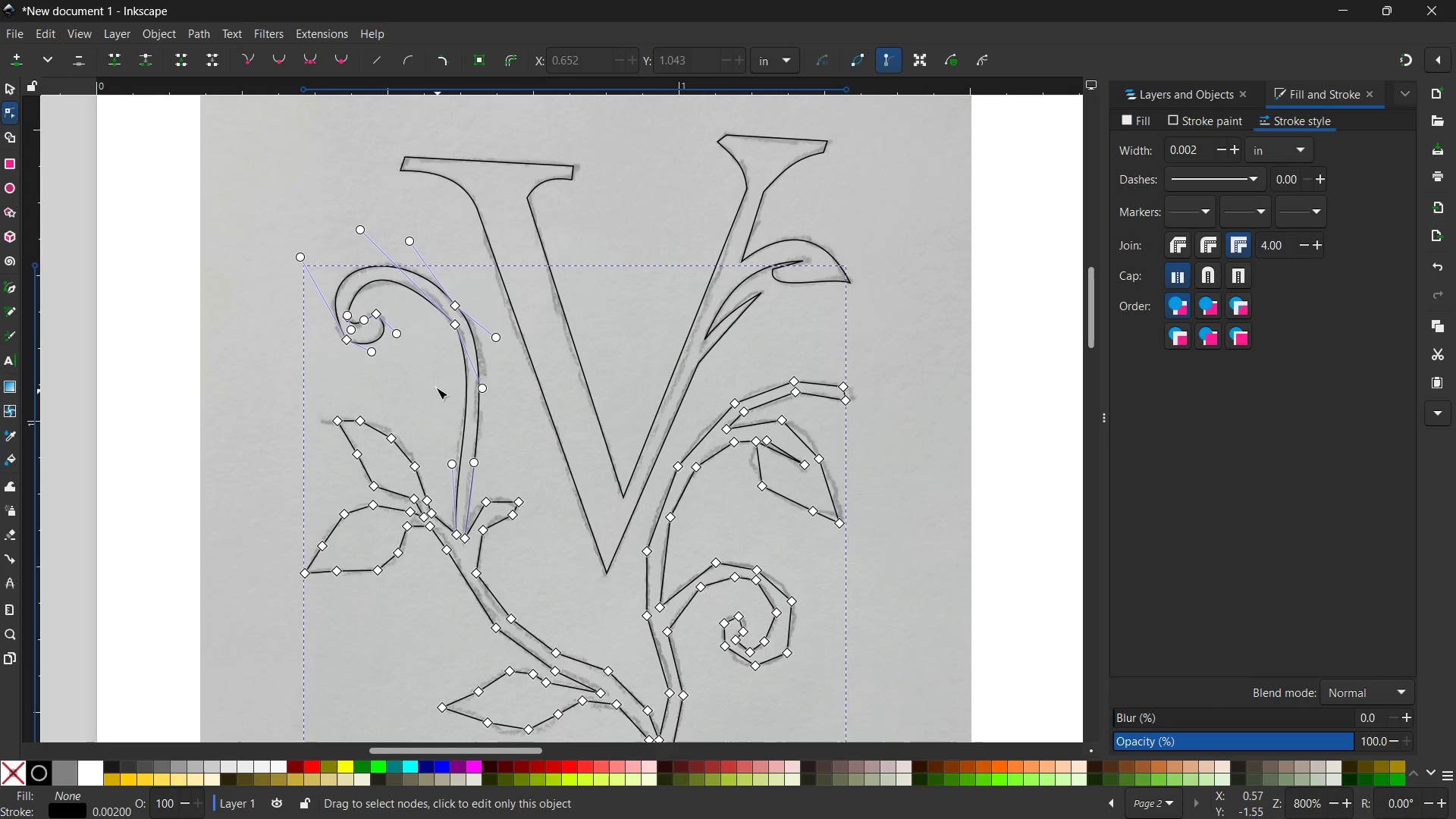 
scroll: coordinate [435, 386], scroll_direction: down, amount: 1.0
 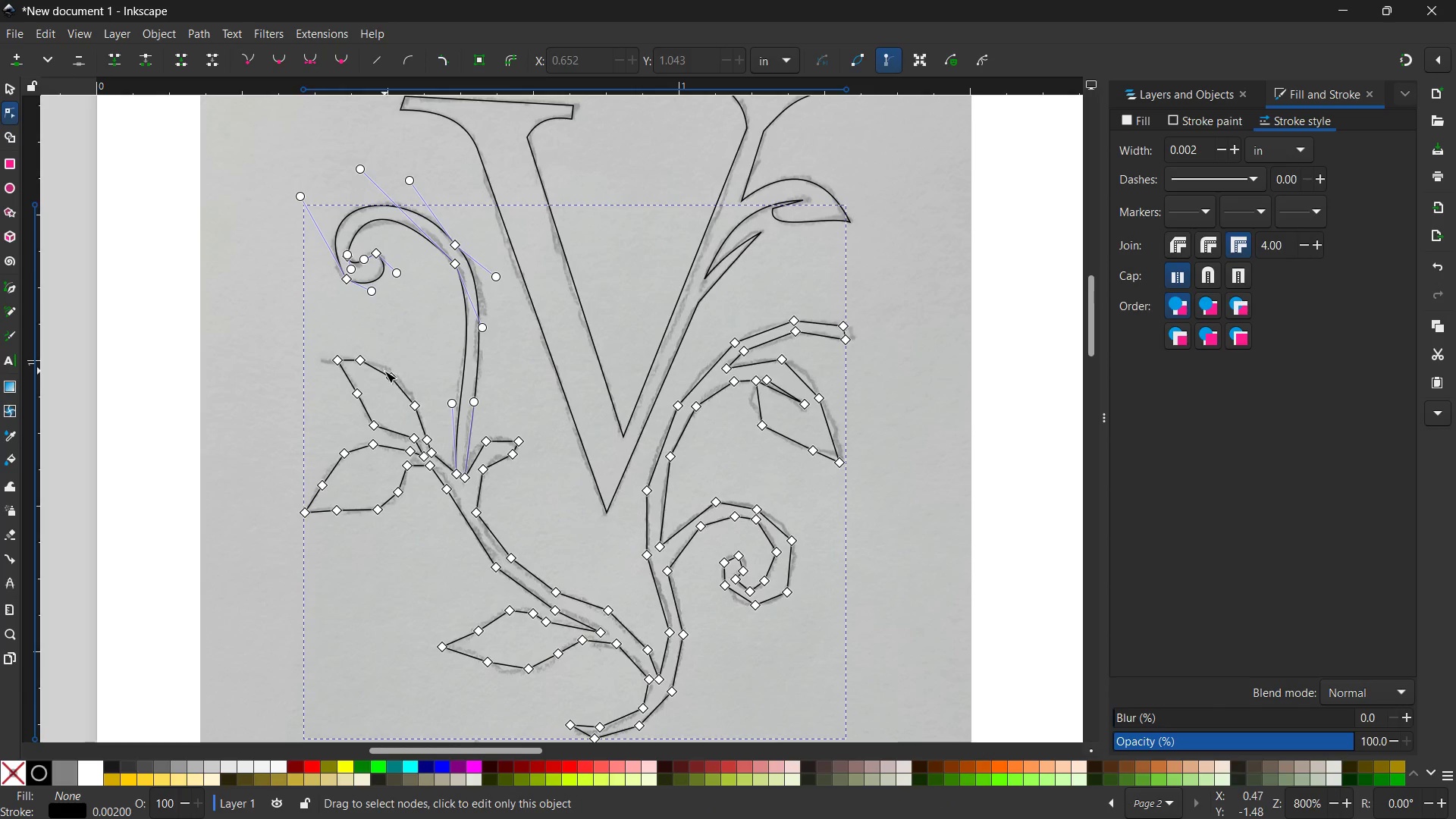 
left_click([392, 373])
 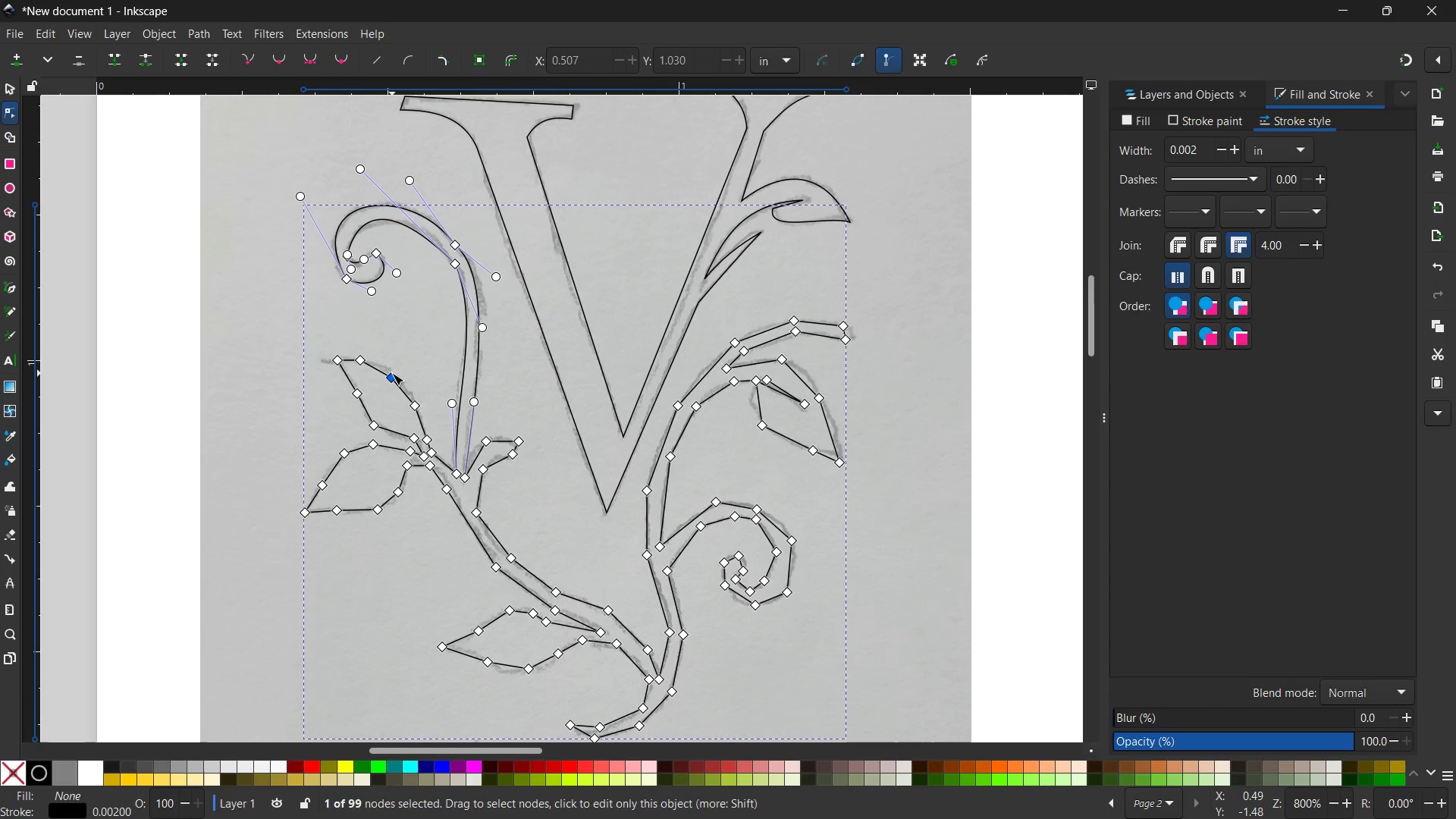 
key(Backspace)
 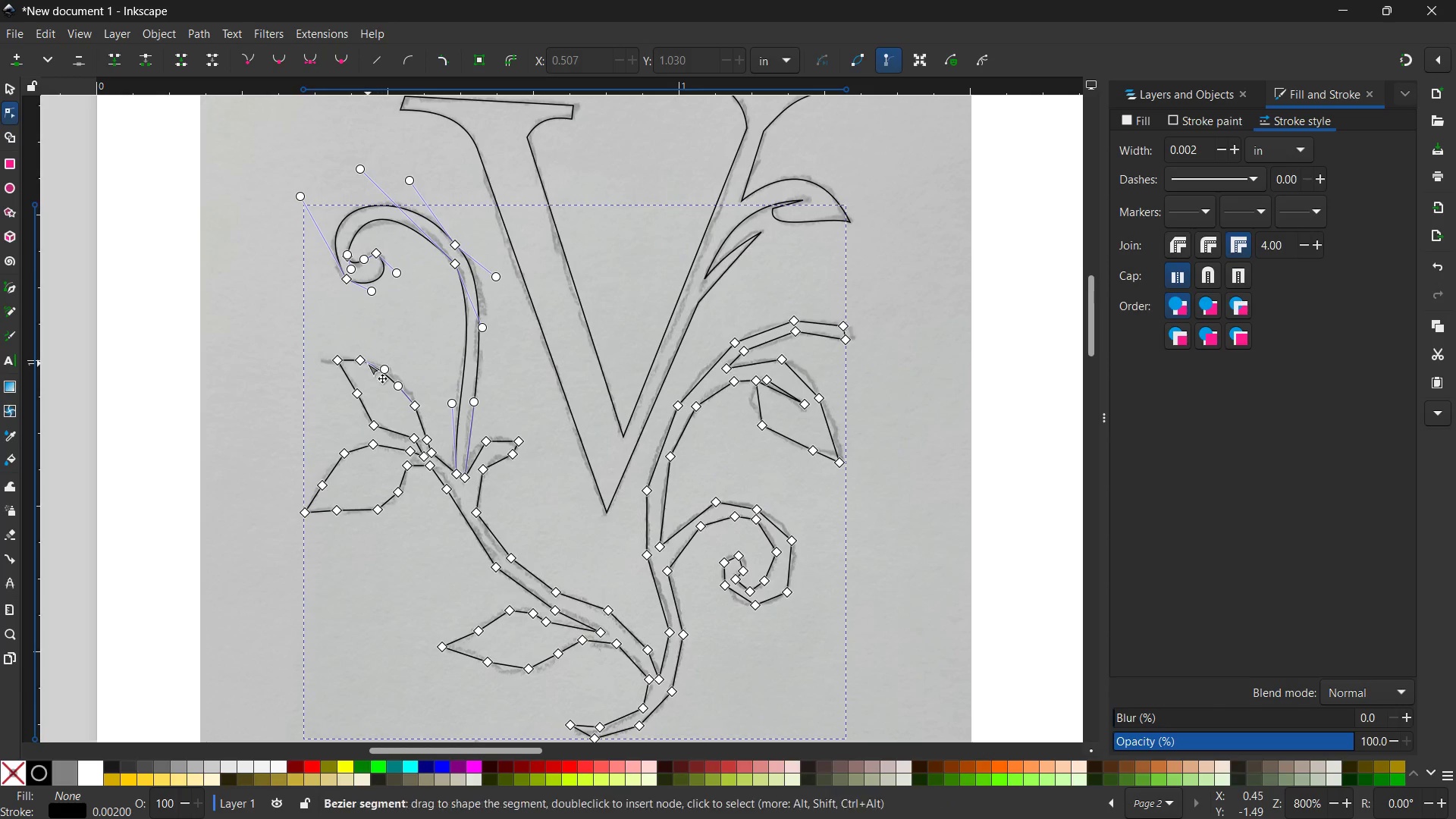 
left_click([363, 362])
 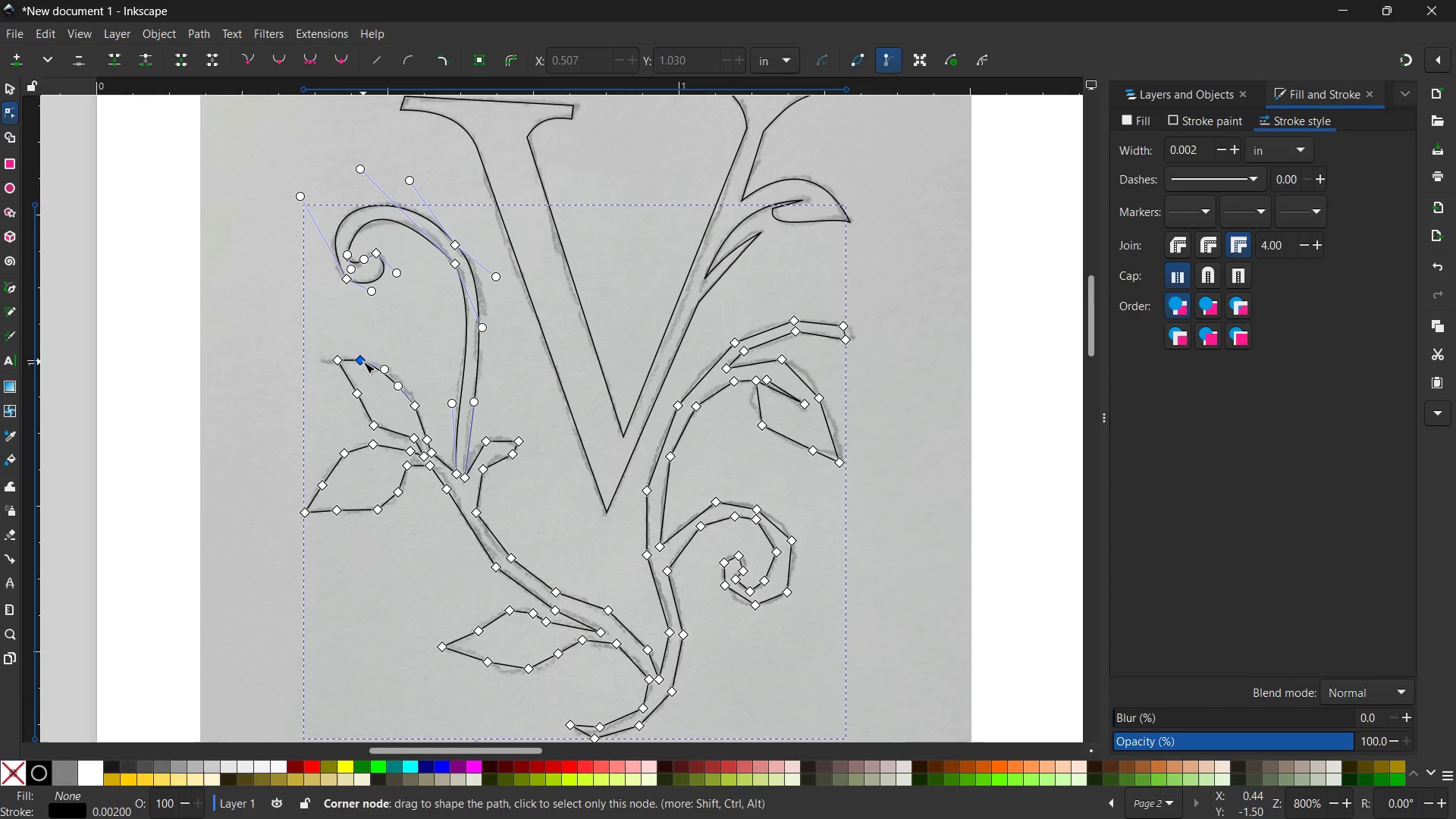 
key(Backspace)
 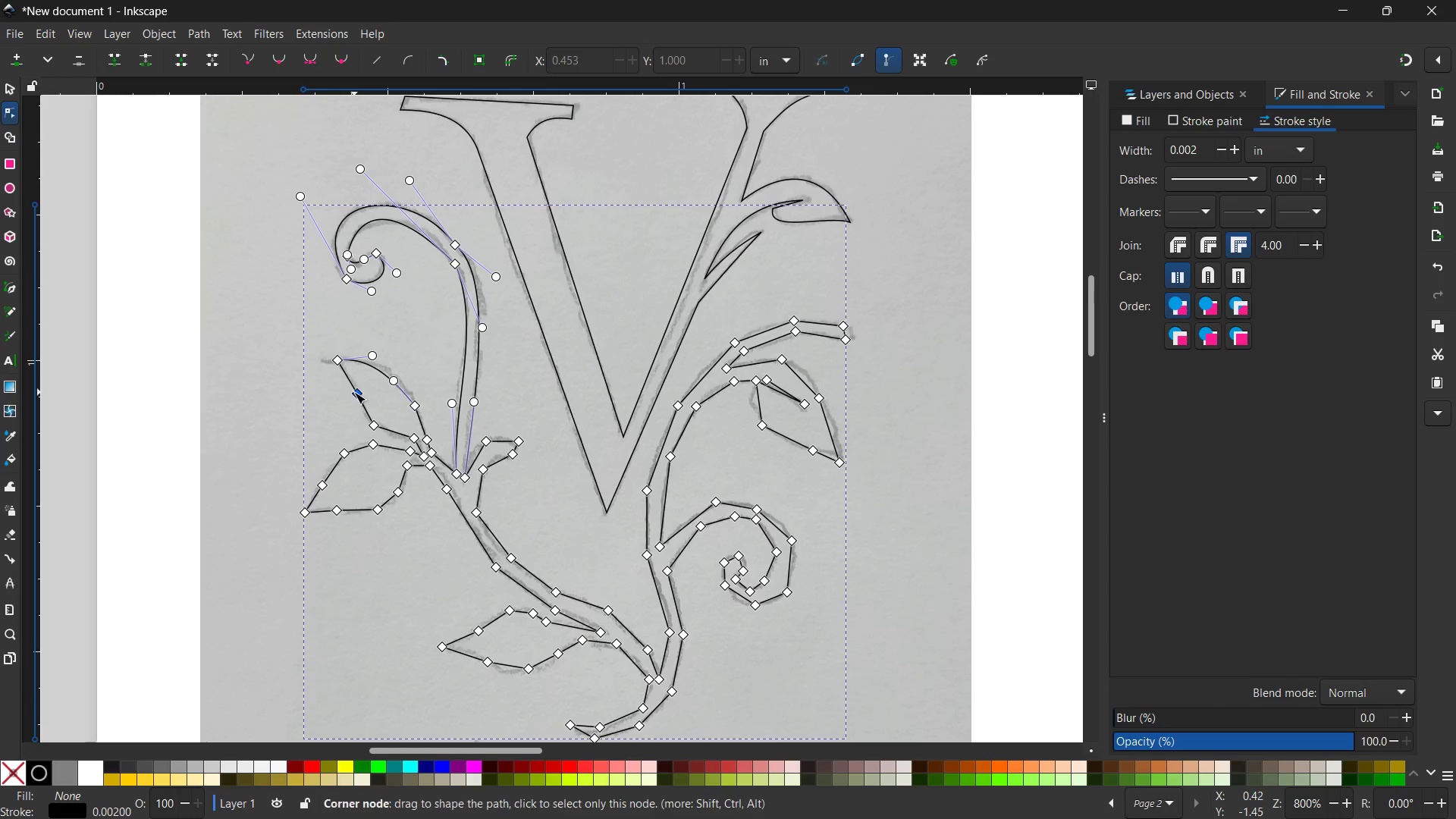 
left_click([354, 392])
 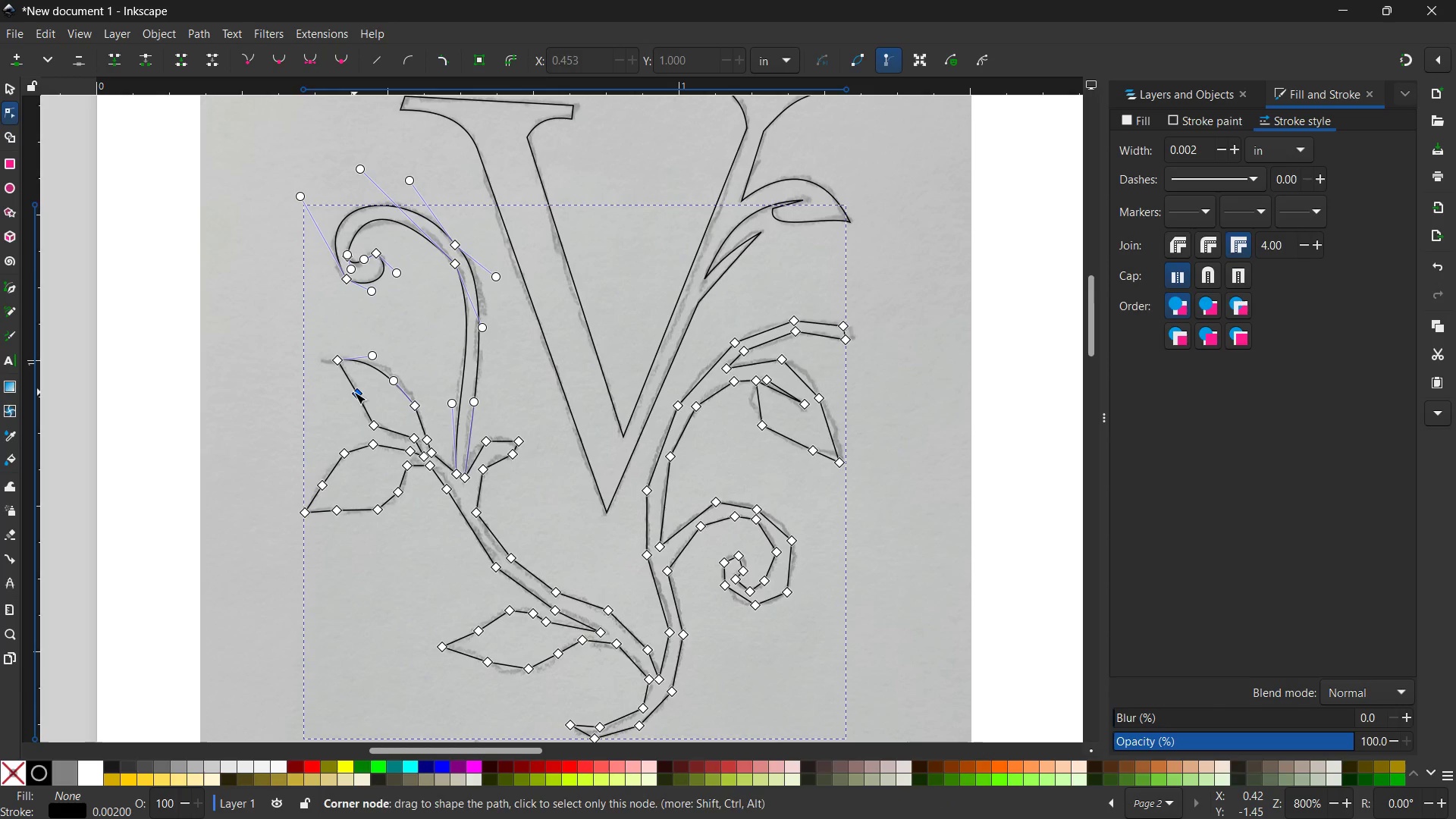 
key(Backspace)
 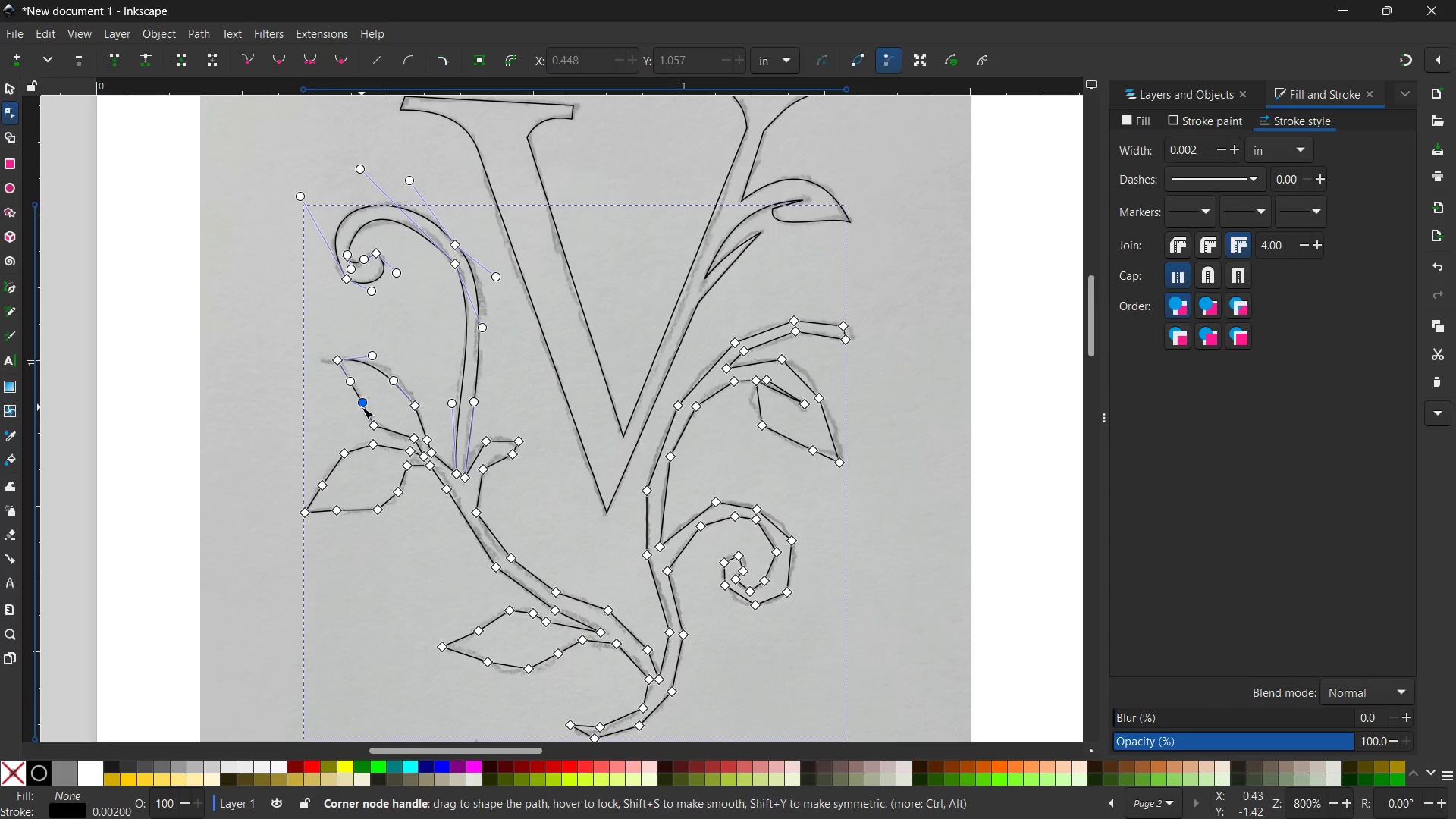 
left_click_drag(start_coordinate=[362, 401], to_coordinate=[354, 410])
 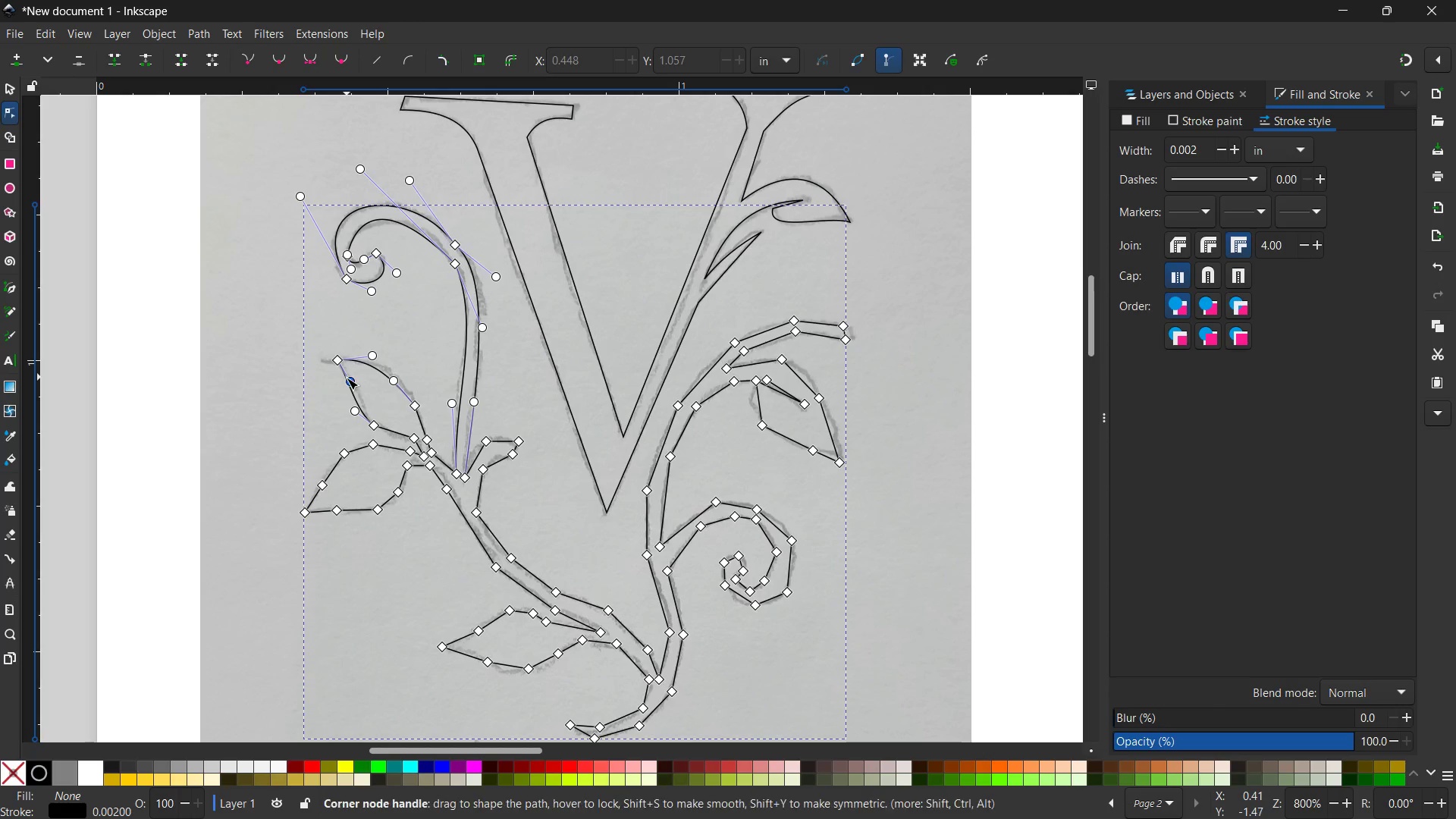 
left_click_drag(start_coordinate=[347, 378], to_coordinate=[356, 375])
 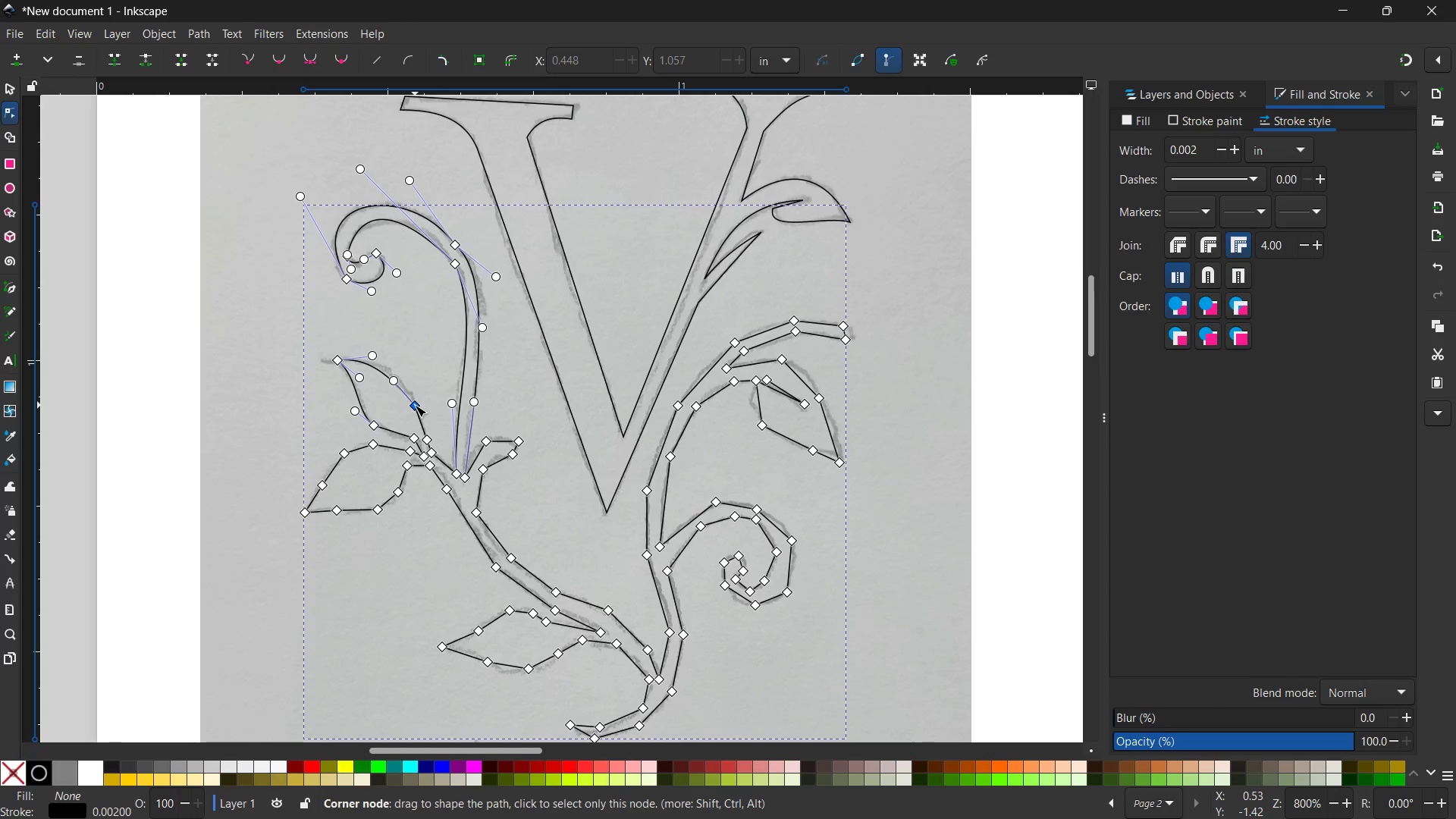 
left_click([416, 406])
 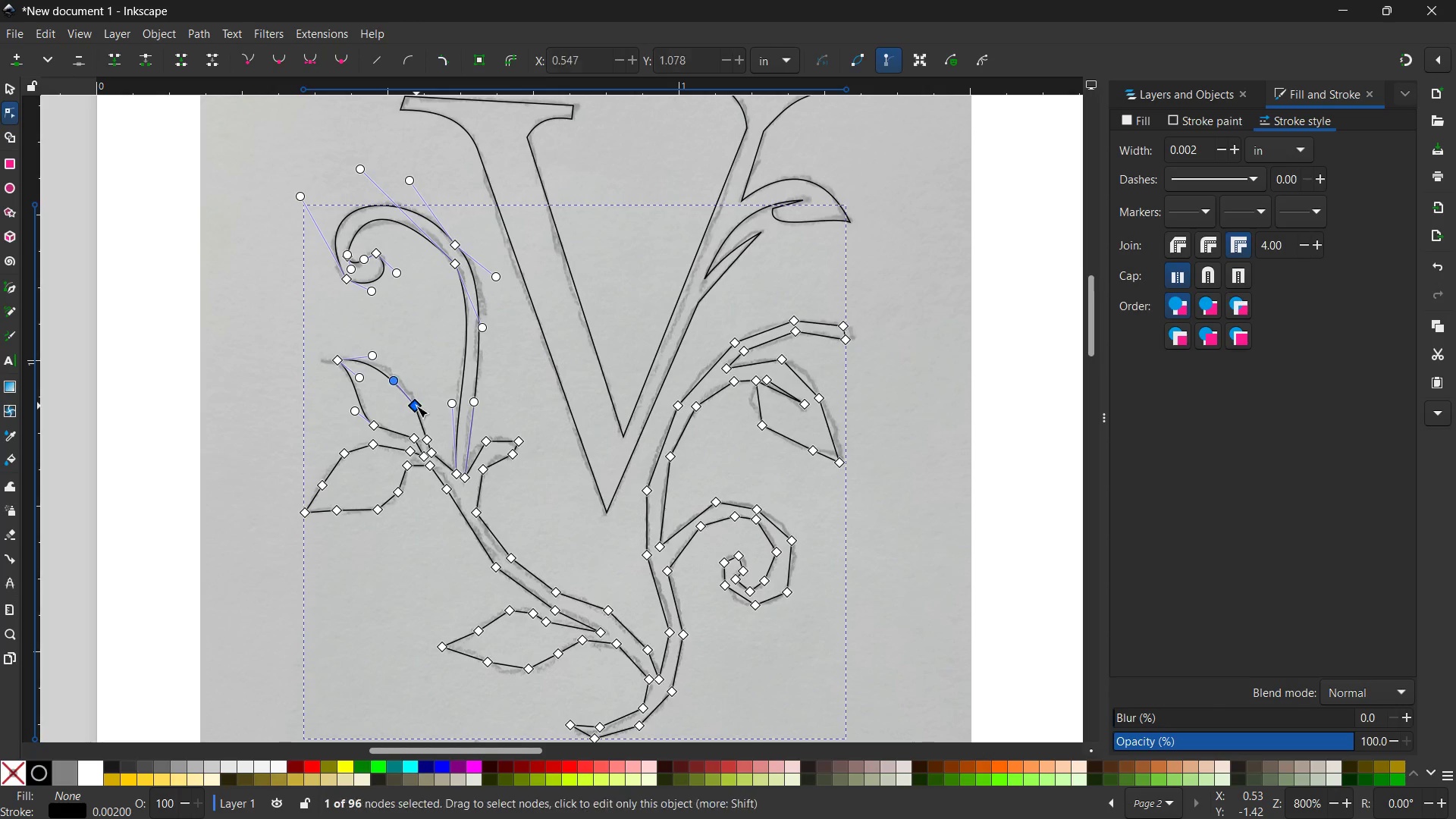 
key(Backspace)
 